 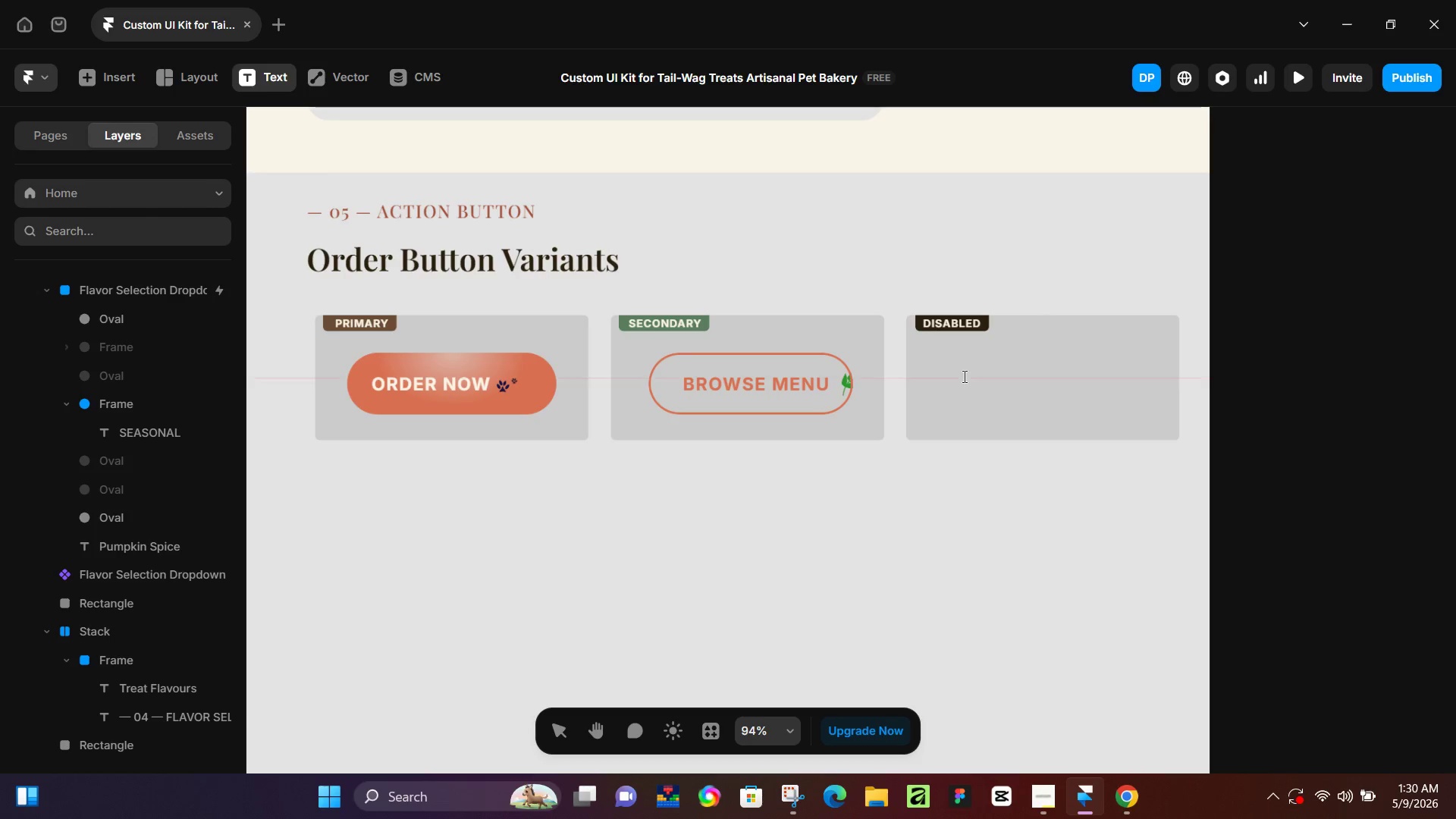 
left_click([963, 376])
 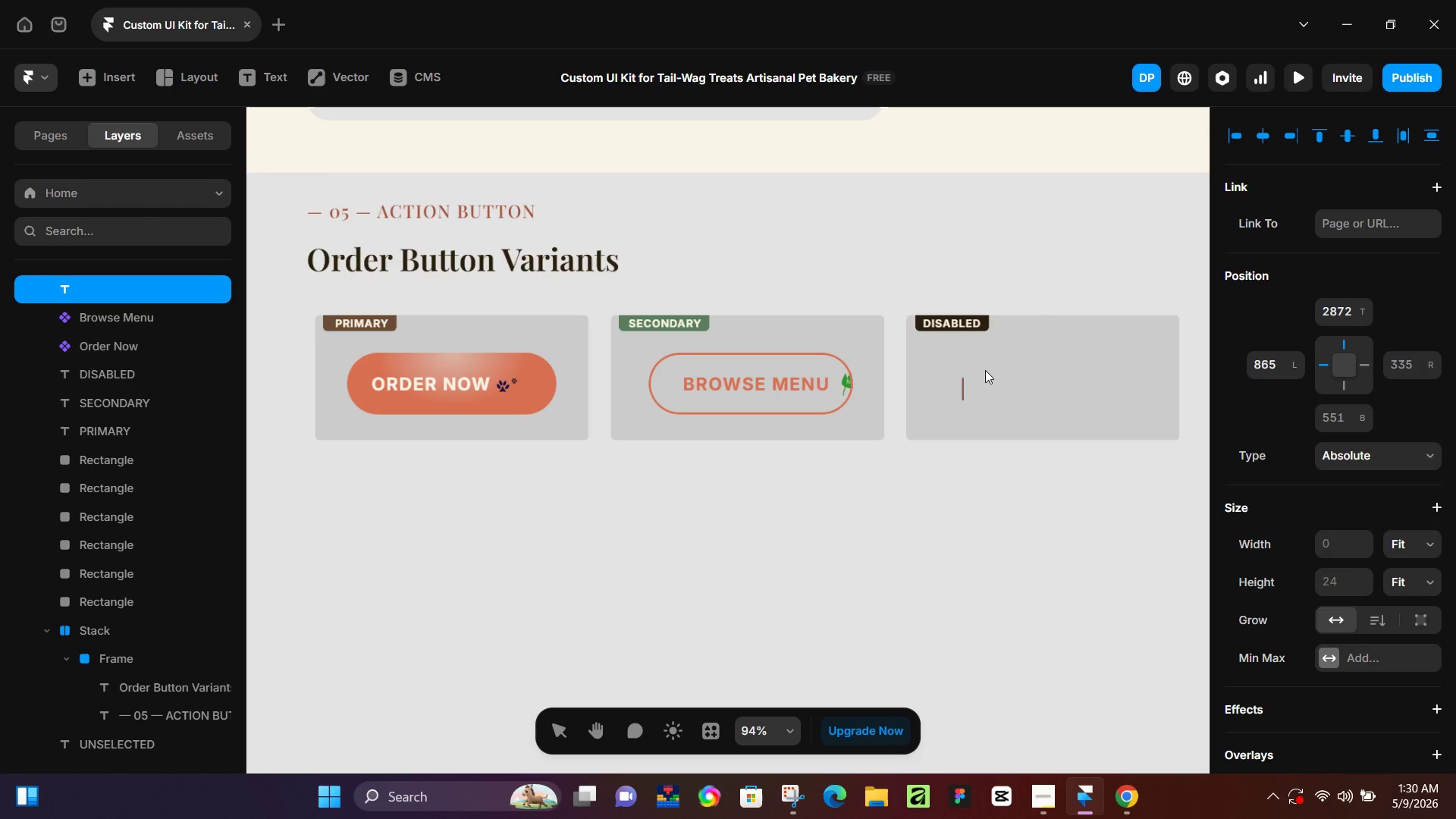 
type(SOLD OUT)
 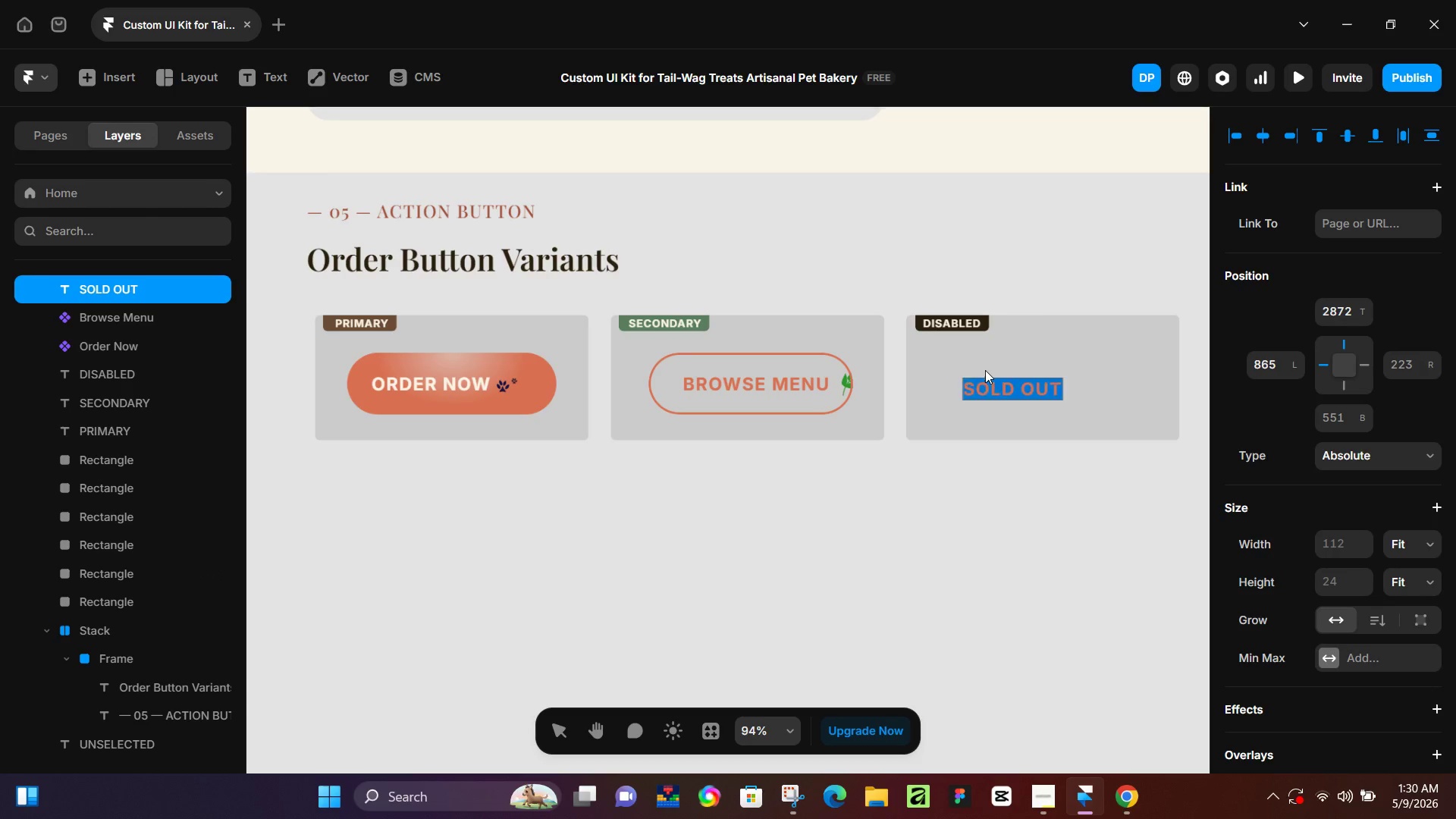 
key(Control+ControlLeft)
 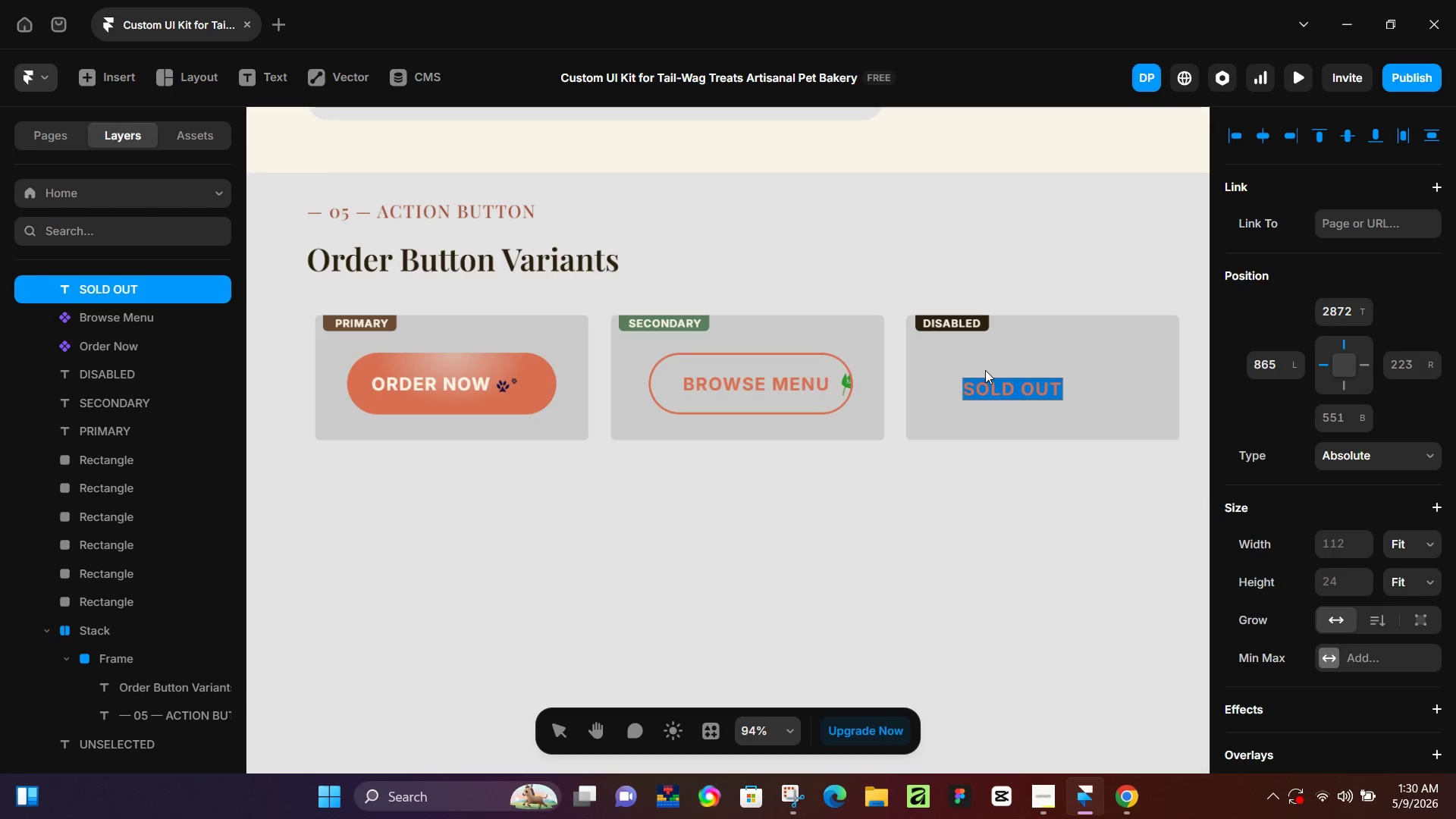 
key(Control+A)
 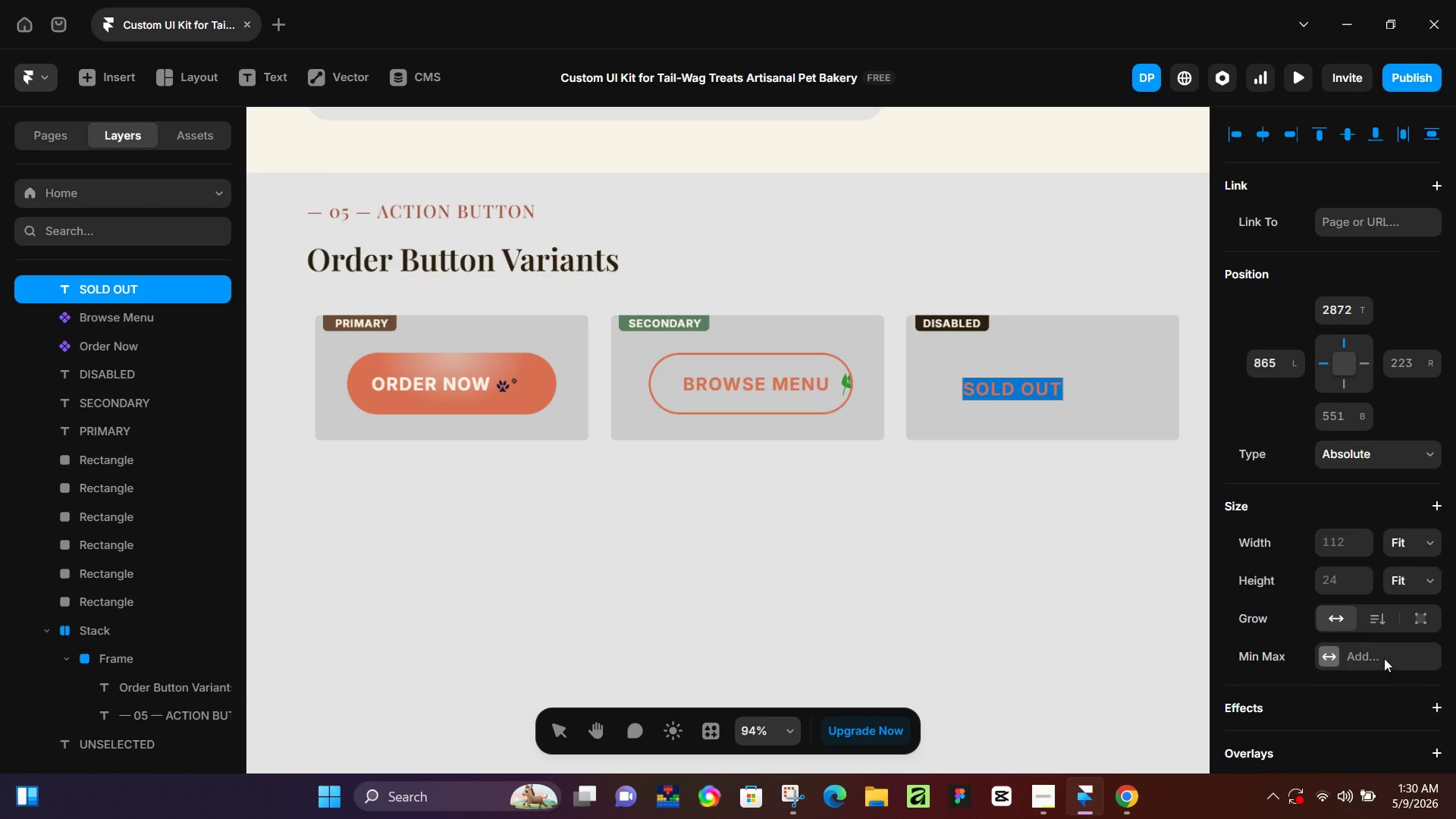 
scroll: coordinate [1334, 544], scroll_direction: down, amount: 6.0
 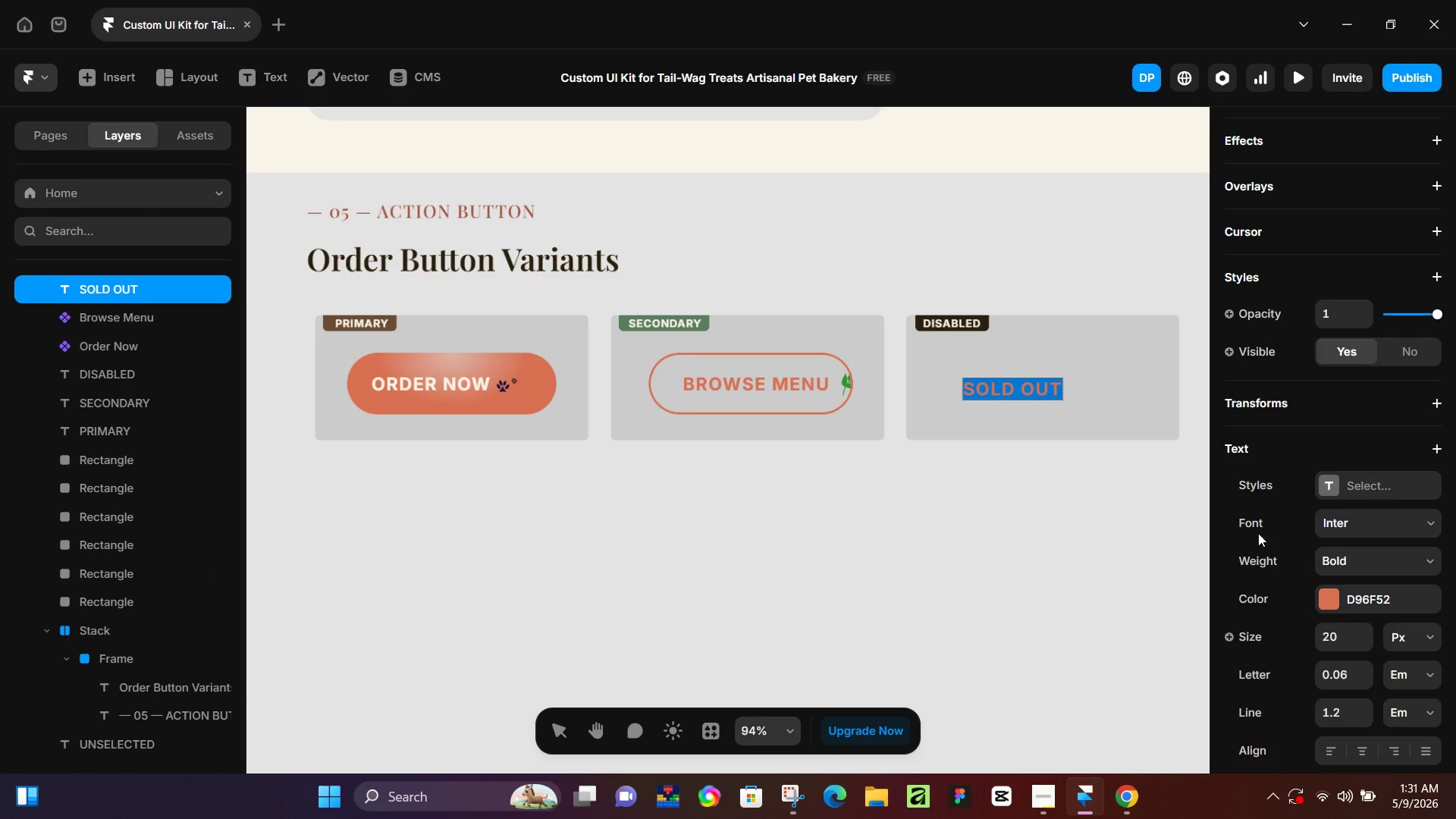 
hold_key(key=ControlLeft, duration=0.47)
 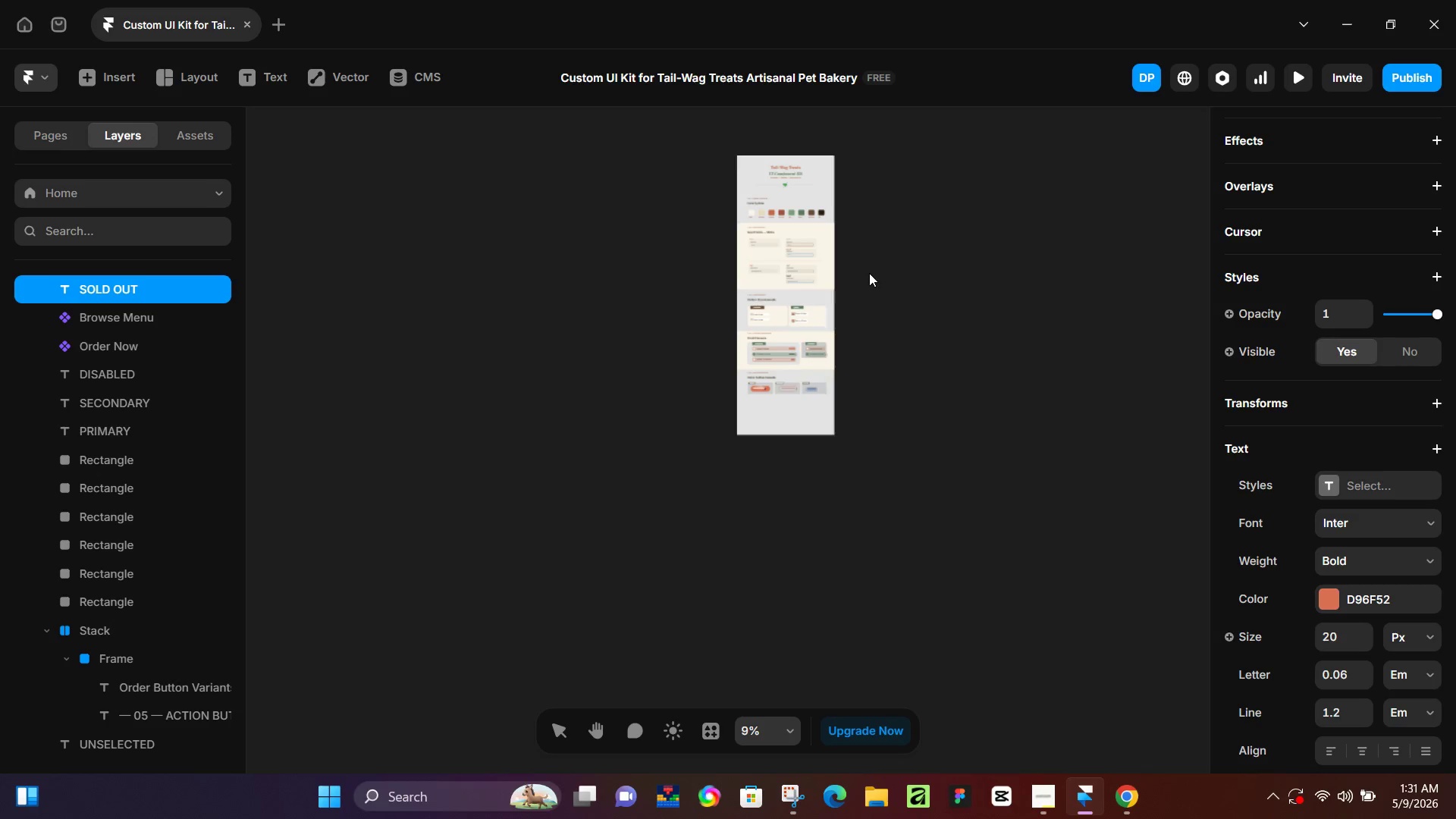 
hold_key(key=ControlLeft, duration=0.72)
 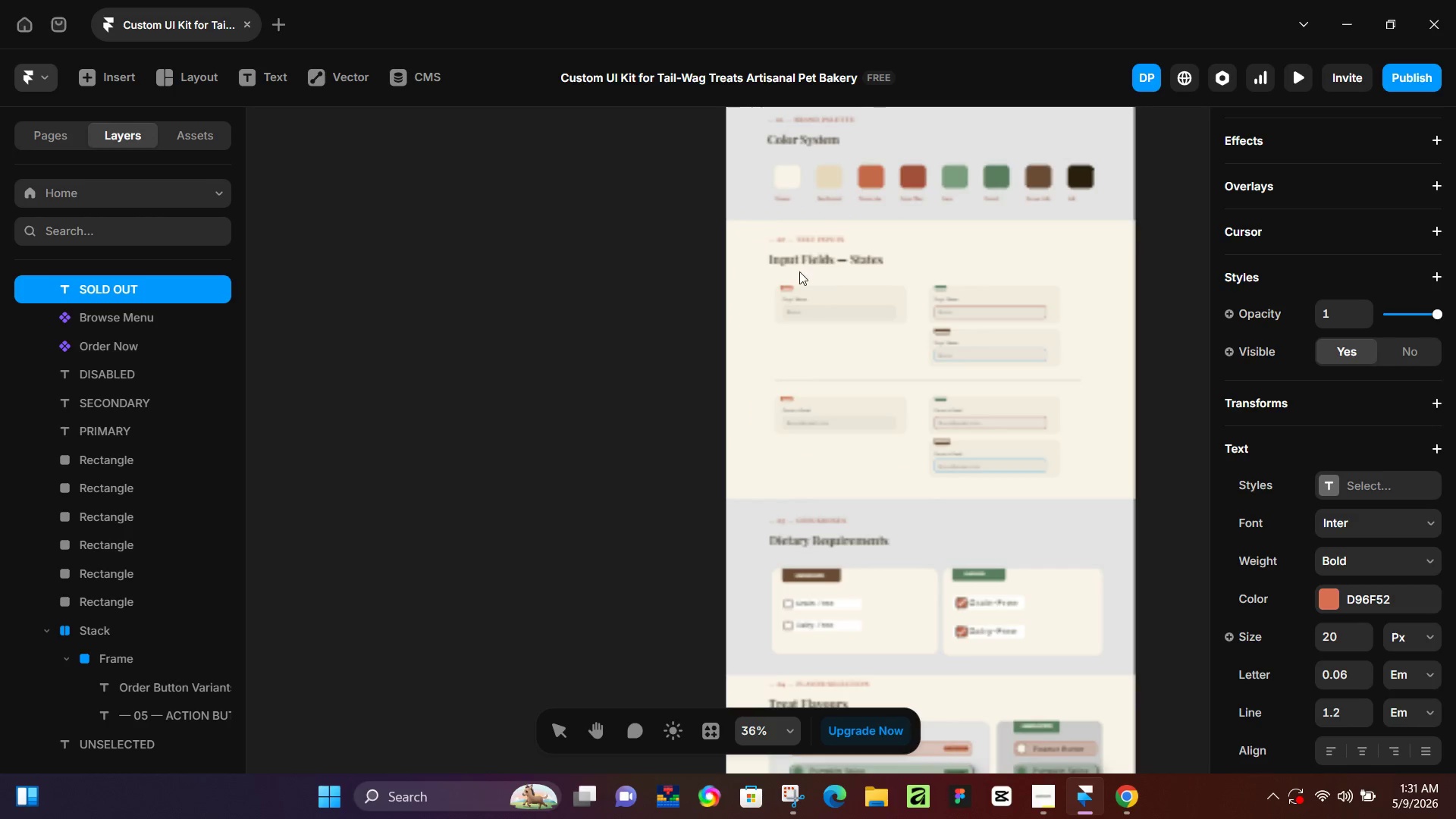 
scroll: coordinate [865, 304], scroll_direction: down, amount: 6.0
 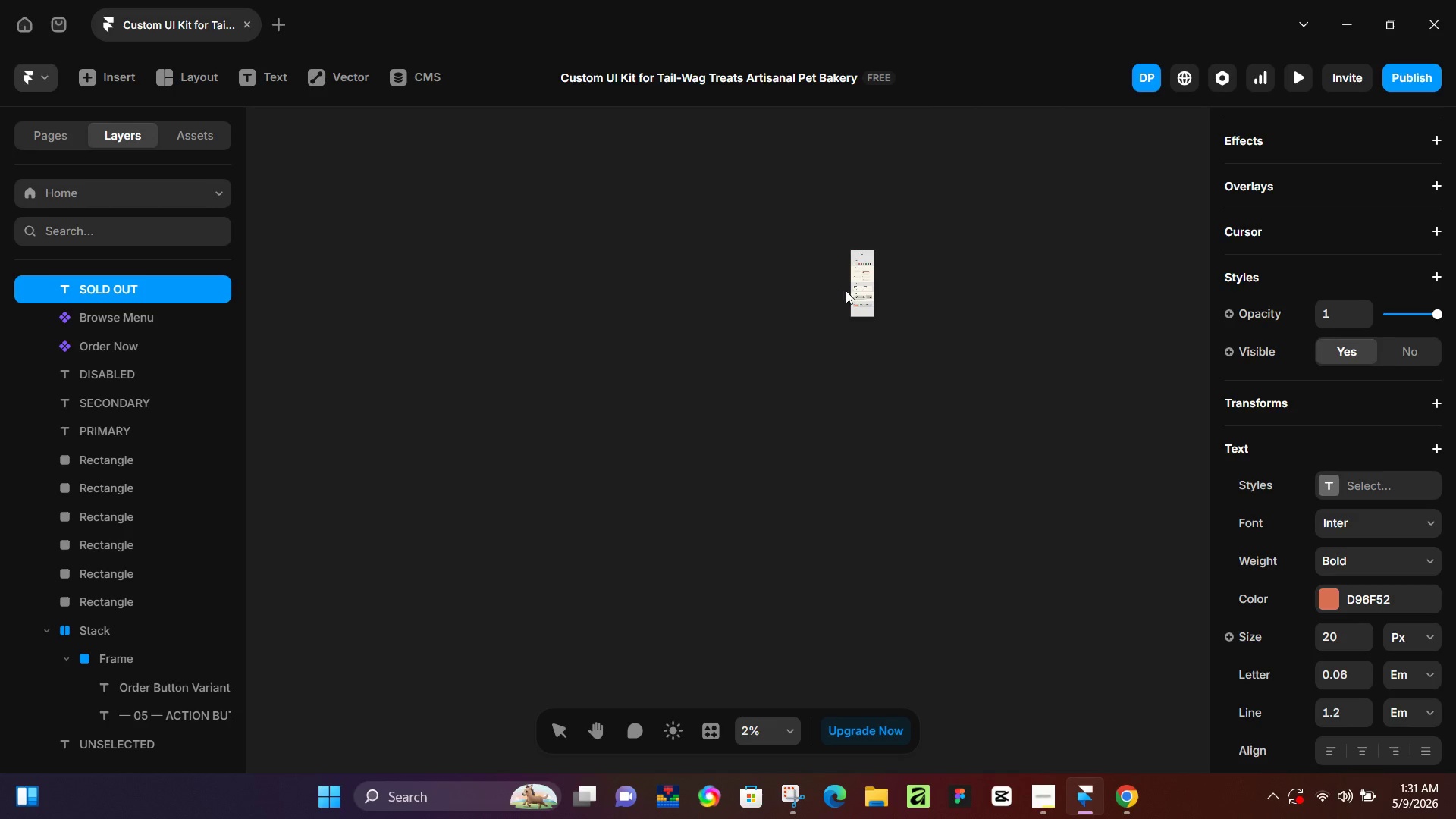 
scroll: coordinate [886, 280], scroll_direction: up, amount: 3.0
 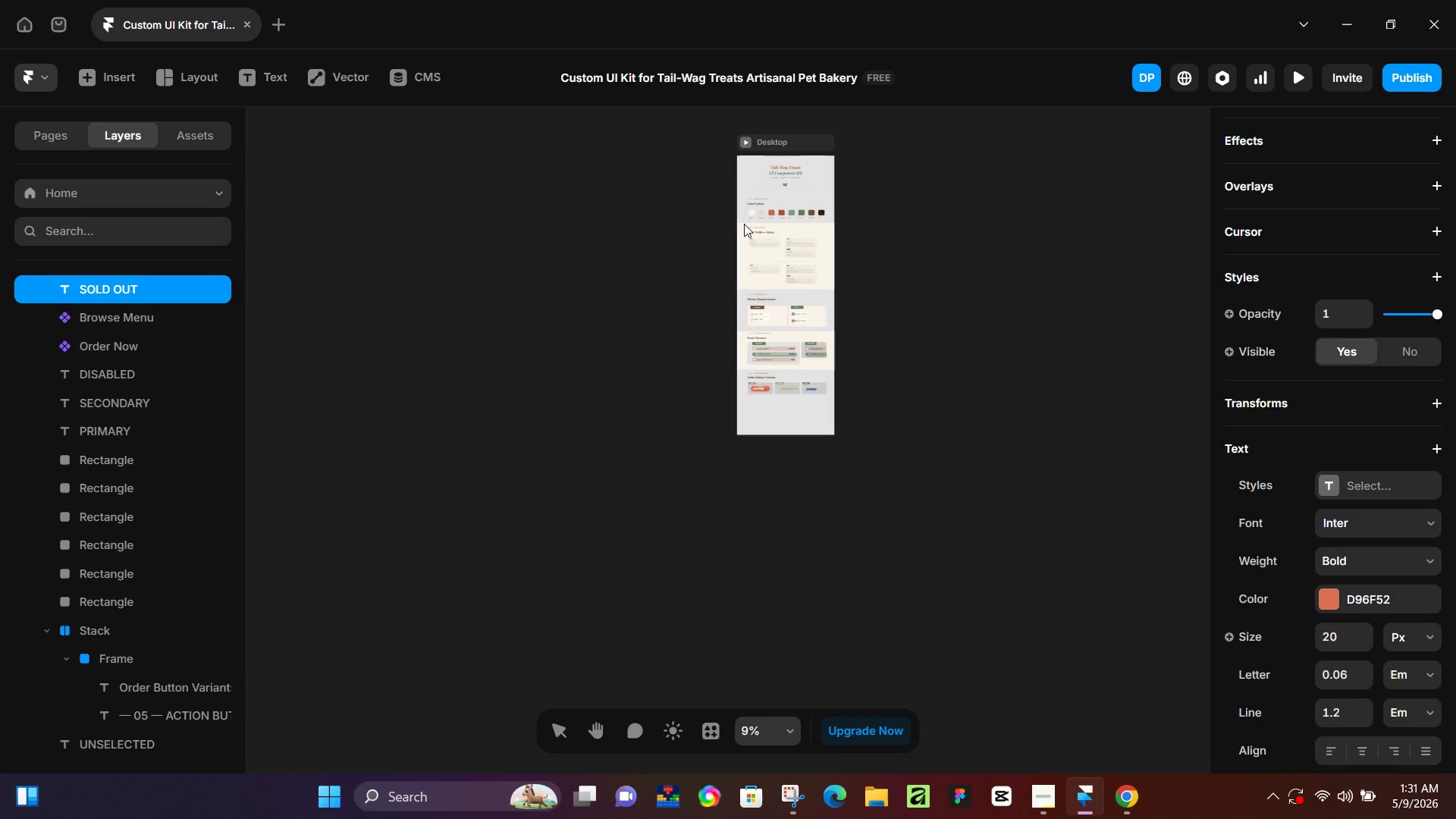 
hold_key(key=ControlLeft, duration=0.31)
scroll: coordinate [741, 224], scroll_direction: up, amount: 2.0
 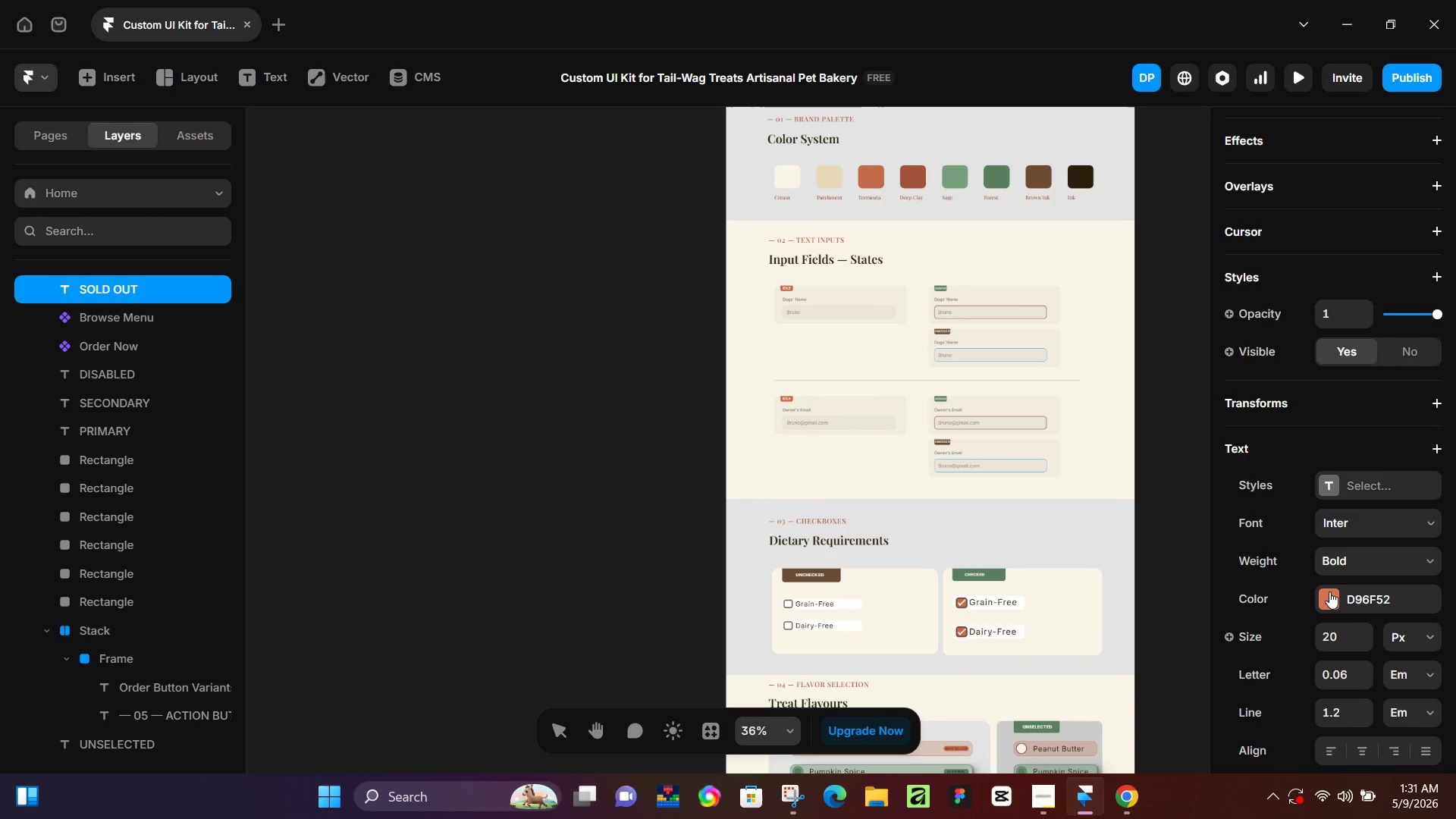 
left_click([1336, 601])
 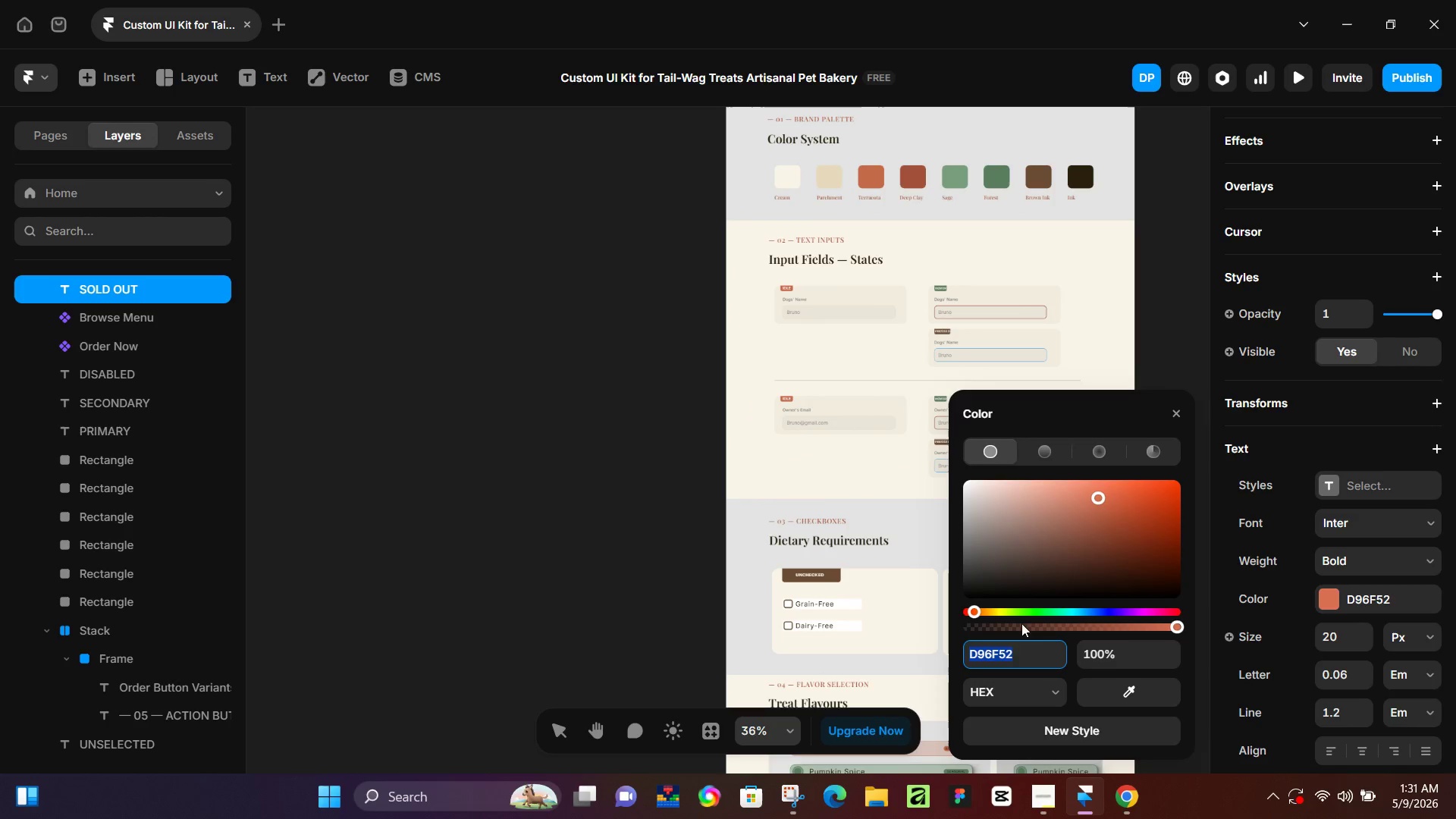 
left_click_drag(start_coordinate=[1131, 693], to_coordinate=[795, 171])
 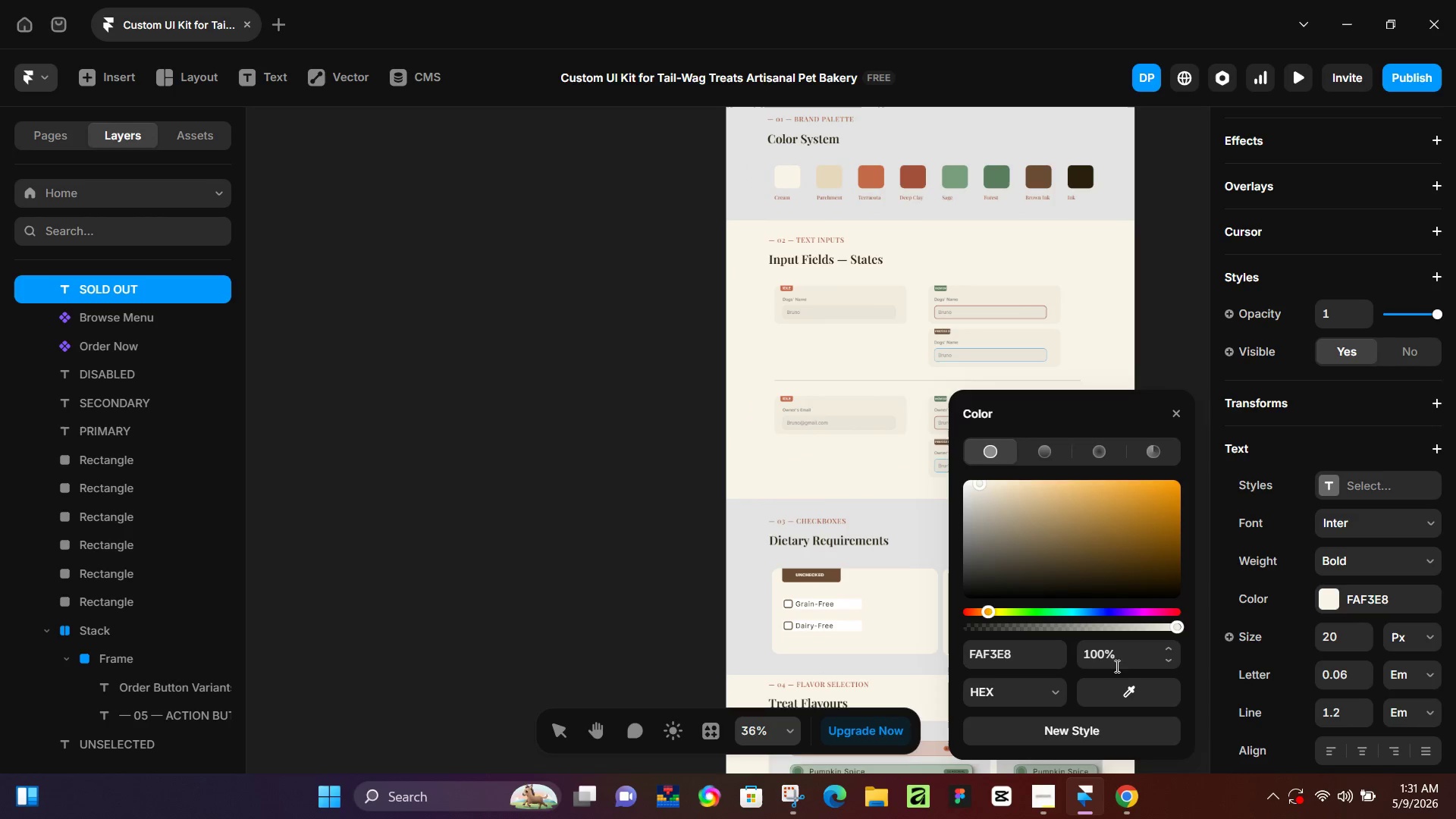 
left_click_drag(start_coordinate=[1115, 686], to_coordinate=[830, 177])
 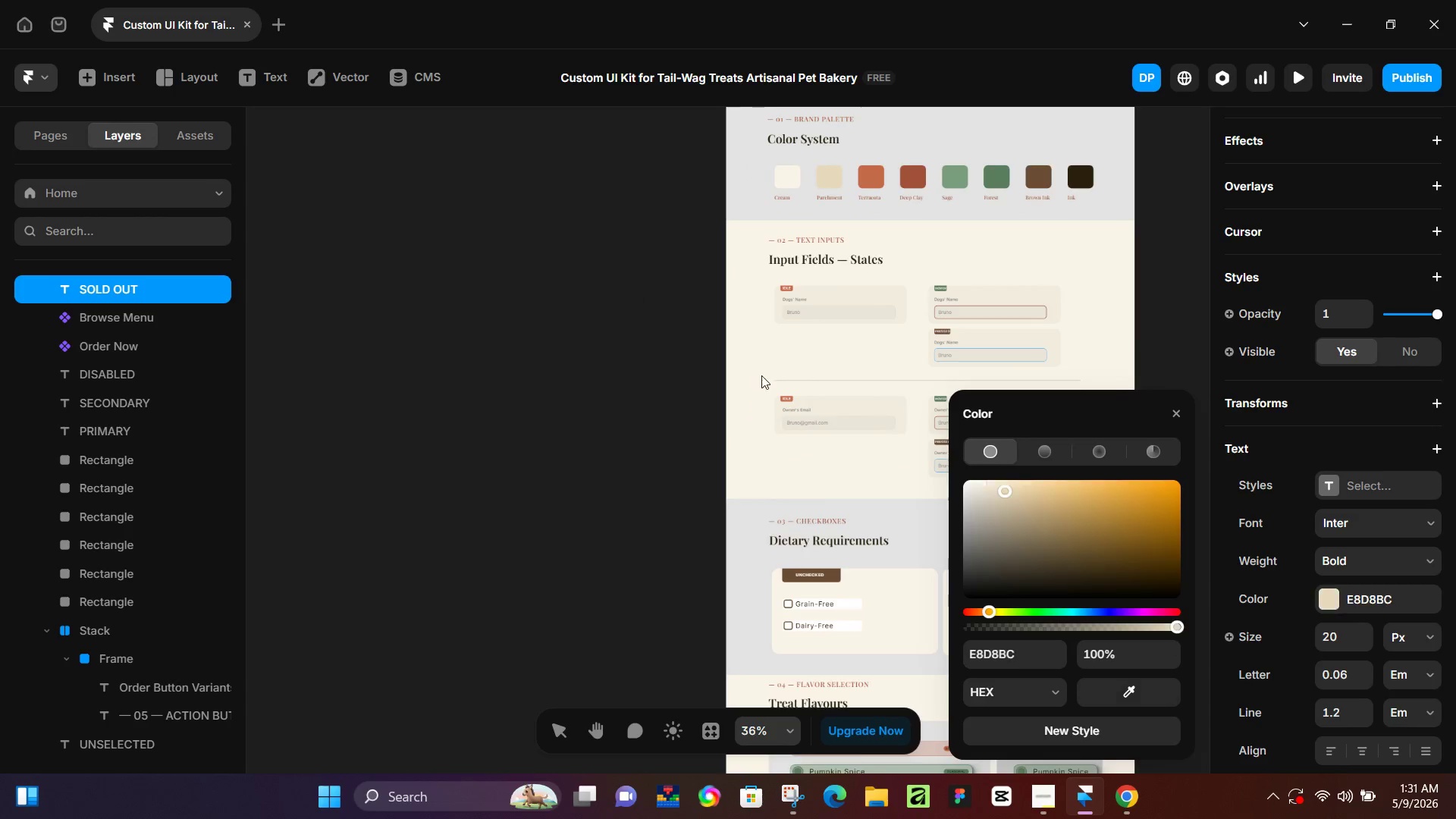 
scroll: coordinate [810, 381], scroll_direction: down, amount: 11.0
 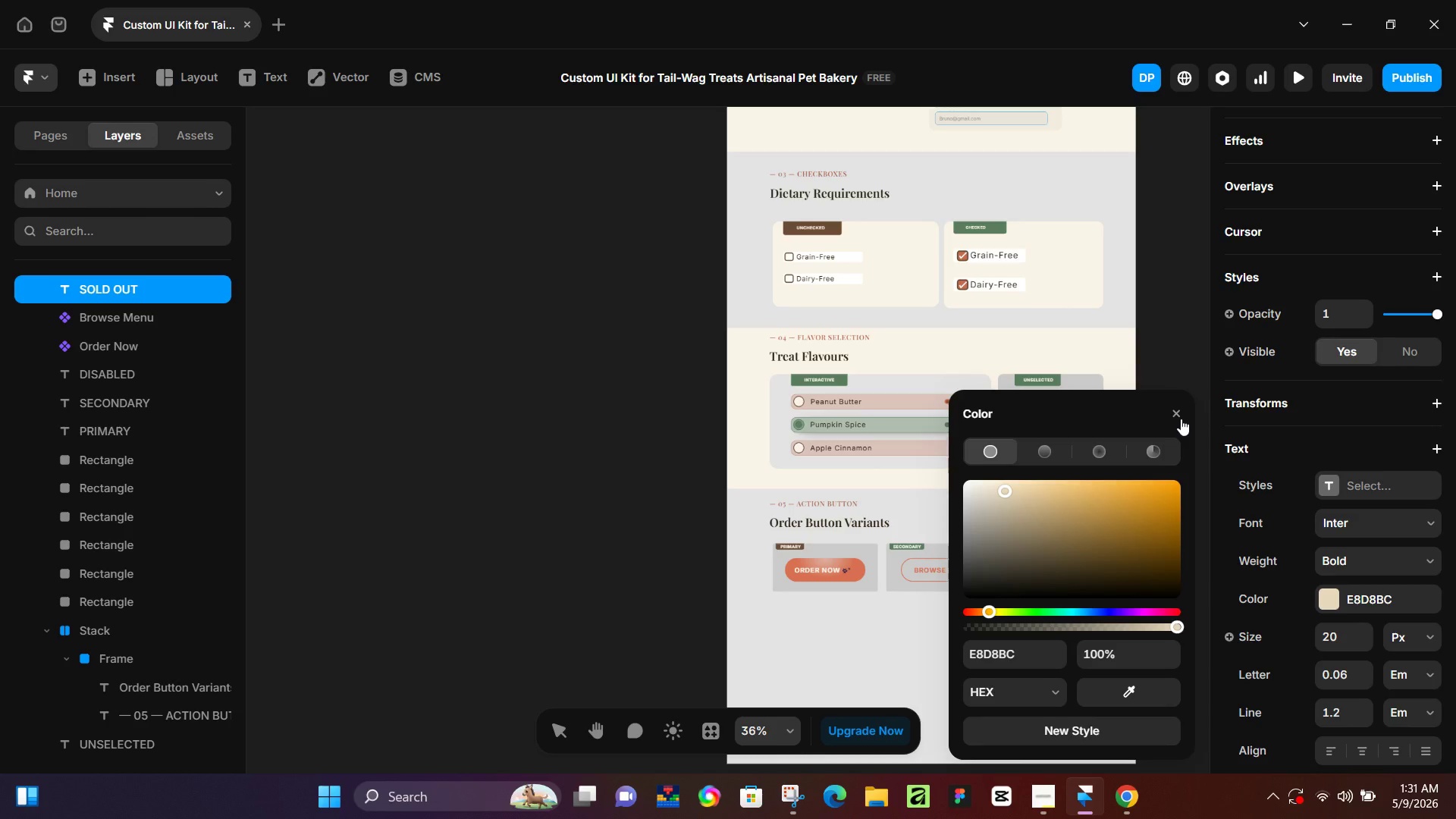 
left_click([1181, 419])
 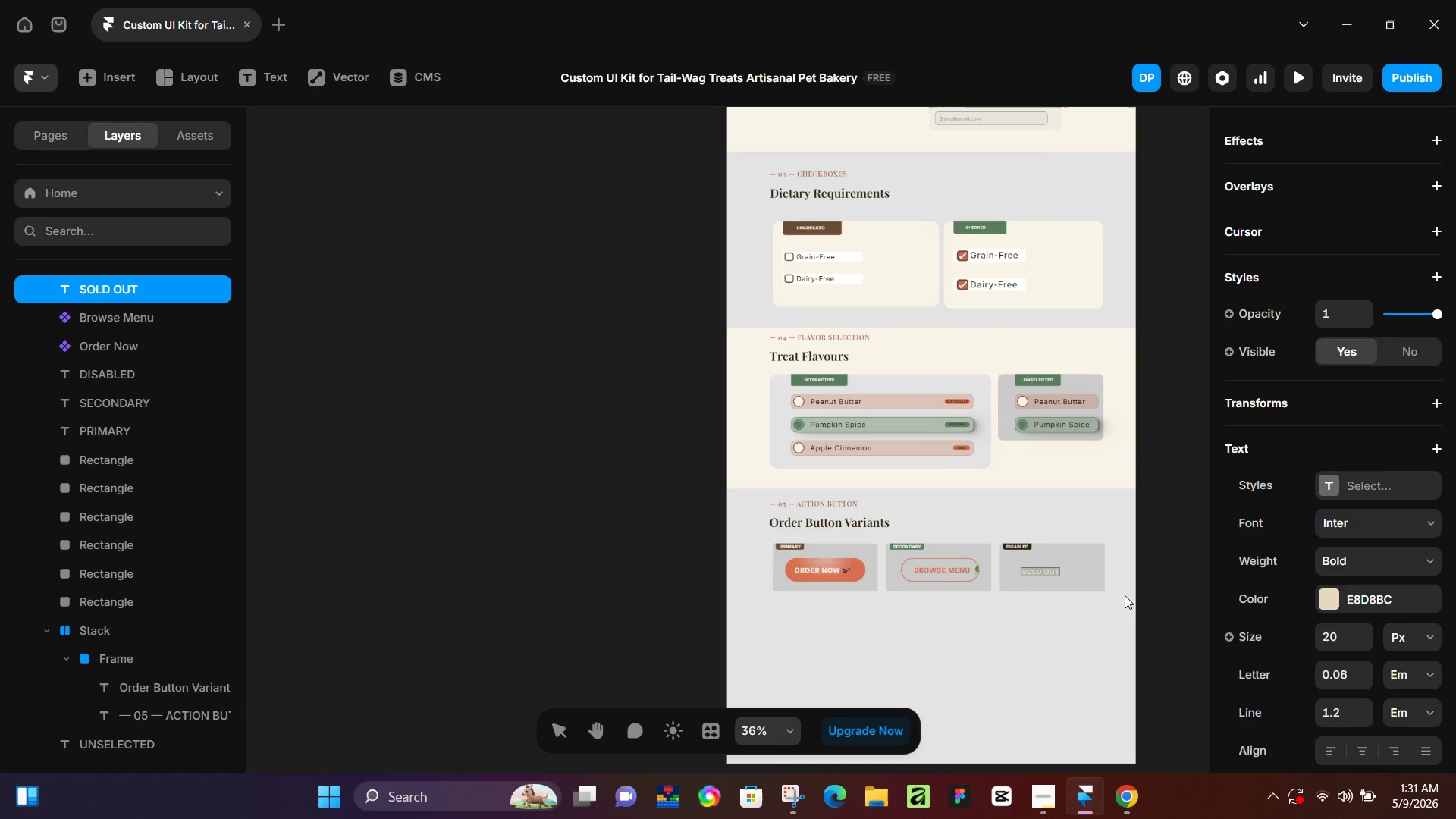 
hold_key(key=Space, duration=0.42)
 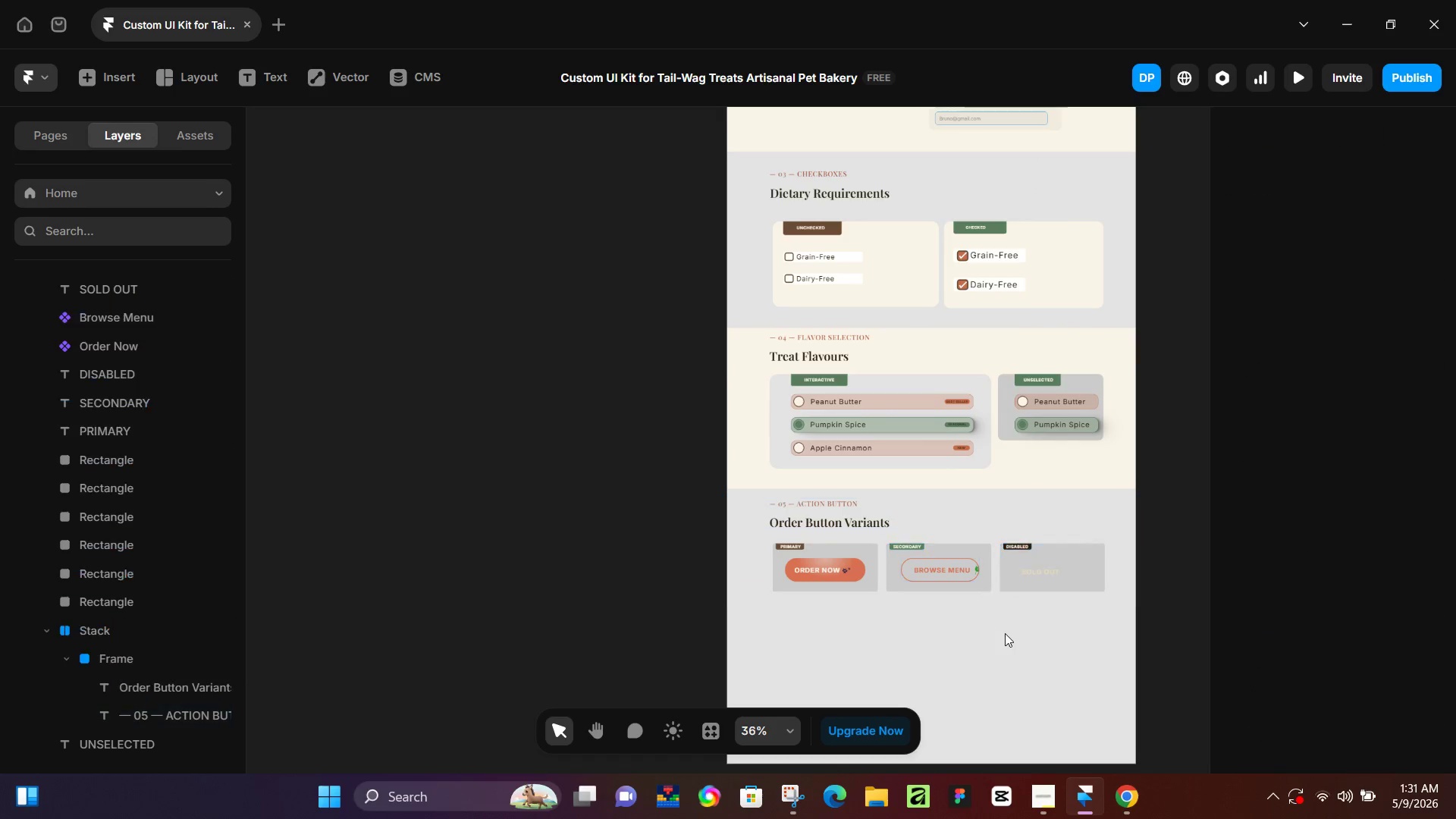 
left_click_drag(start_coordinate=[1126, 598], to_coordinate=[860, 526])
 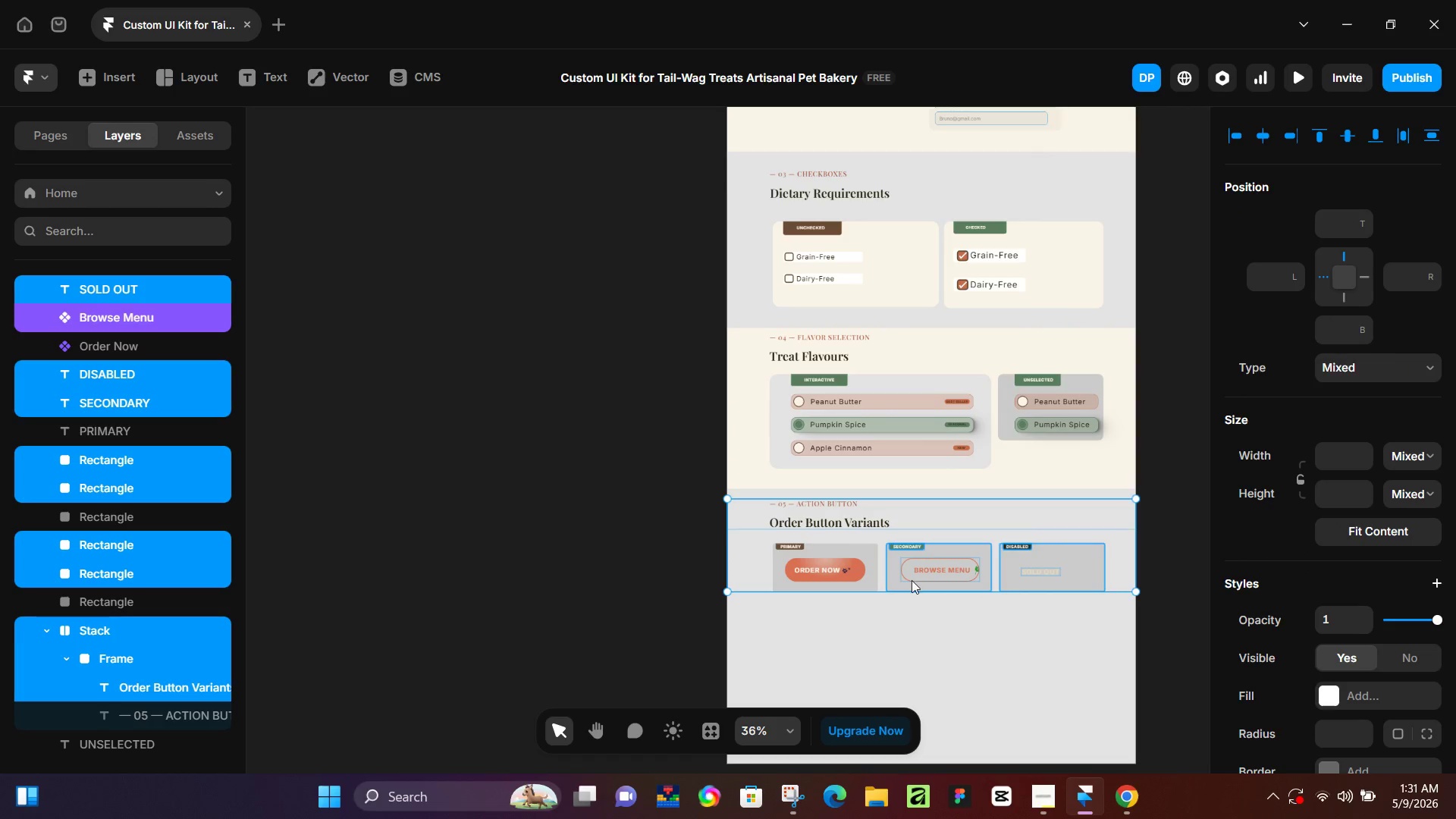 
key(Control+ControlLeft)
 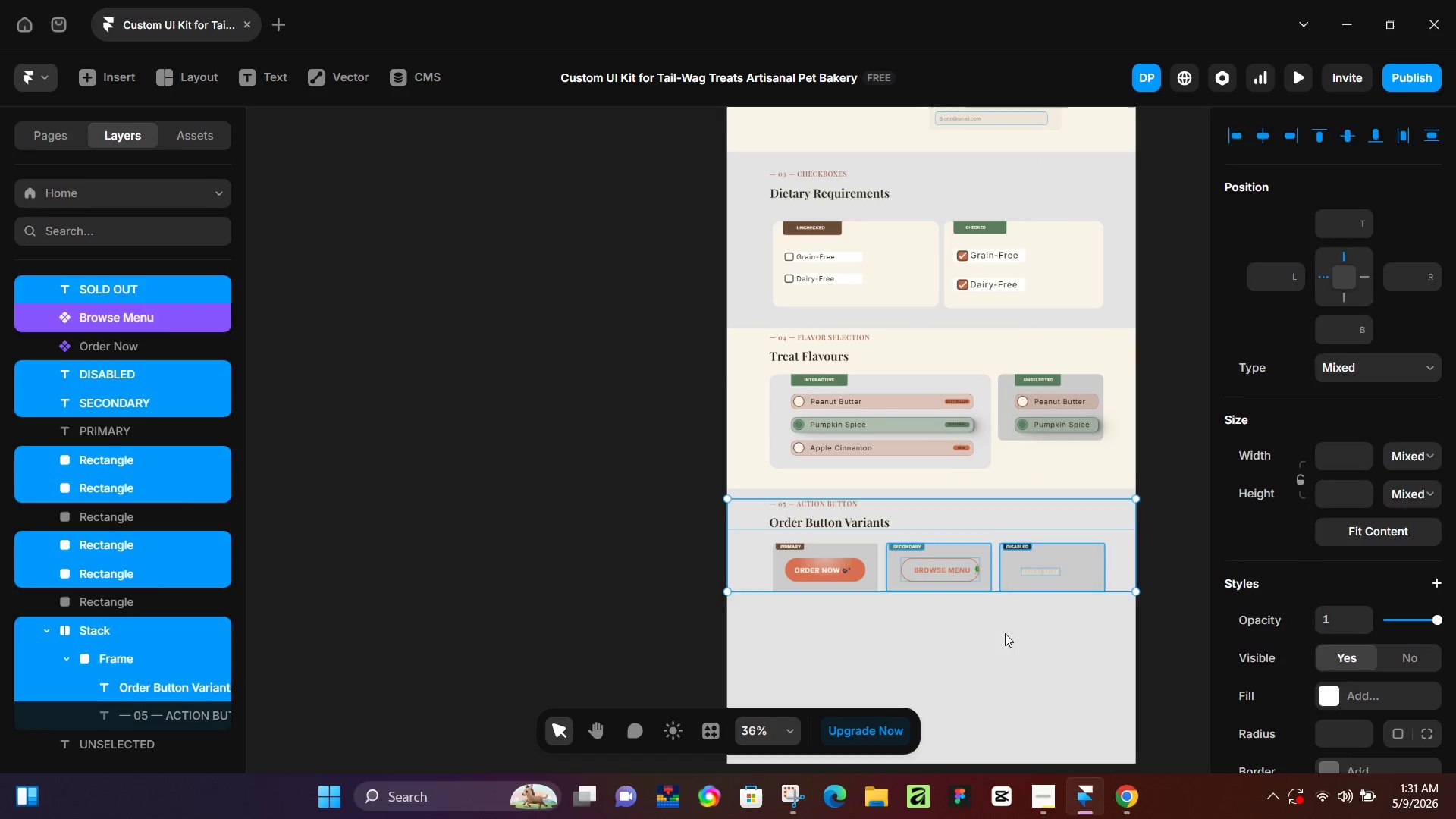 
left_click([1005, 633])
 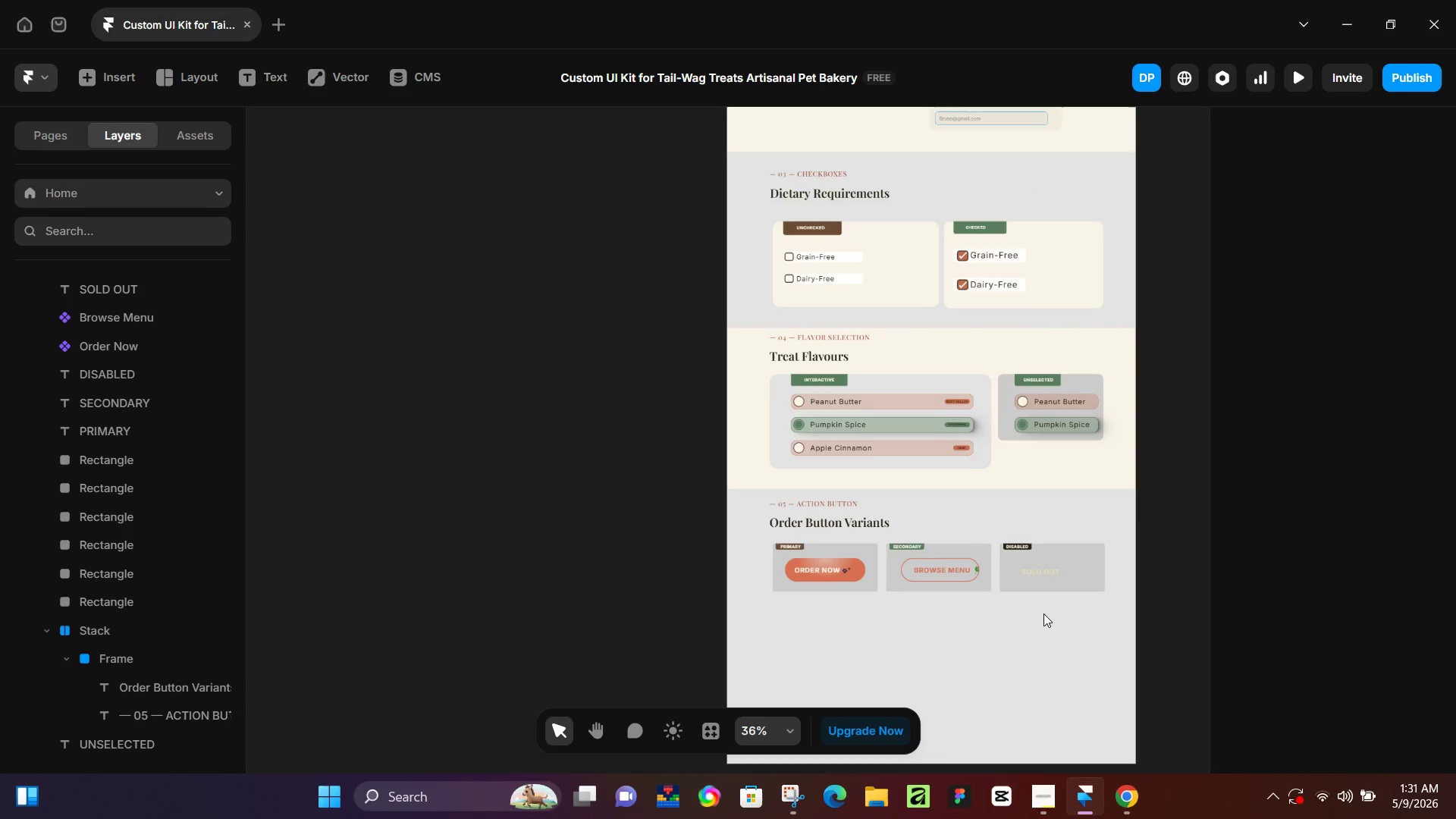 
hold_key(key=ControlLeft, duration=0.77)
 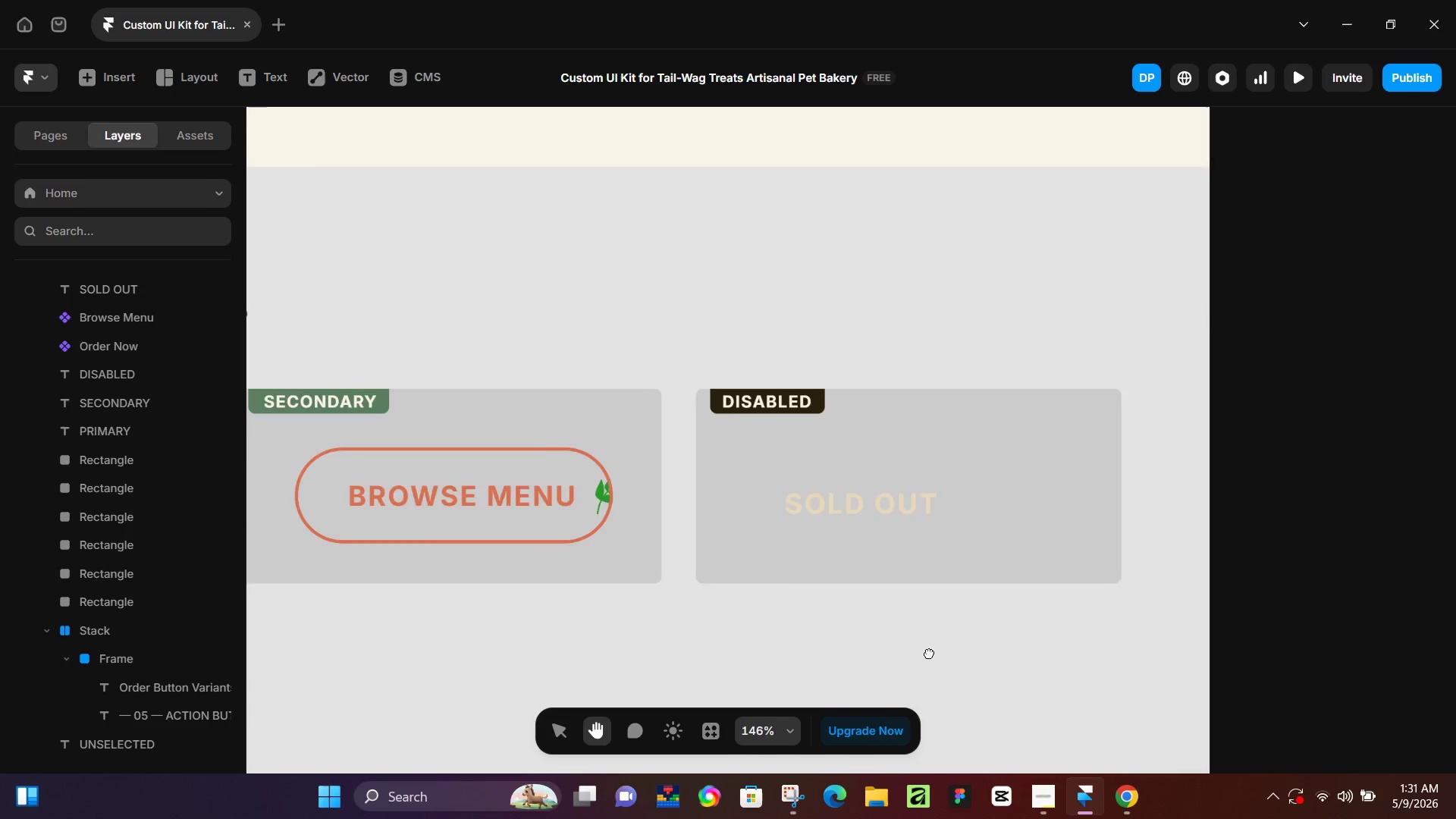 
hold_key(key=Space, duration=0.58)
 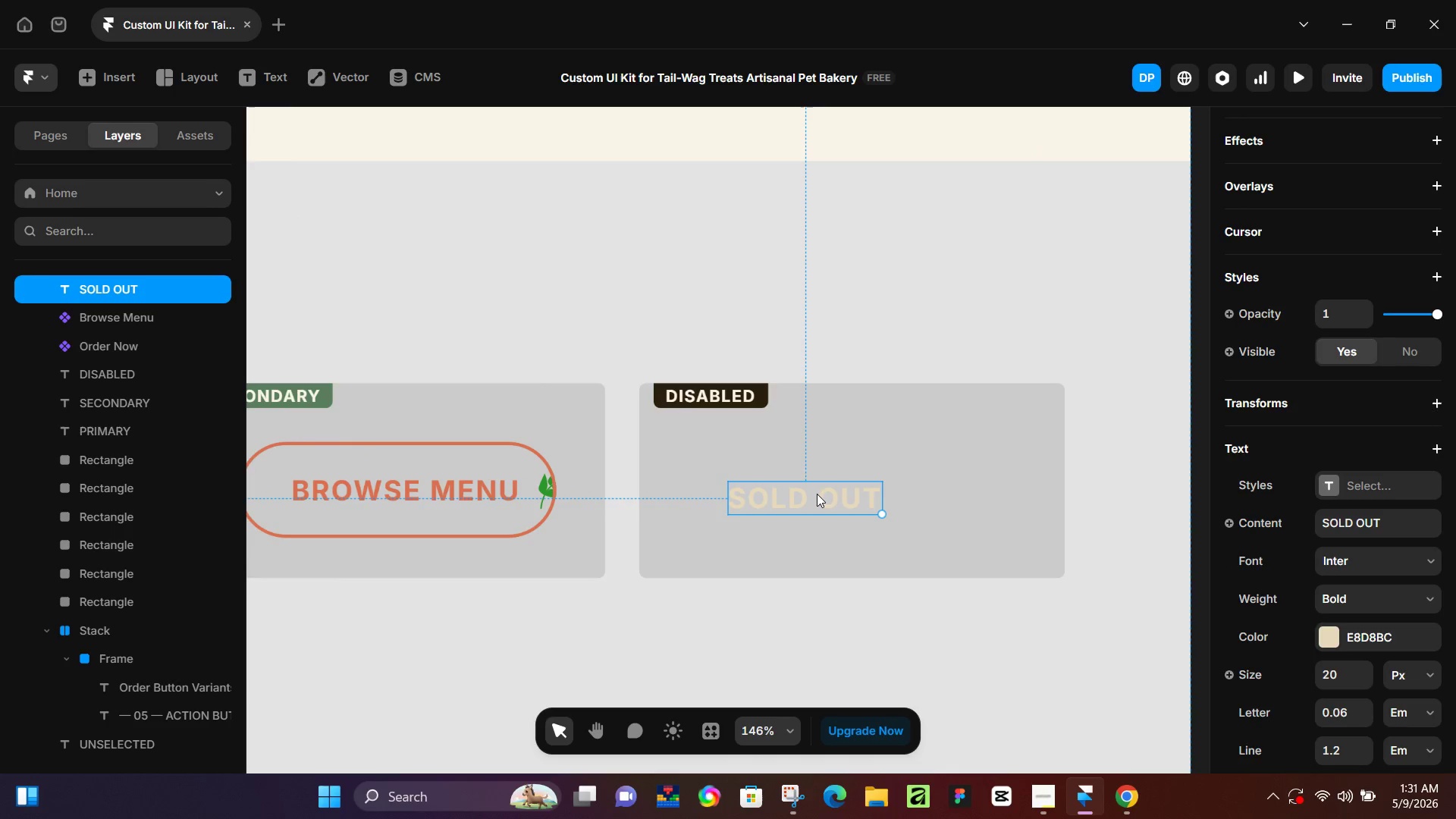 
left_click_drag(start_coordinate=[1091, 617], to_coordinate=[875, 640])
 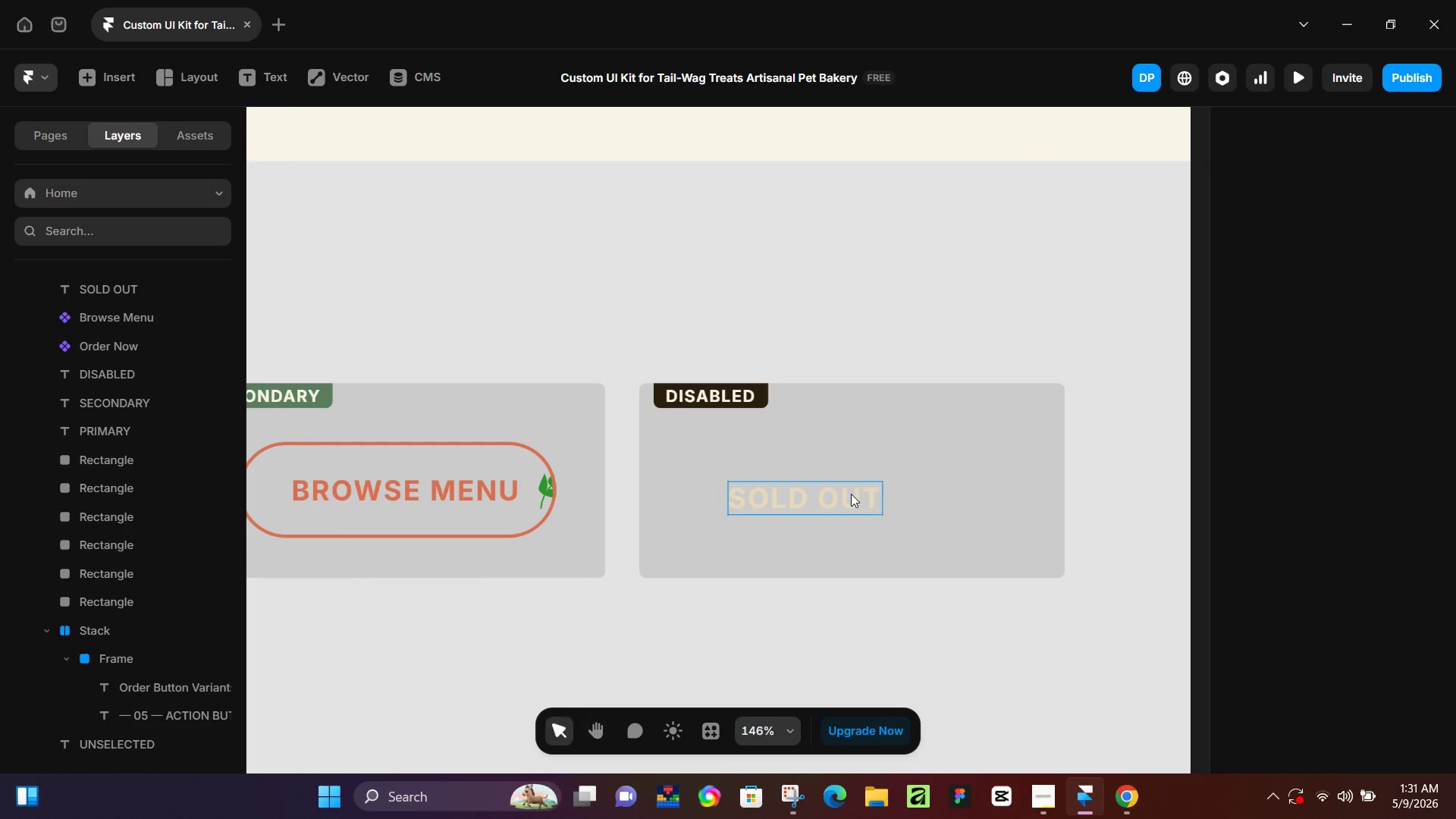 
scroll: coordinate [1063, 589], scroll_direction: up, amount: 13.0
 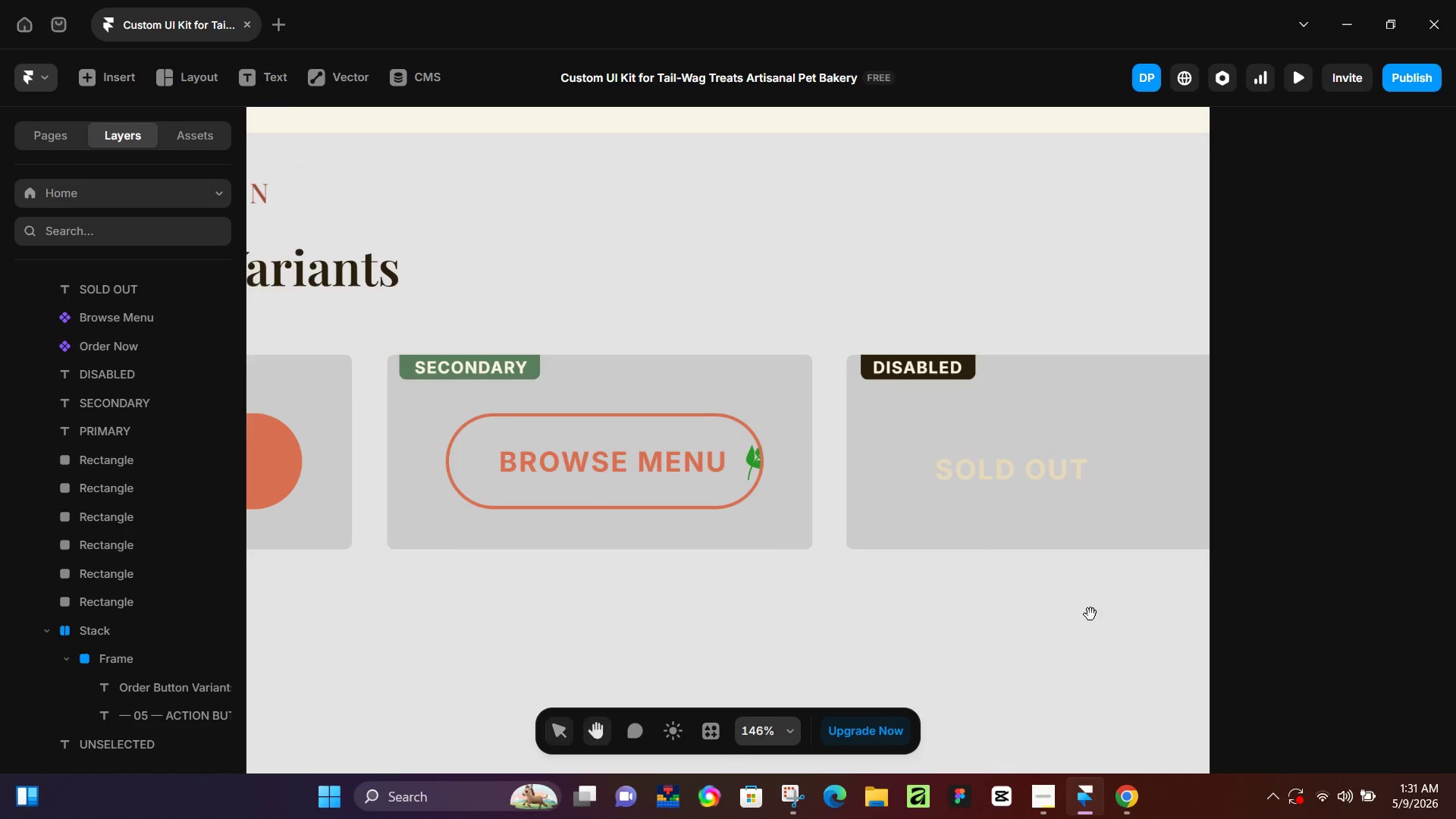 
left_click([851, 494])
 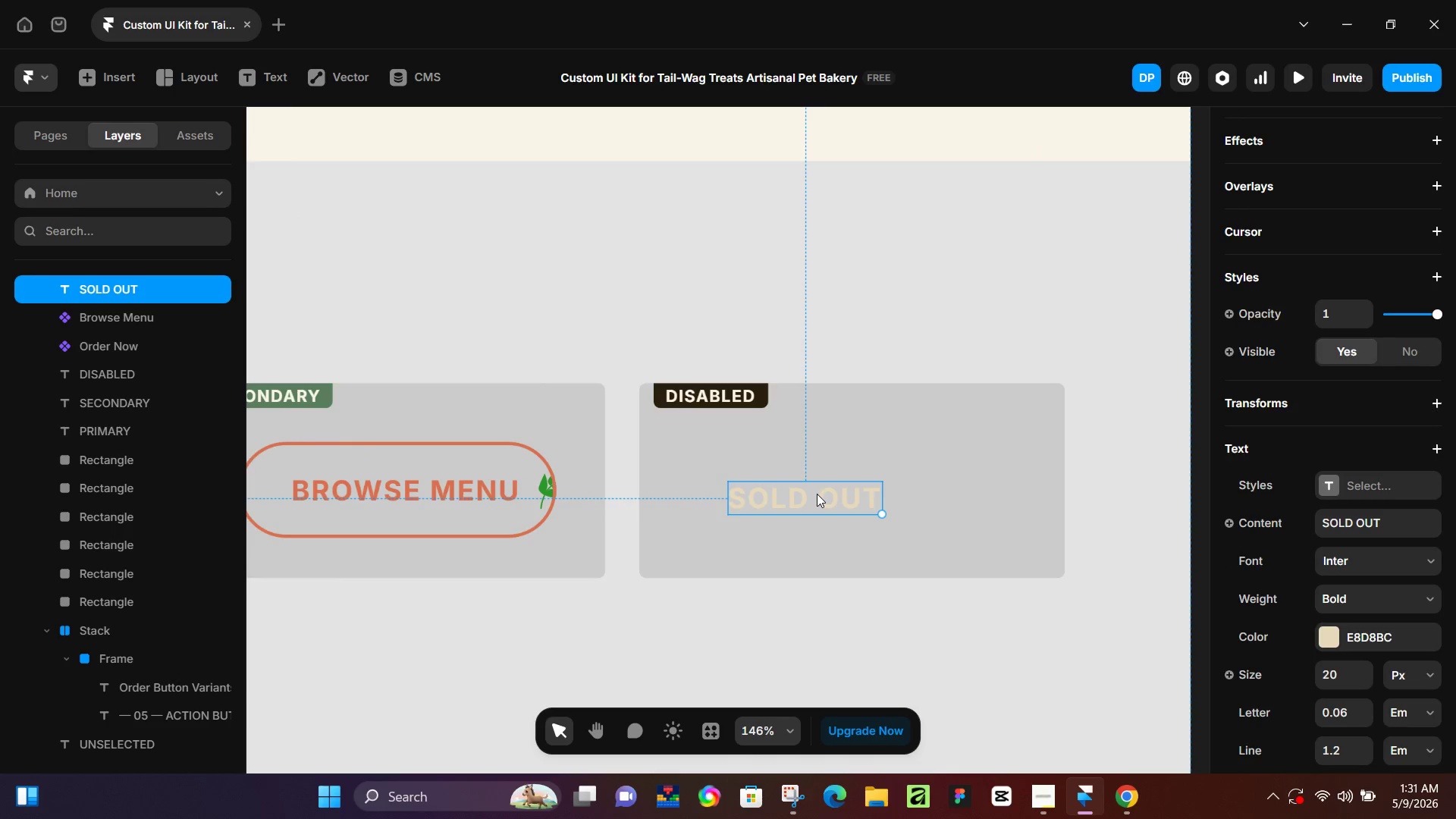 
left_click_drag(start_coordinate=[817, 494], to_coordinate=[863, 479])
 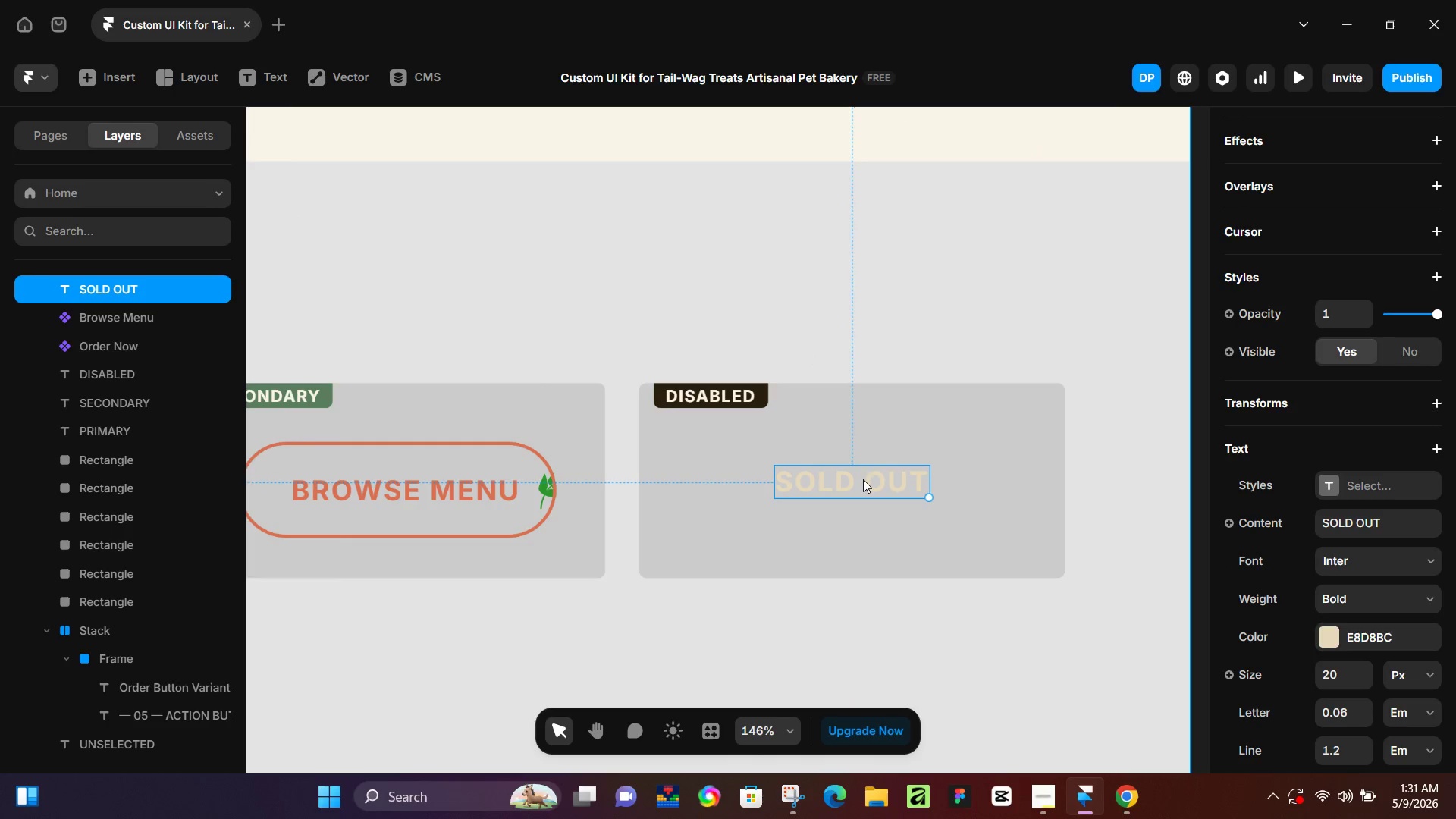 
key(Control+NumpadEnter)
 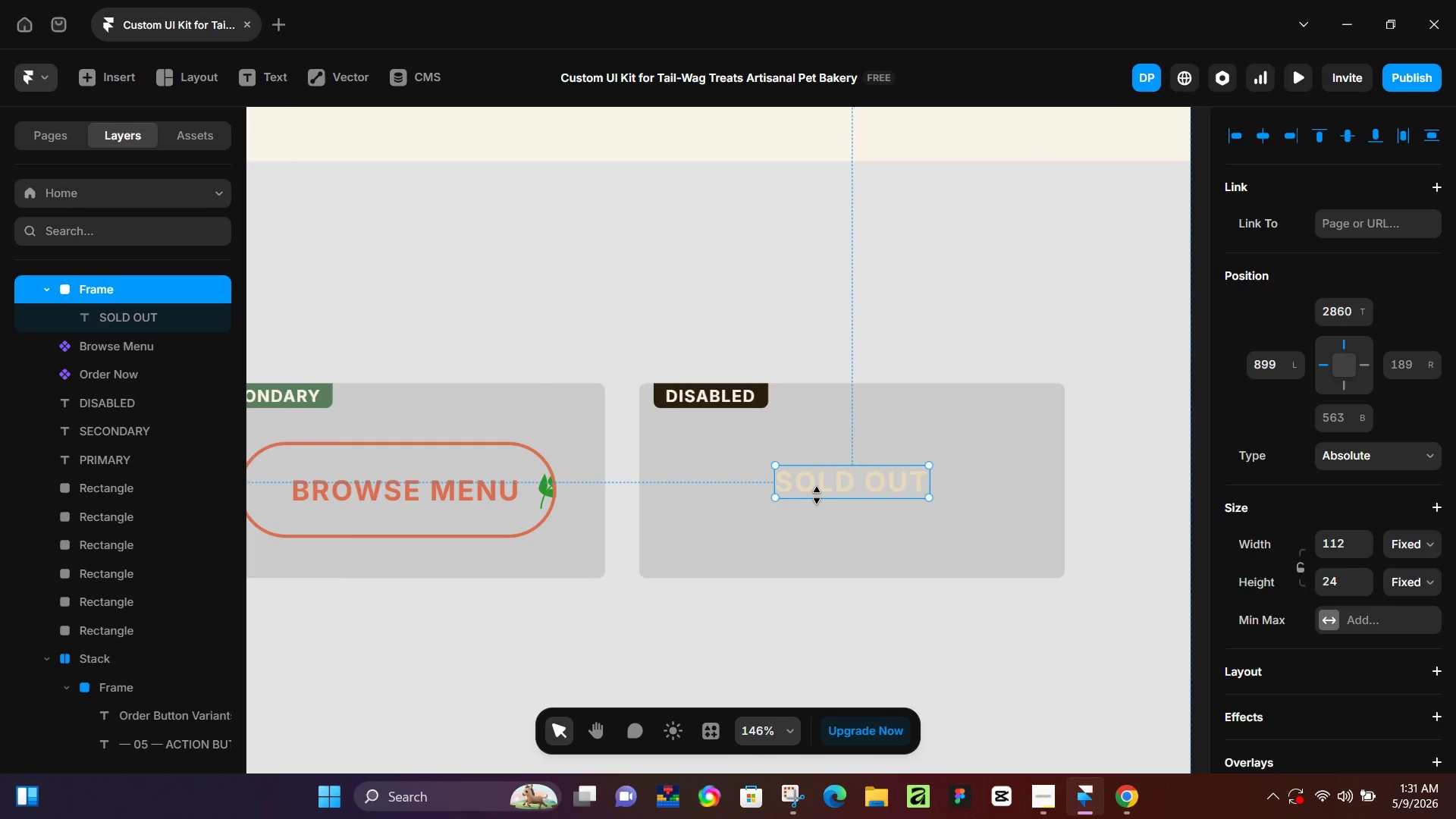 
left_click_drag(start_coordinate=[817, 495], to_coordinate=[805, 535])
 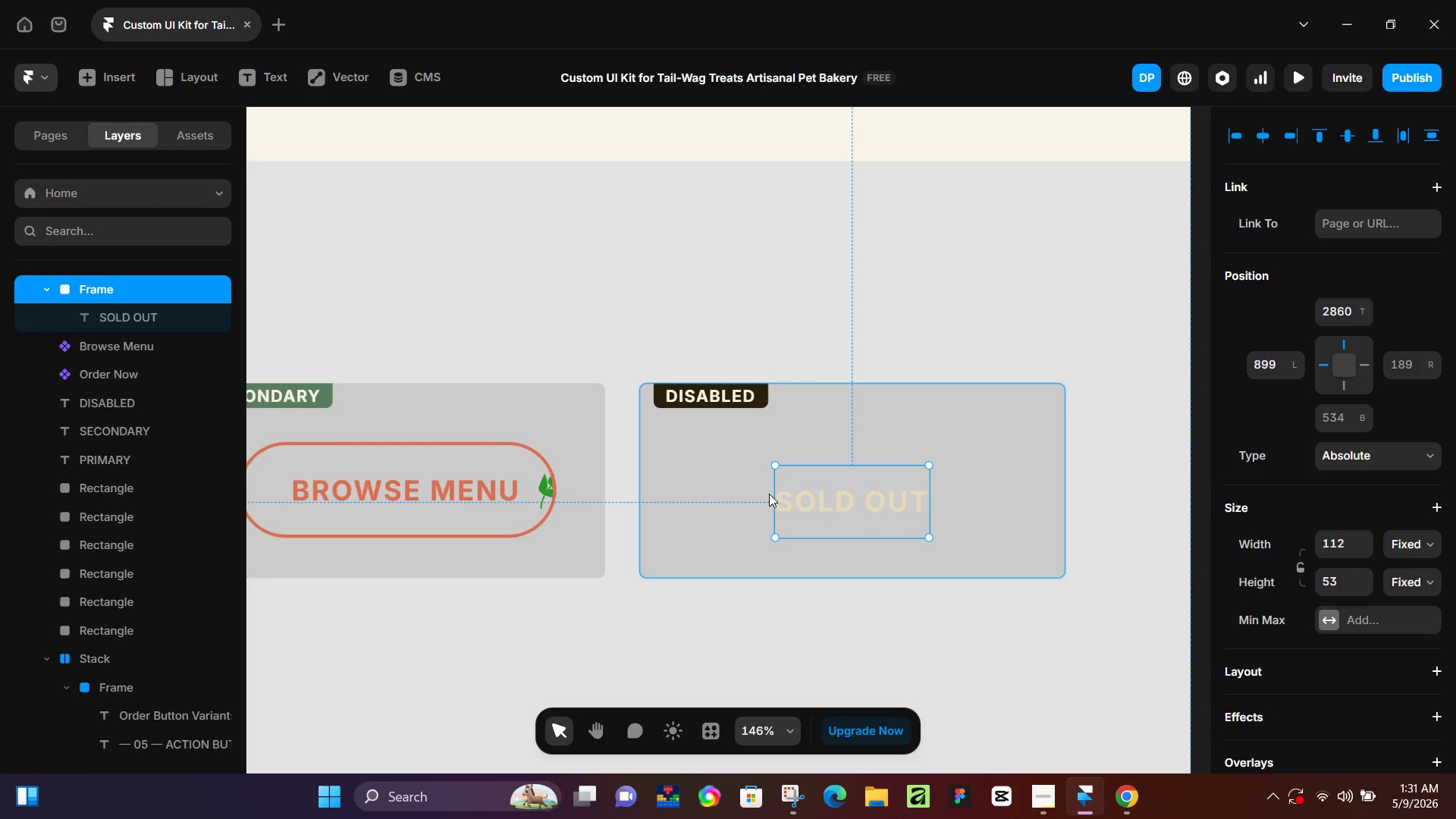 
left_click([769, 494])
 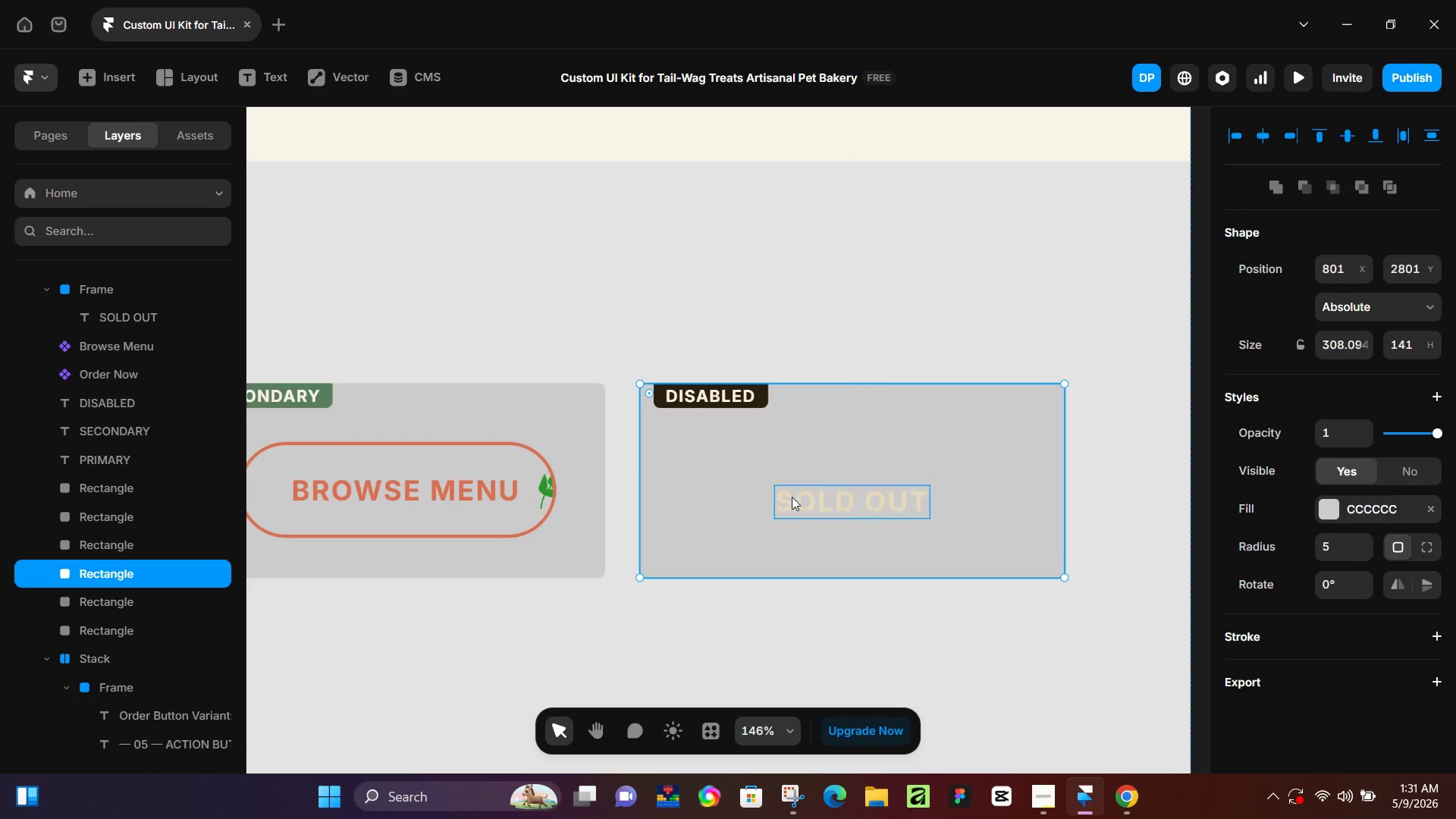 
left_click([792, 497])
 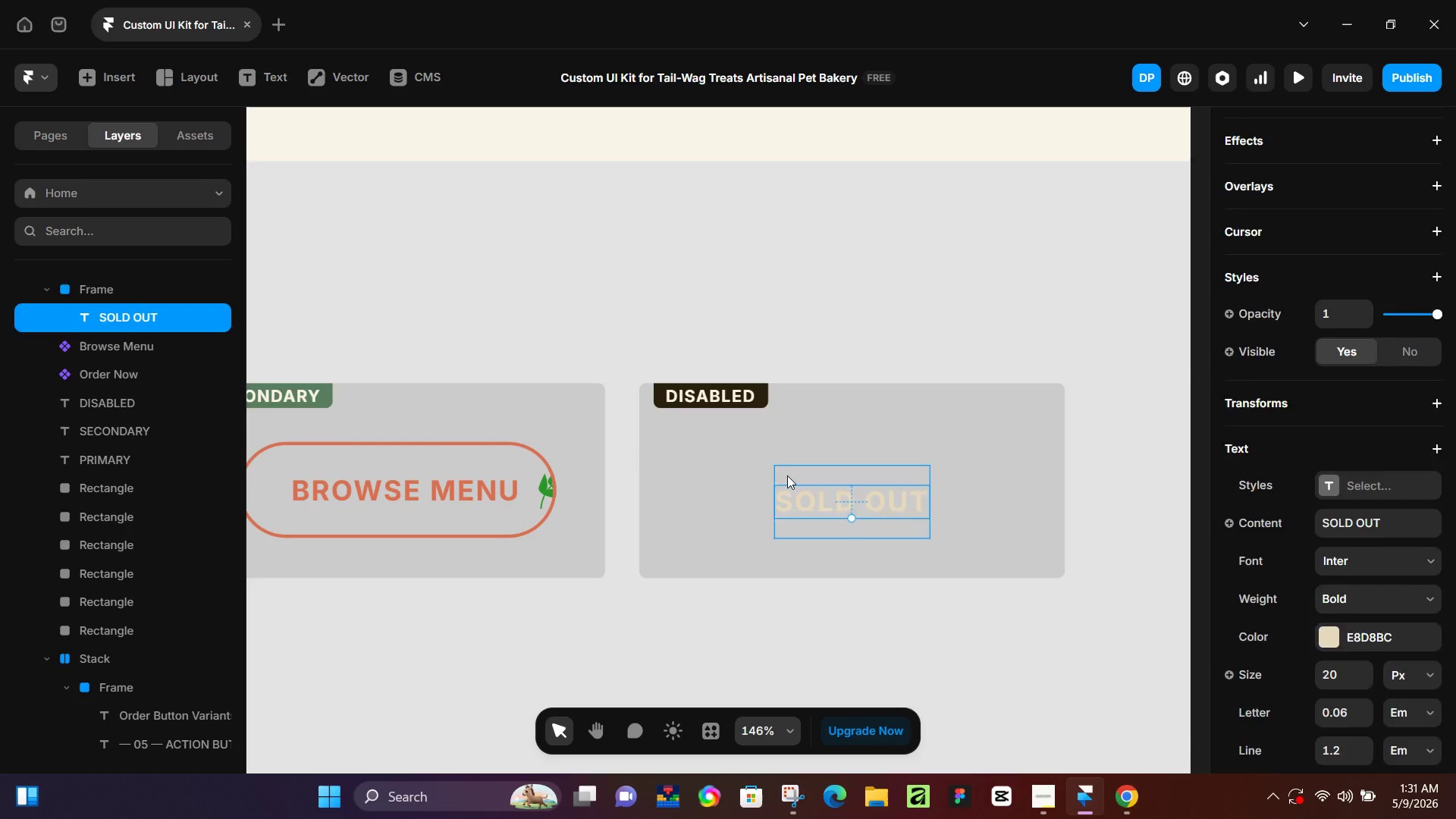 
left_click([787, 475])
 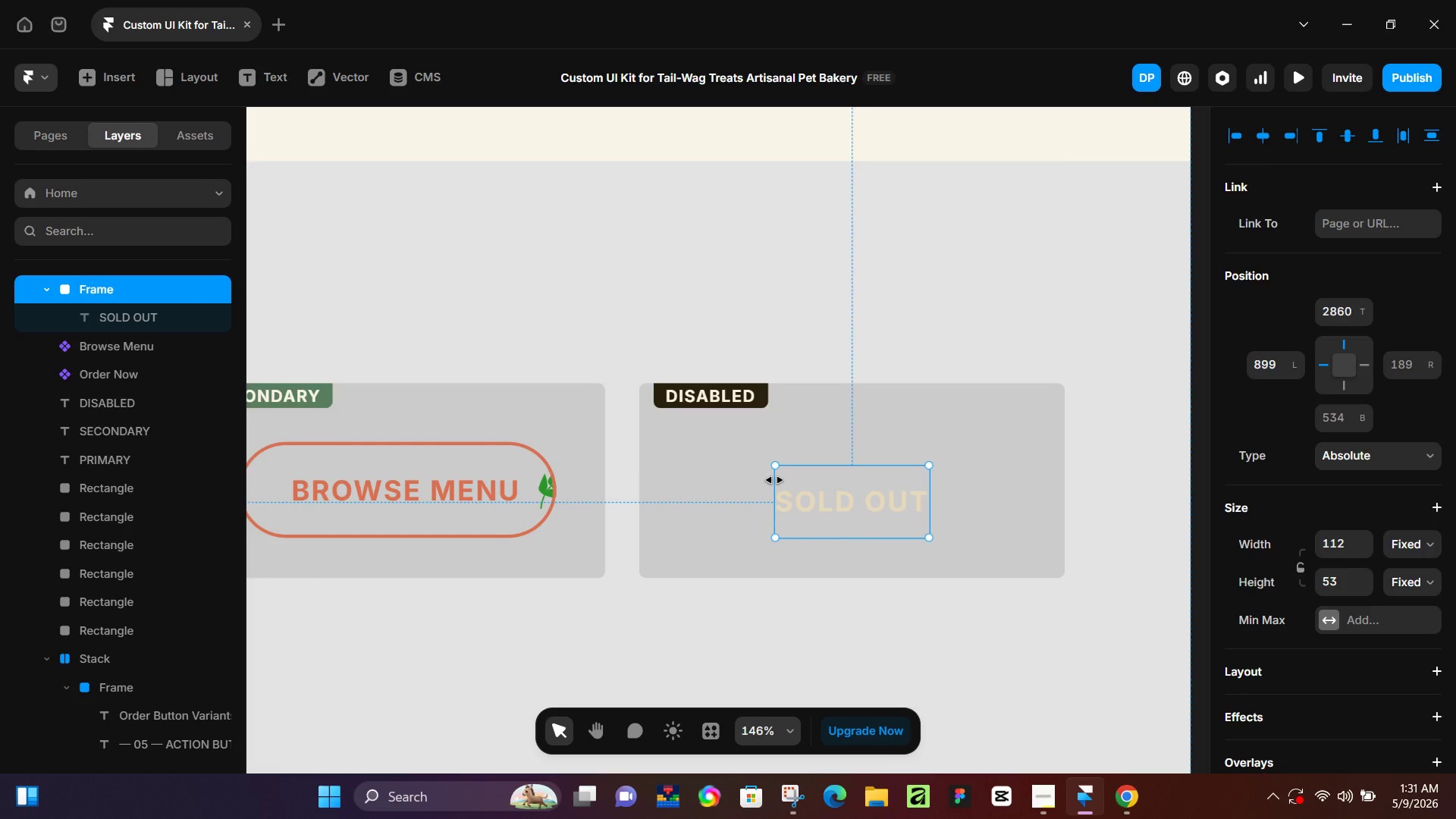 
left_click_drag(start_coordinate=[774, 480], to_coordinate=[729, 485])
 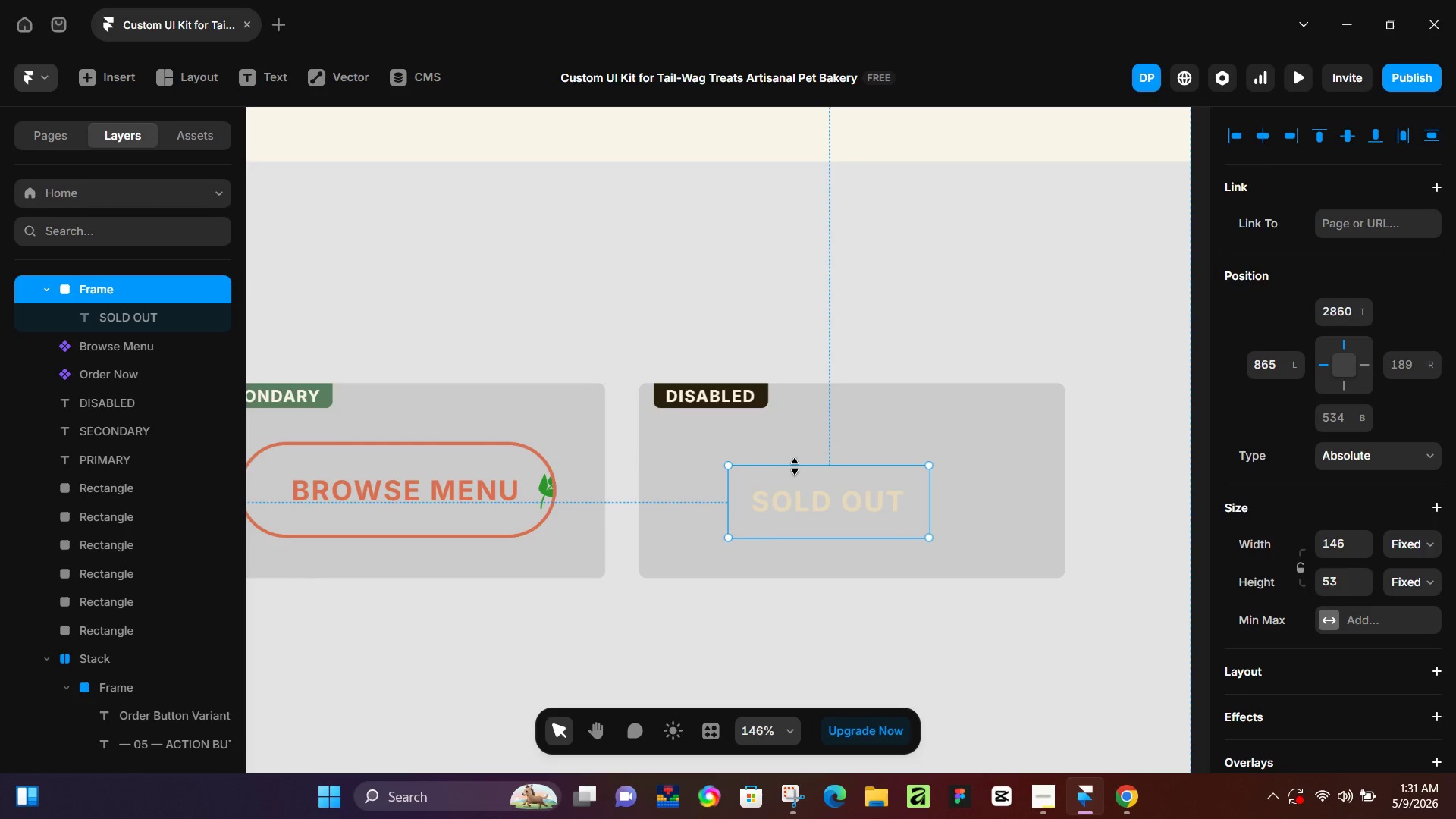 
left_click_drag(start_coordinate=[795, 466], to_coordinate=[803, 444])
 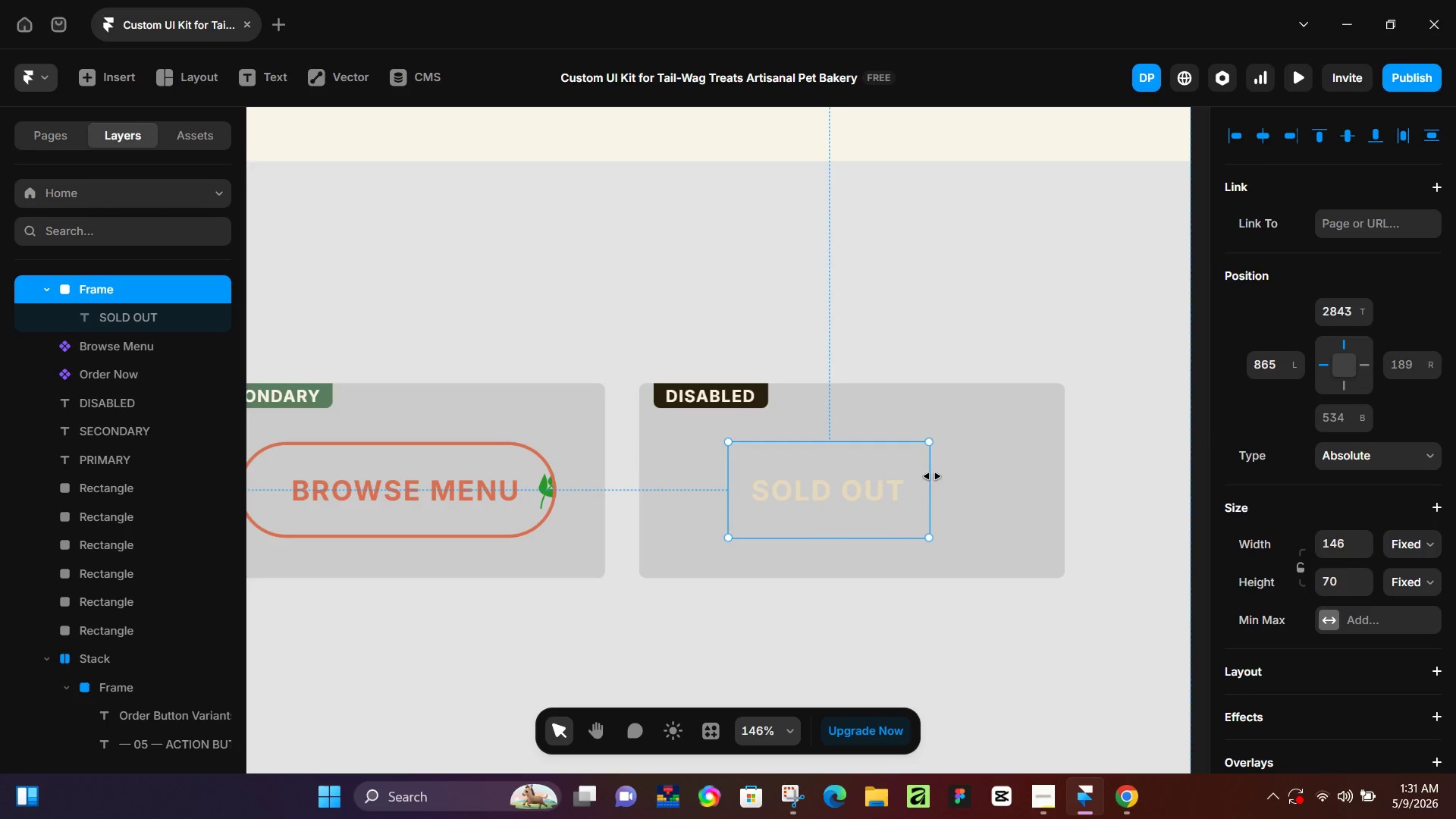 
left_click_drag(start_coordinate=[932, 476], to_coordinate=[990, 475])
 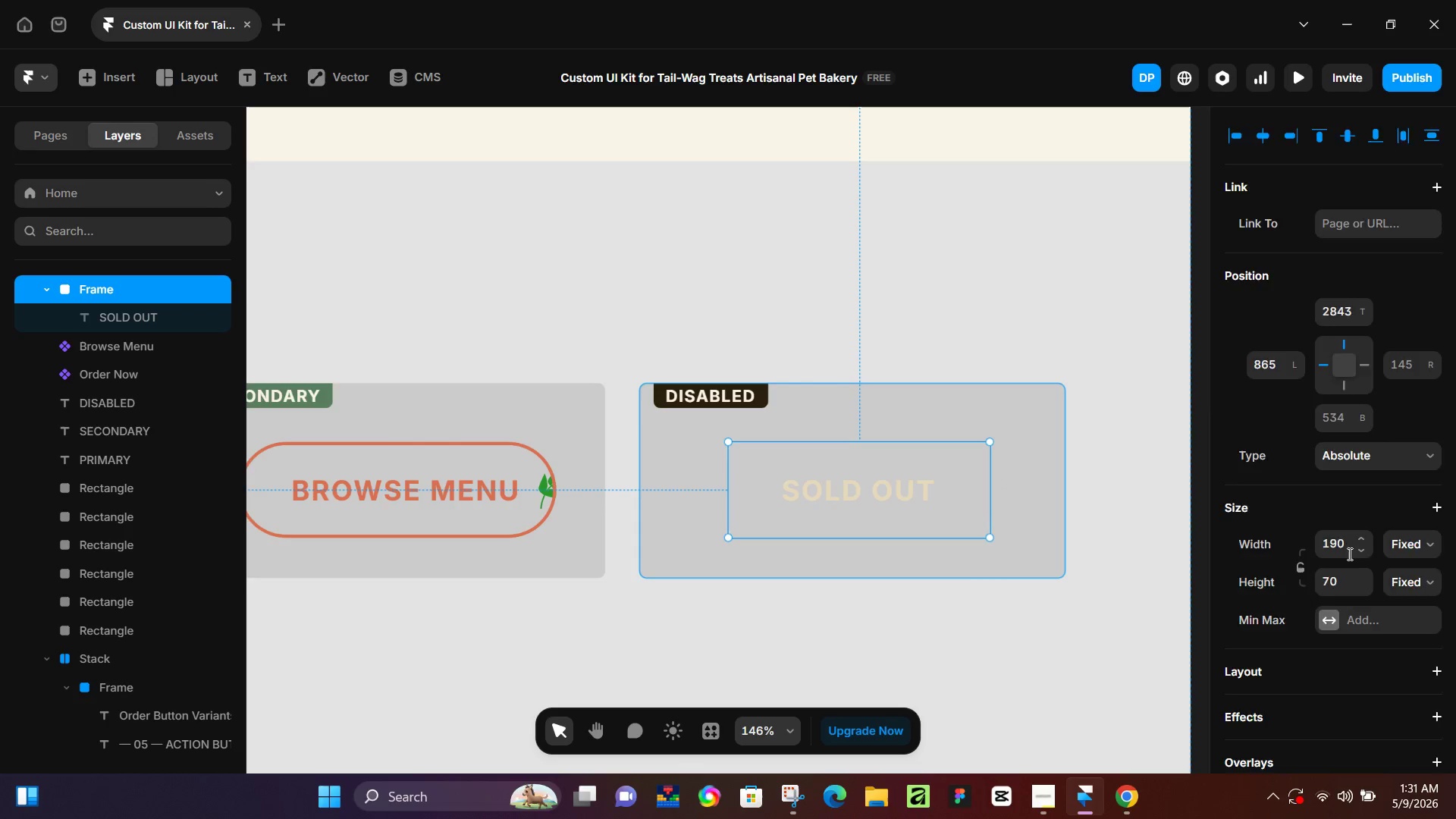 
scroll: coordinate [1348, 554], scroll_direction: down, amount: 5.0
 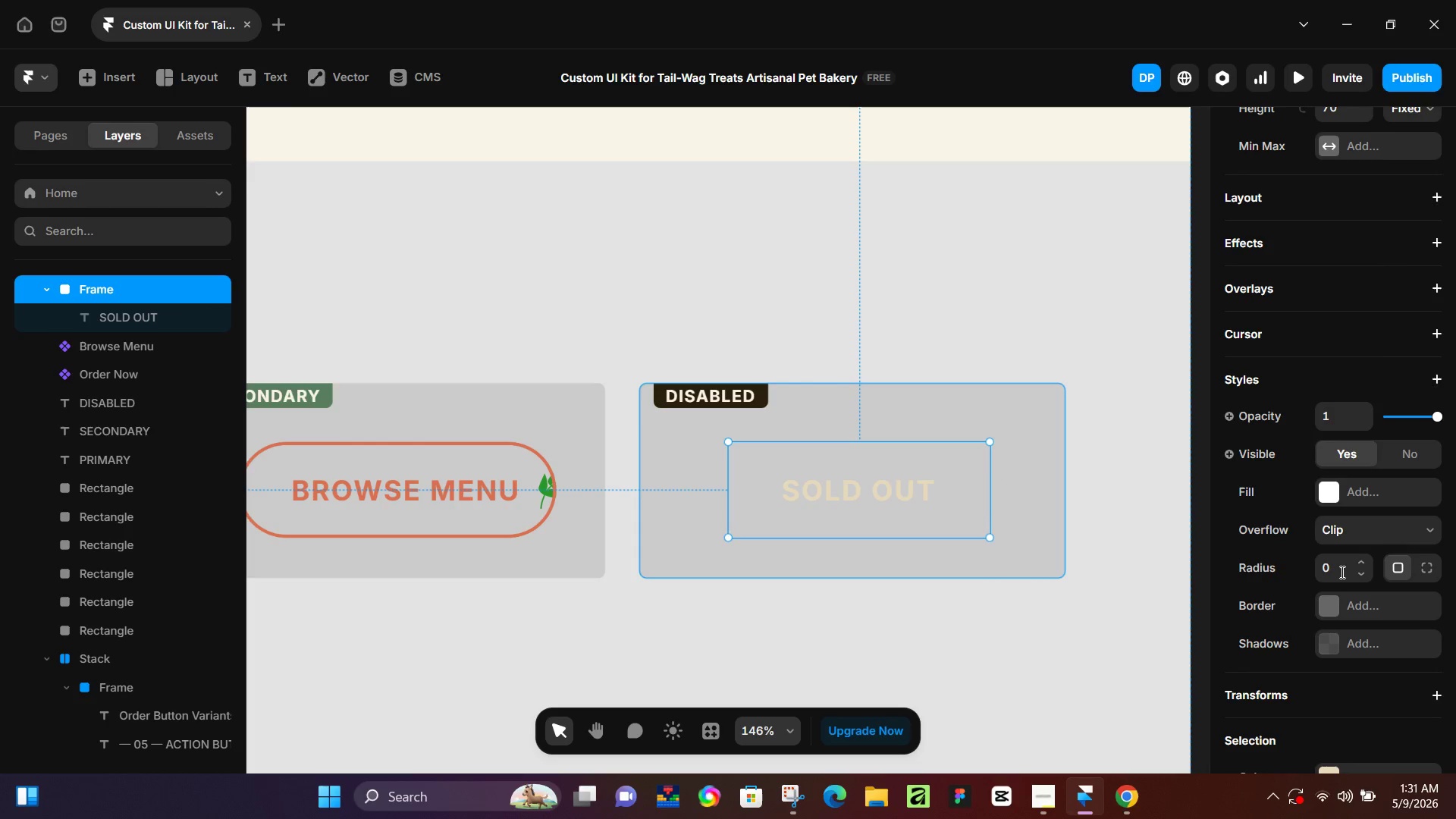 
left_click([1337, 573])
 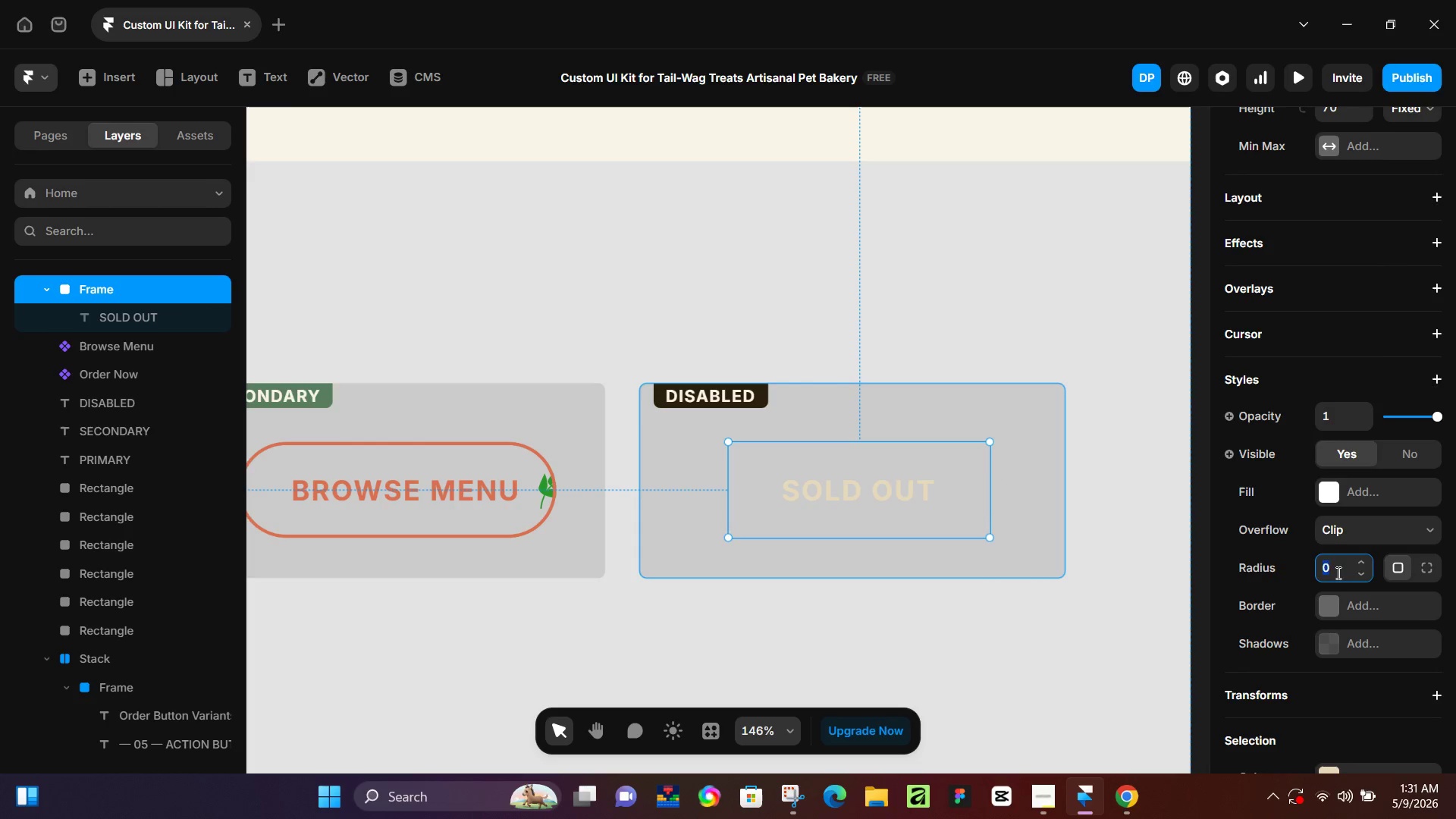 
key(Numpad5)
 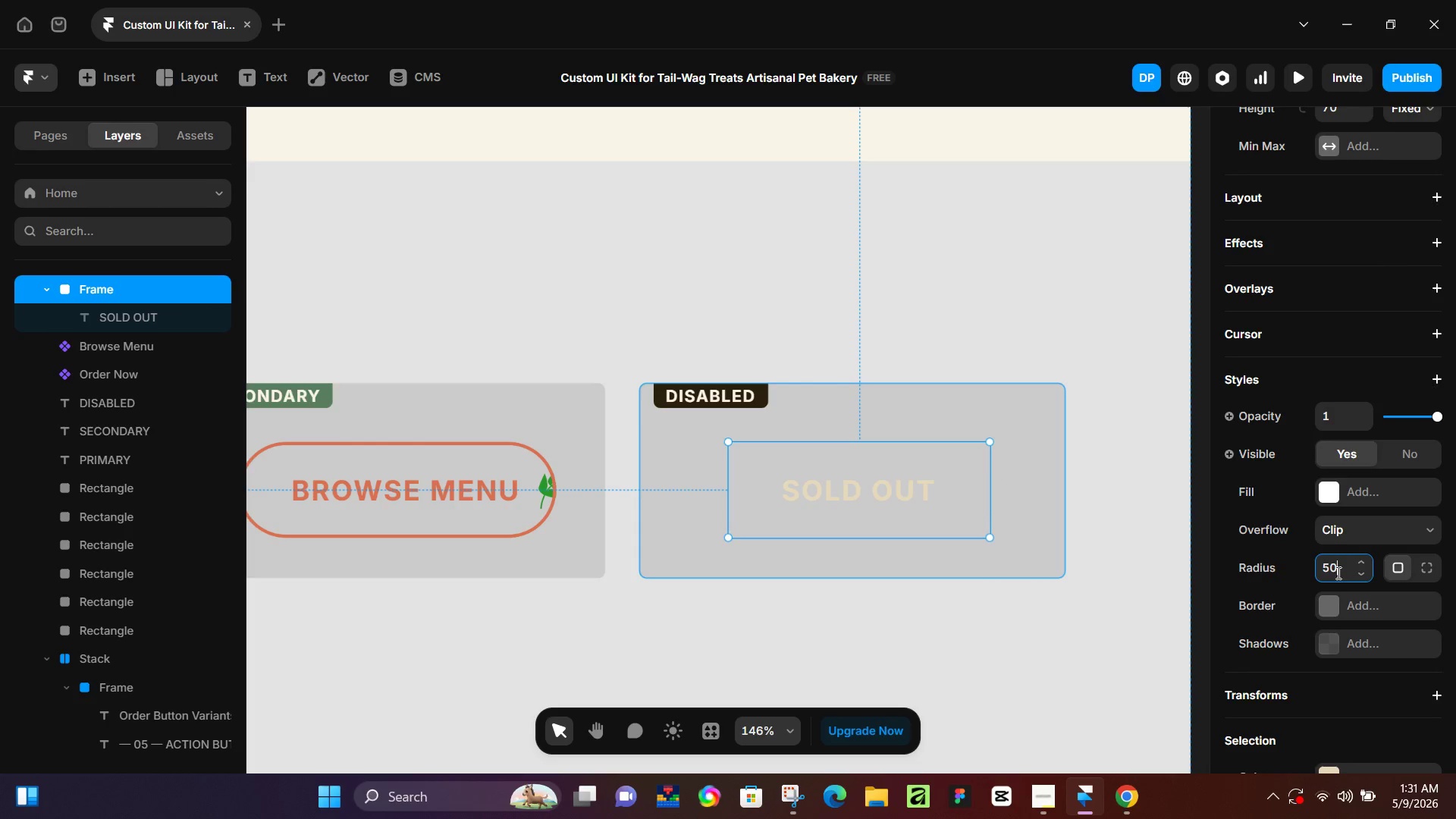 
key(Numpad0)
 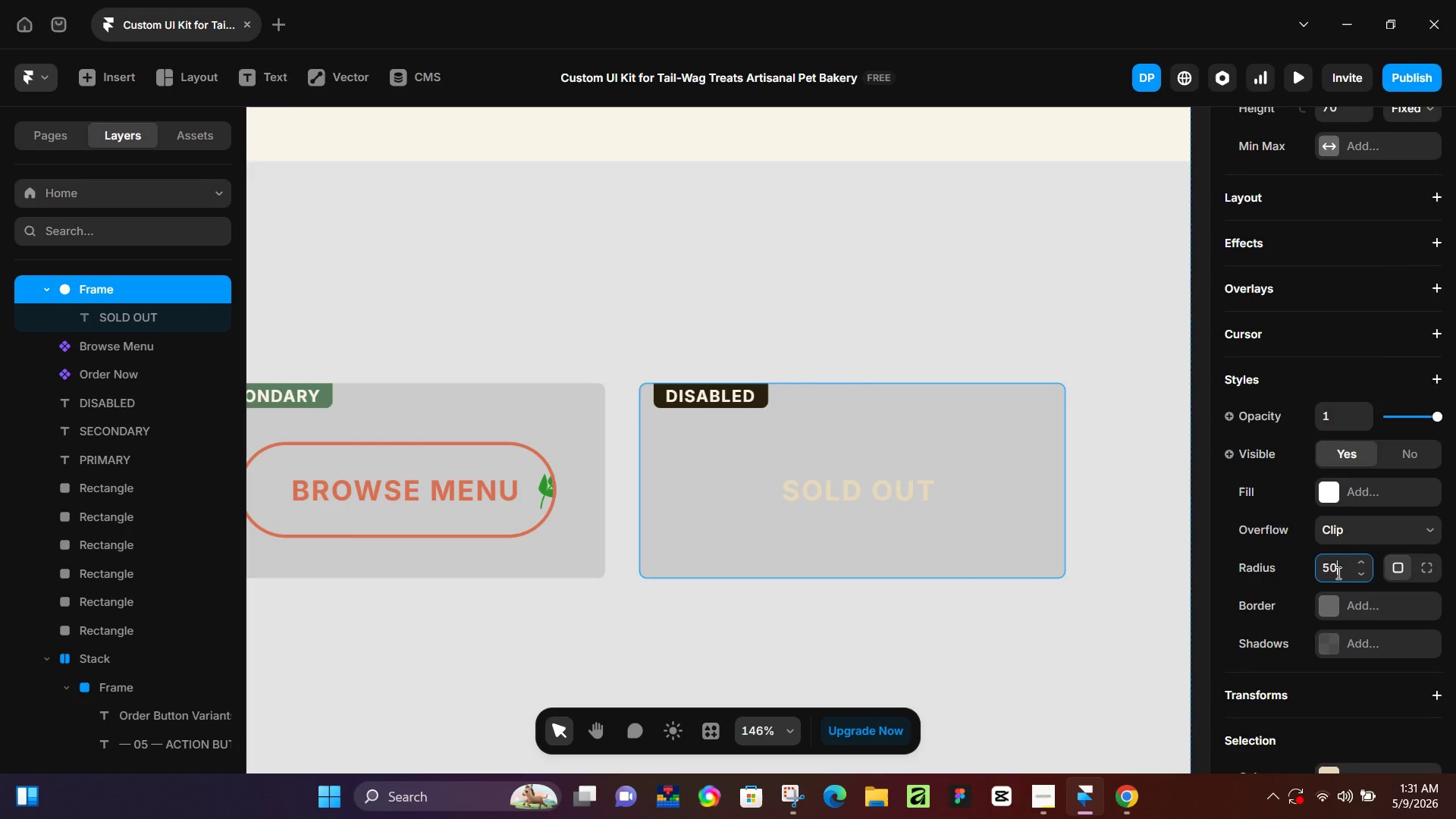 
key(NumpadEnter)
 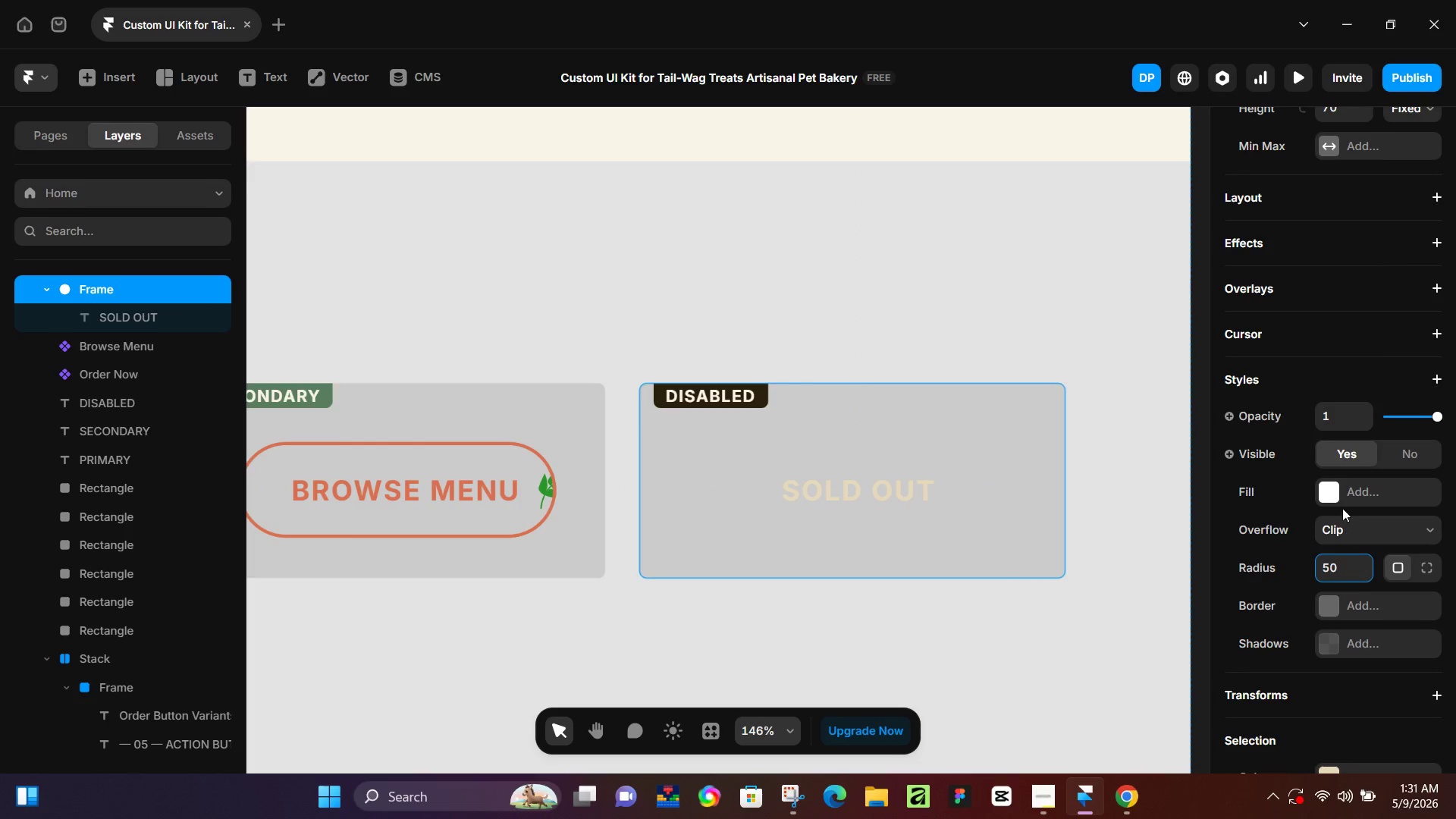 
left_click([1332, 483])
 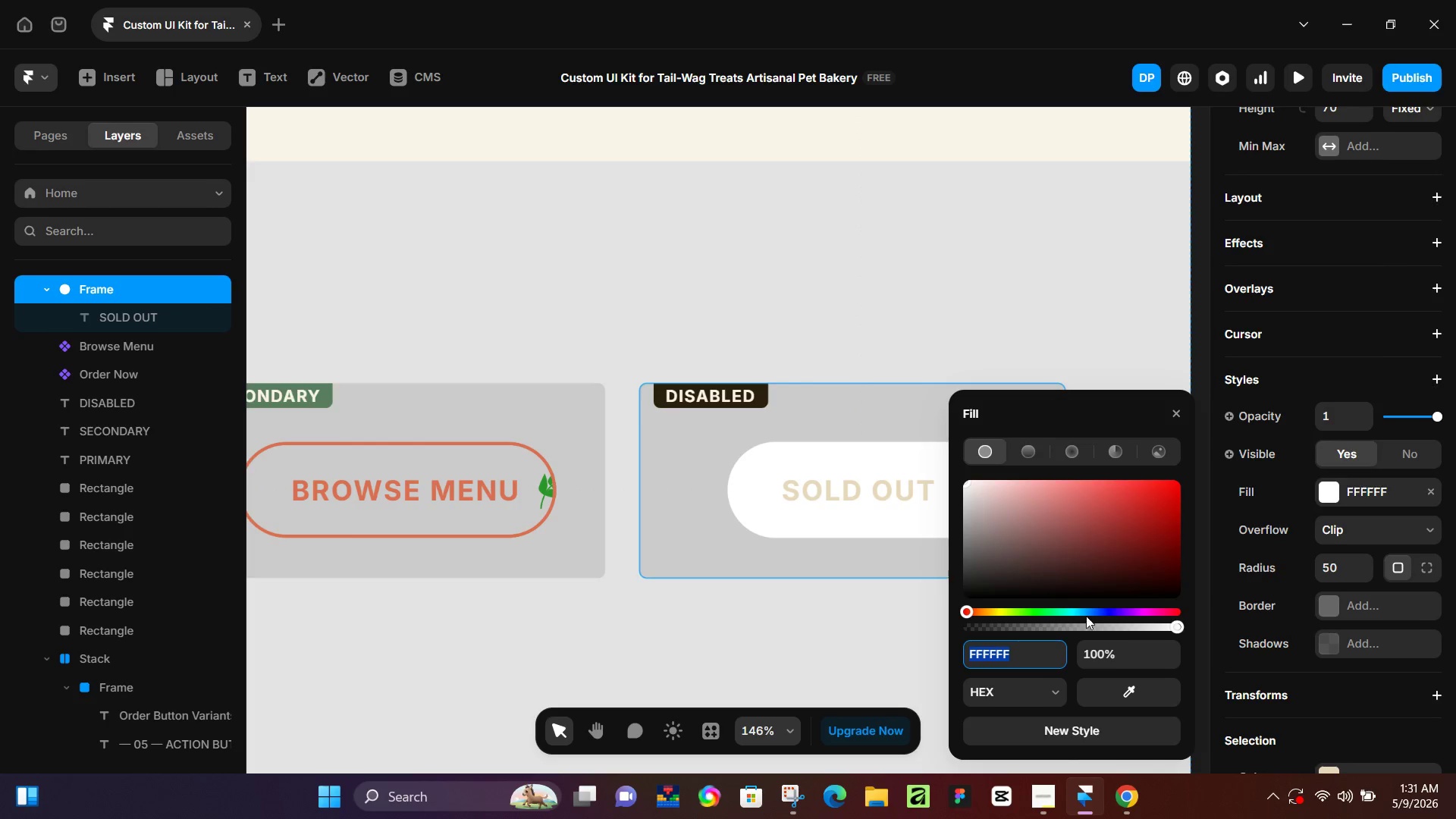 
left_click_drag(start_coordinate=[1120, 631], to_coordinate=[1075, 629])
 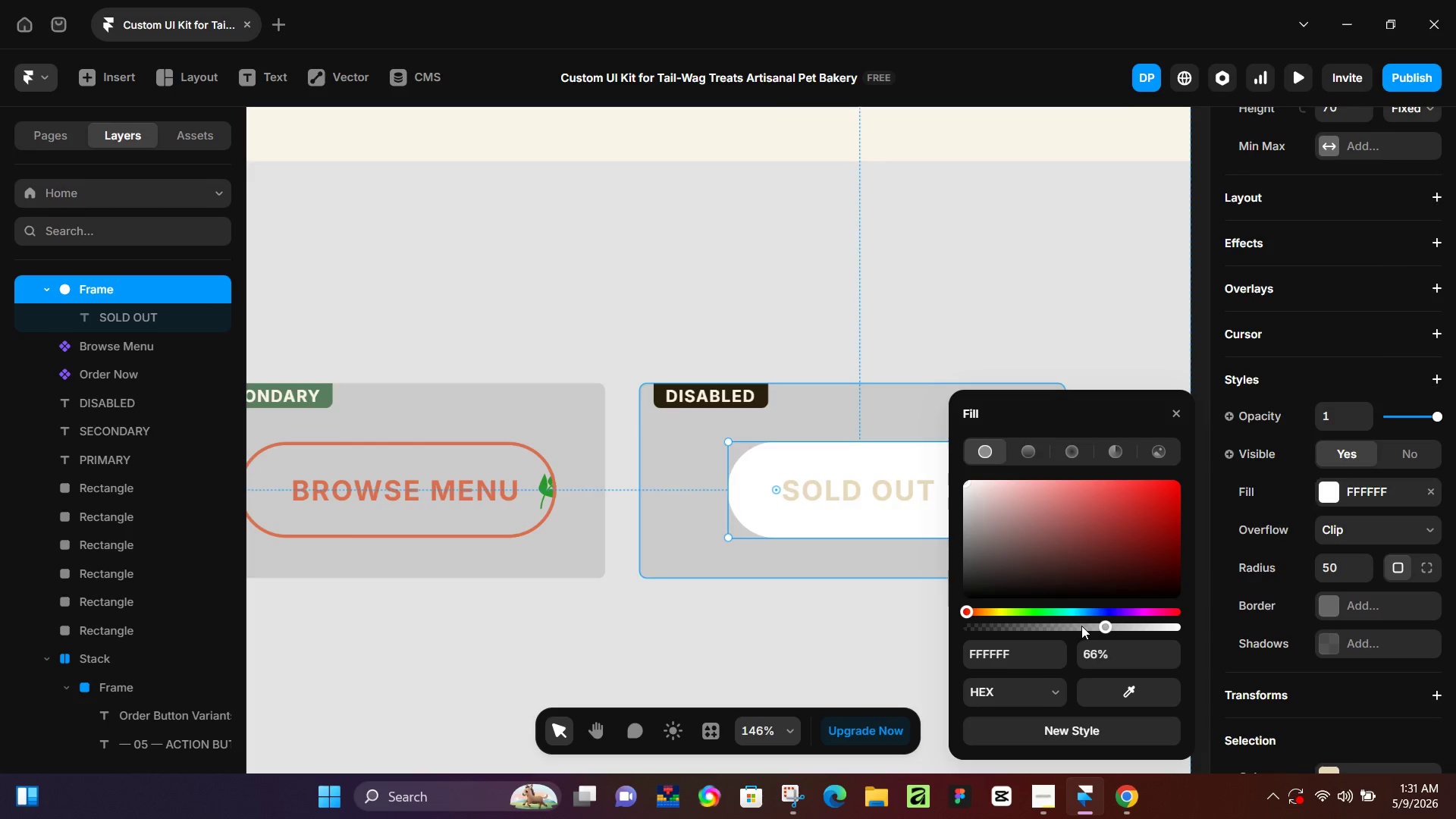 
left_click_drag(start_coordinate=[1106, 626], to_coordinate=[1058, 623])
 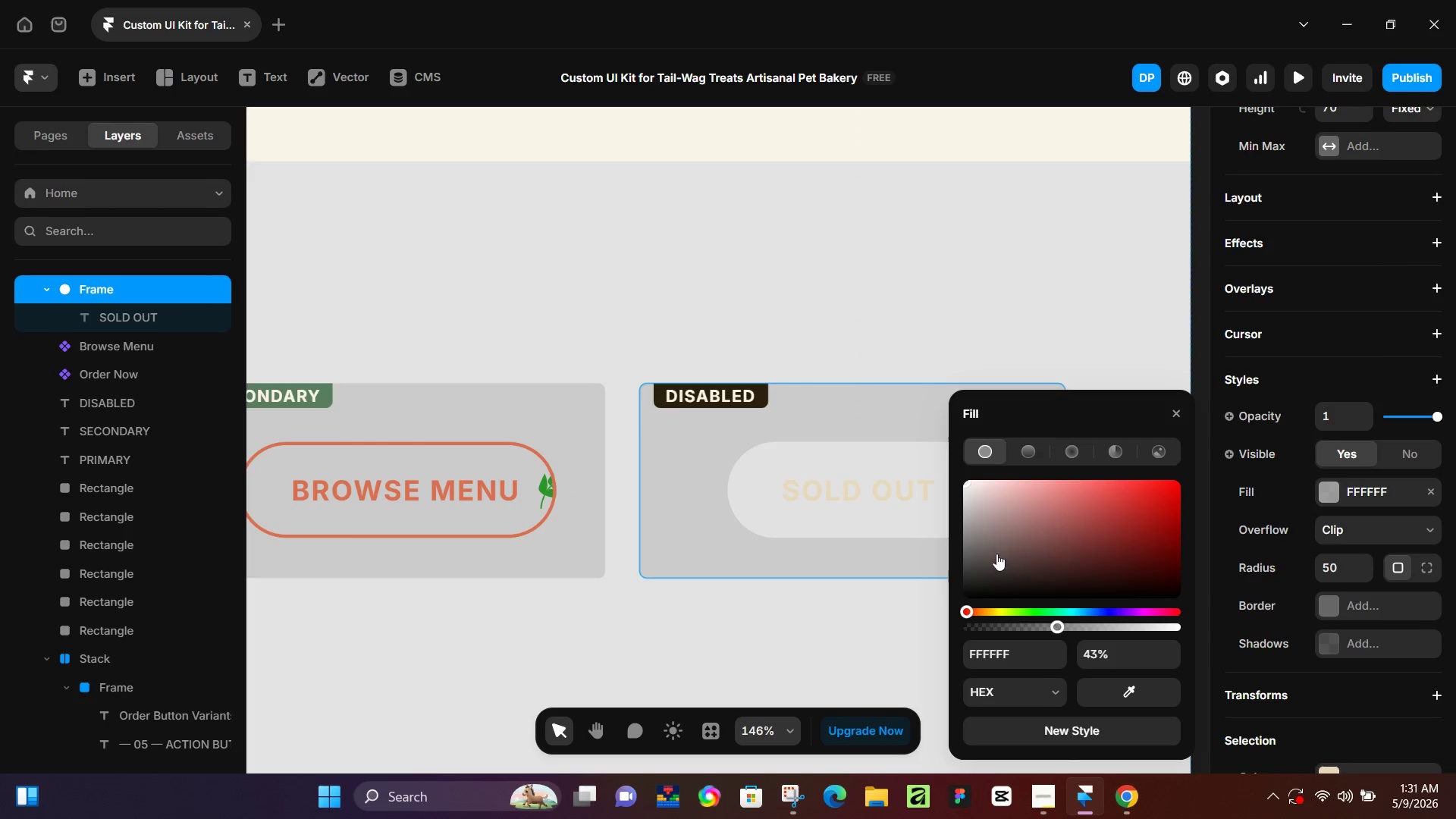 
left_click([996, 554])
 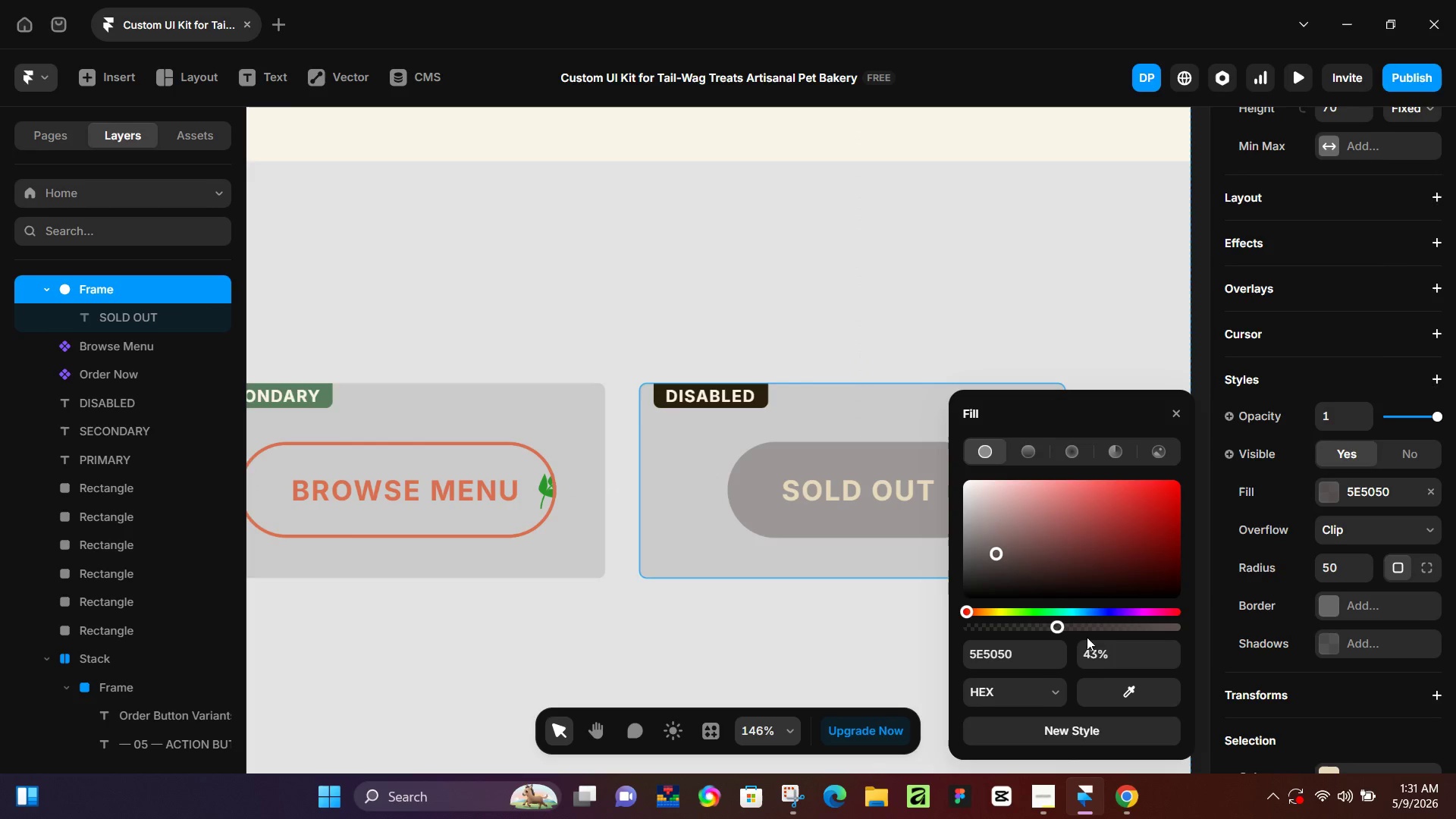 
left_click_drag(start_coordinate=[1065, 632], to_coordinate=[1018, 626])
 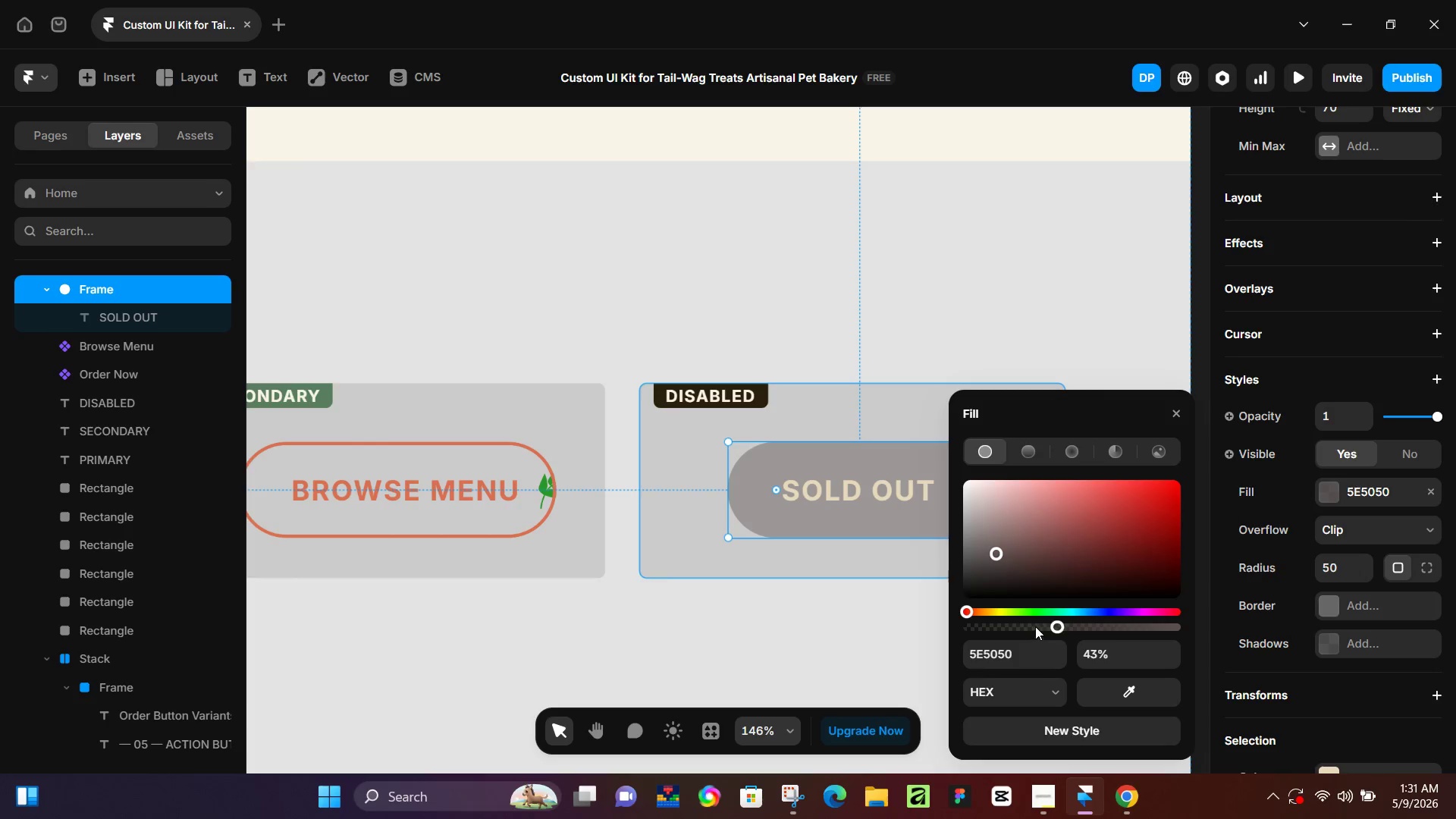 
left_click_drag(start_coordinate=[1035, 626], to_coordinate=[1012, 626])
 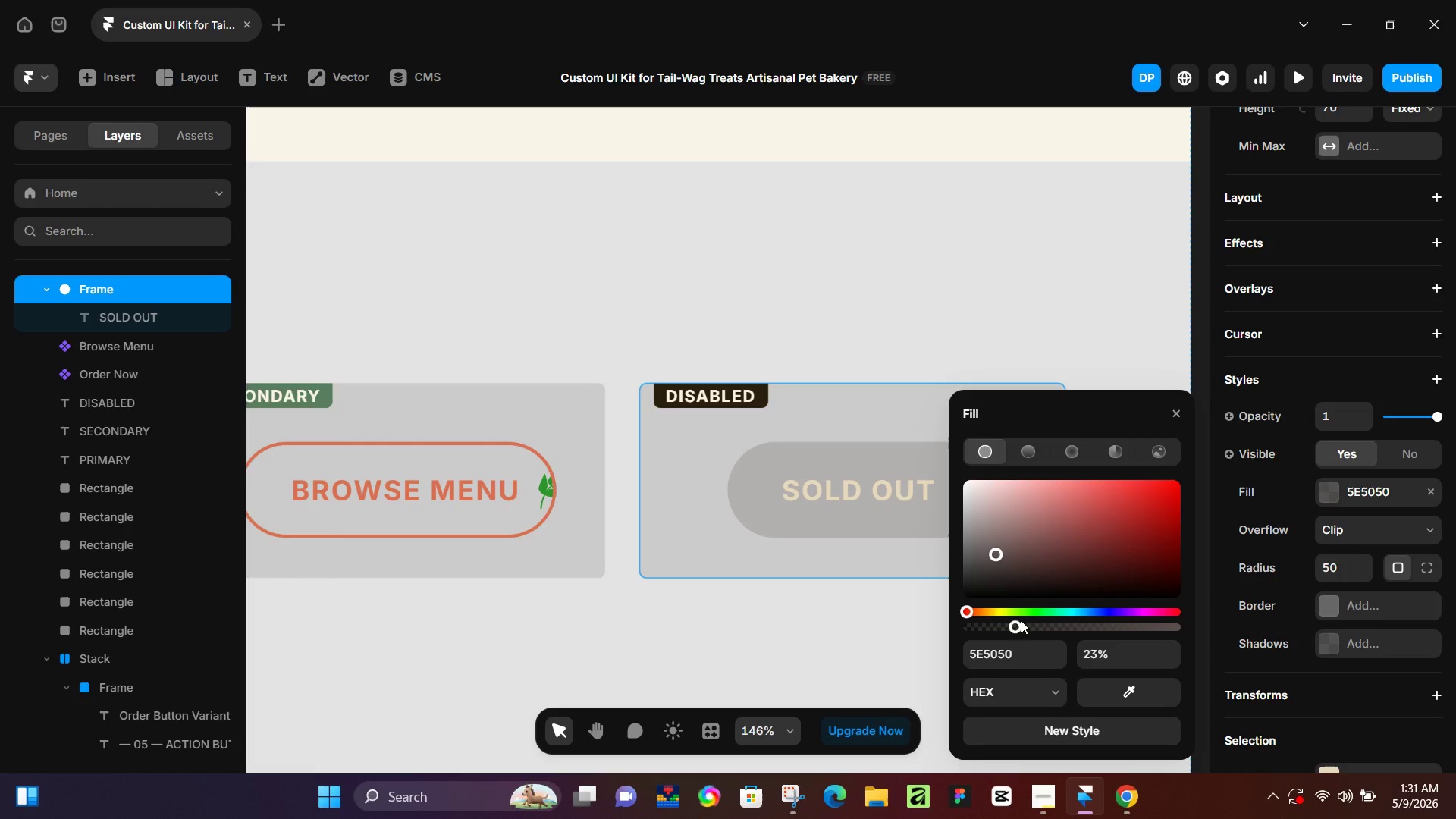 
left_click_drag(start_coordinate=[1012, 623], to_coordinate=[984, 634])
 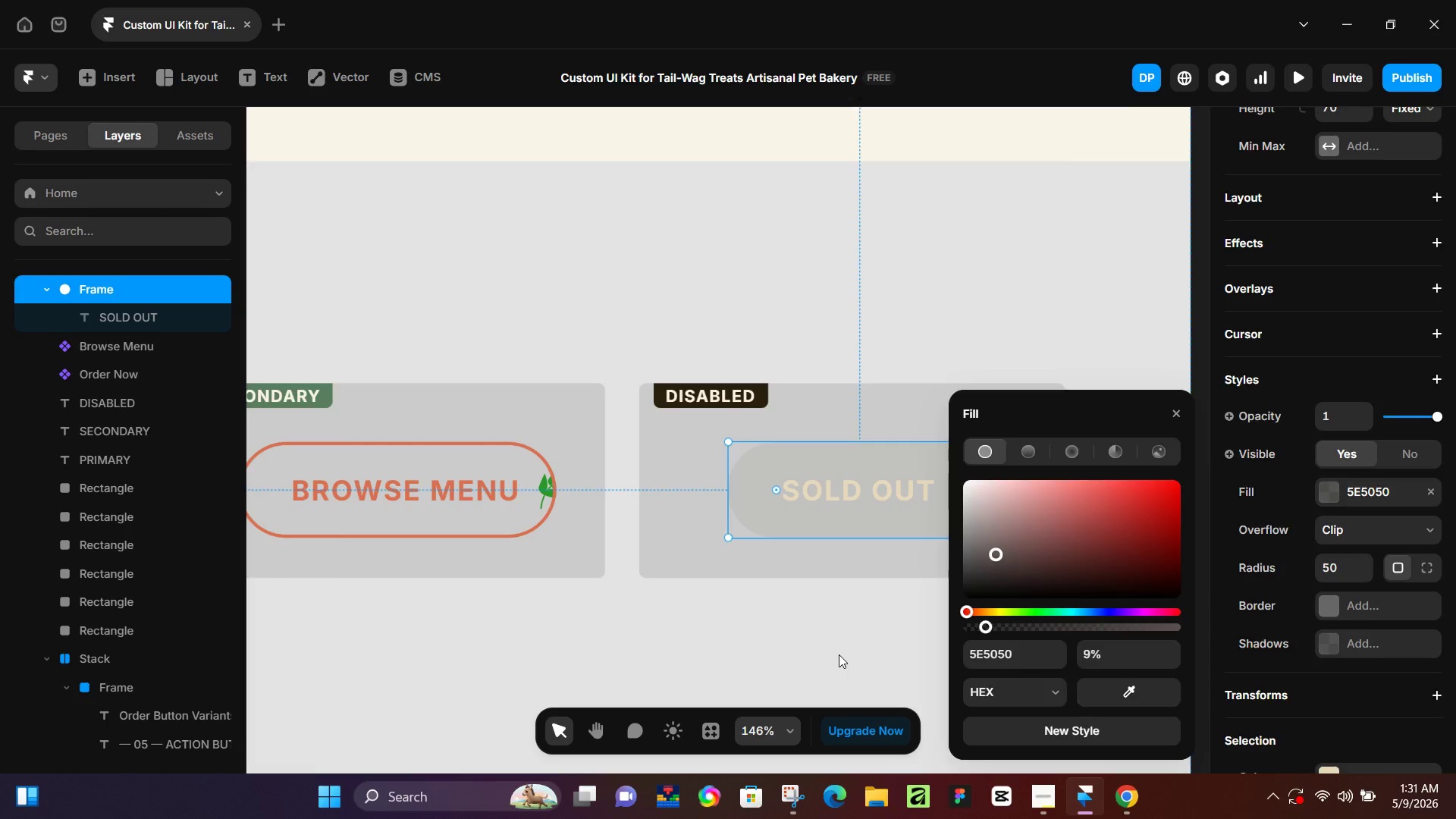 
left_click([839, 654])
 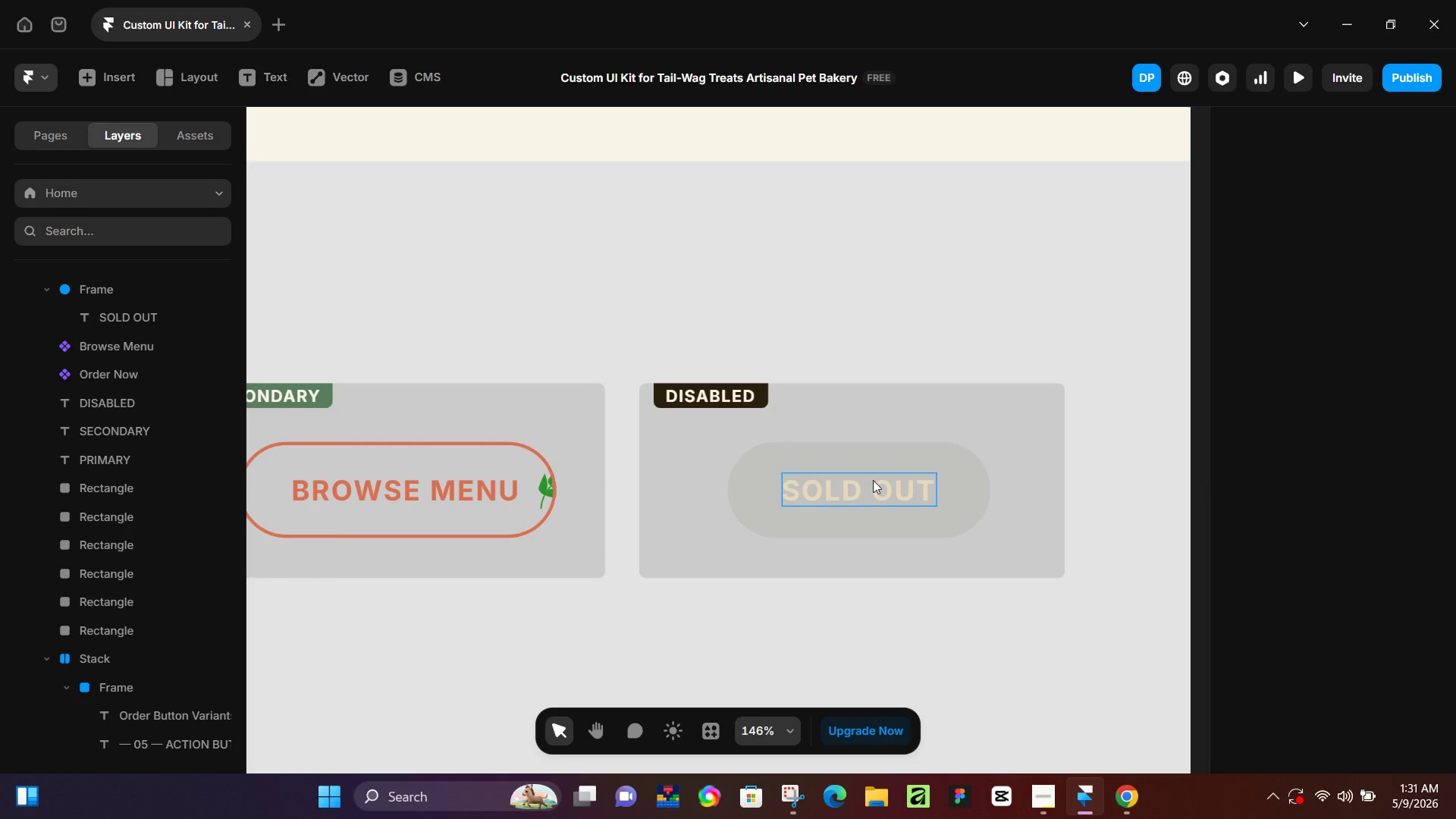 
left_click([873, 480])
 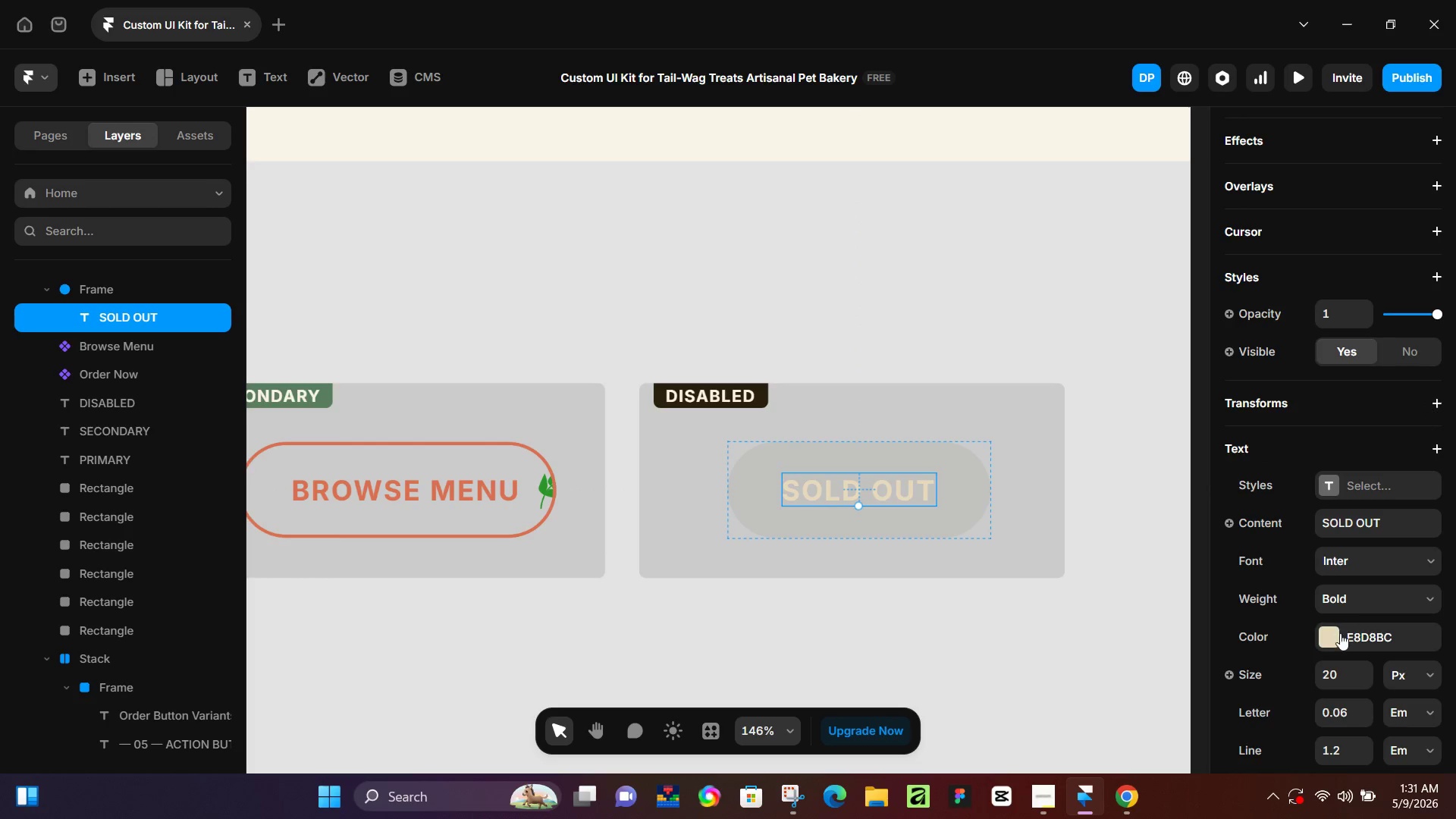 
left_click([1340, 638])
 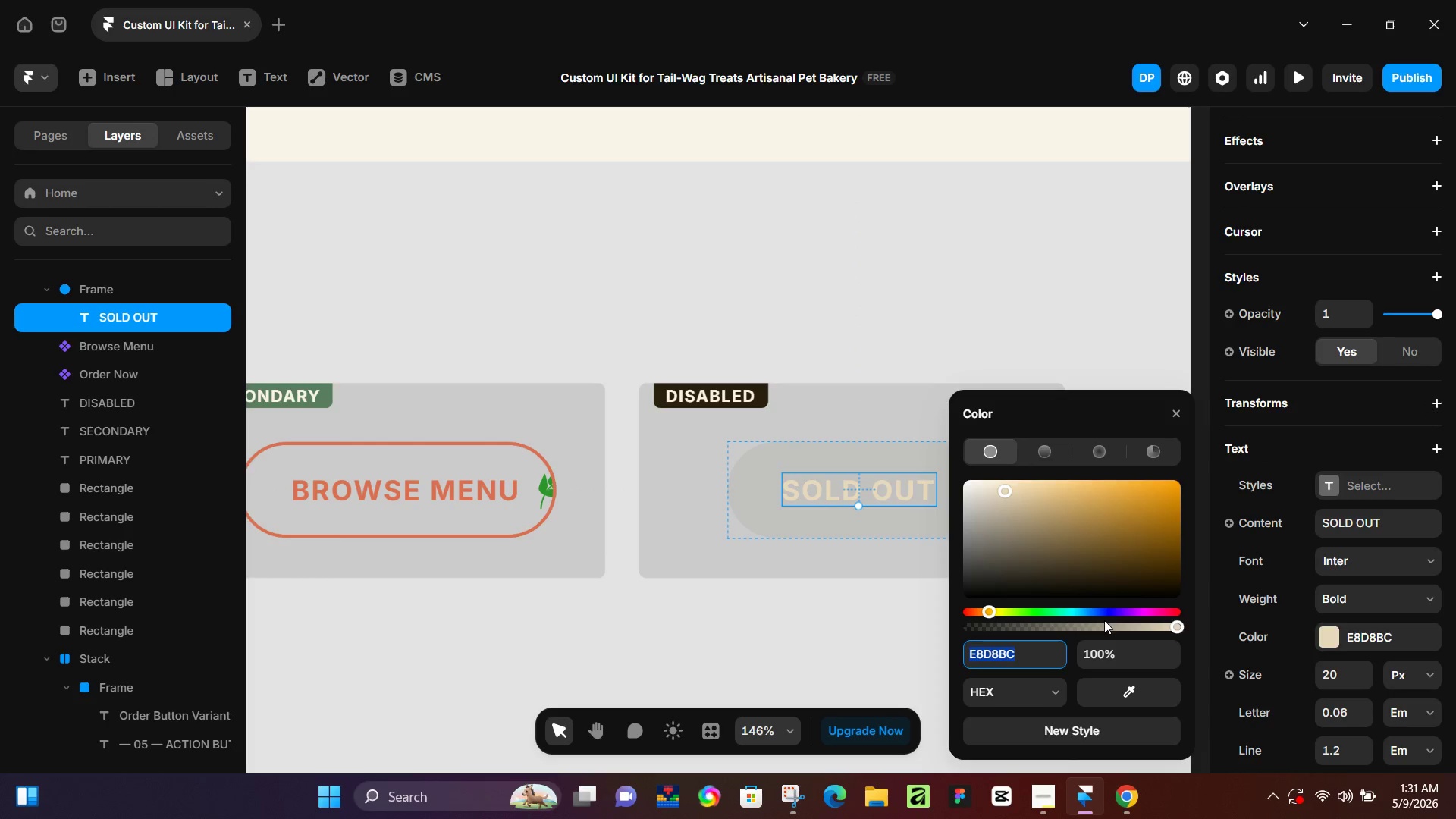 
left_click_drag(start_coordinate=[1104, 620], to_coordinate=[1068, 631])
 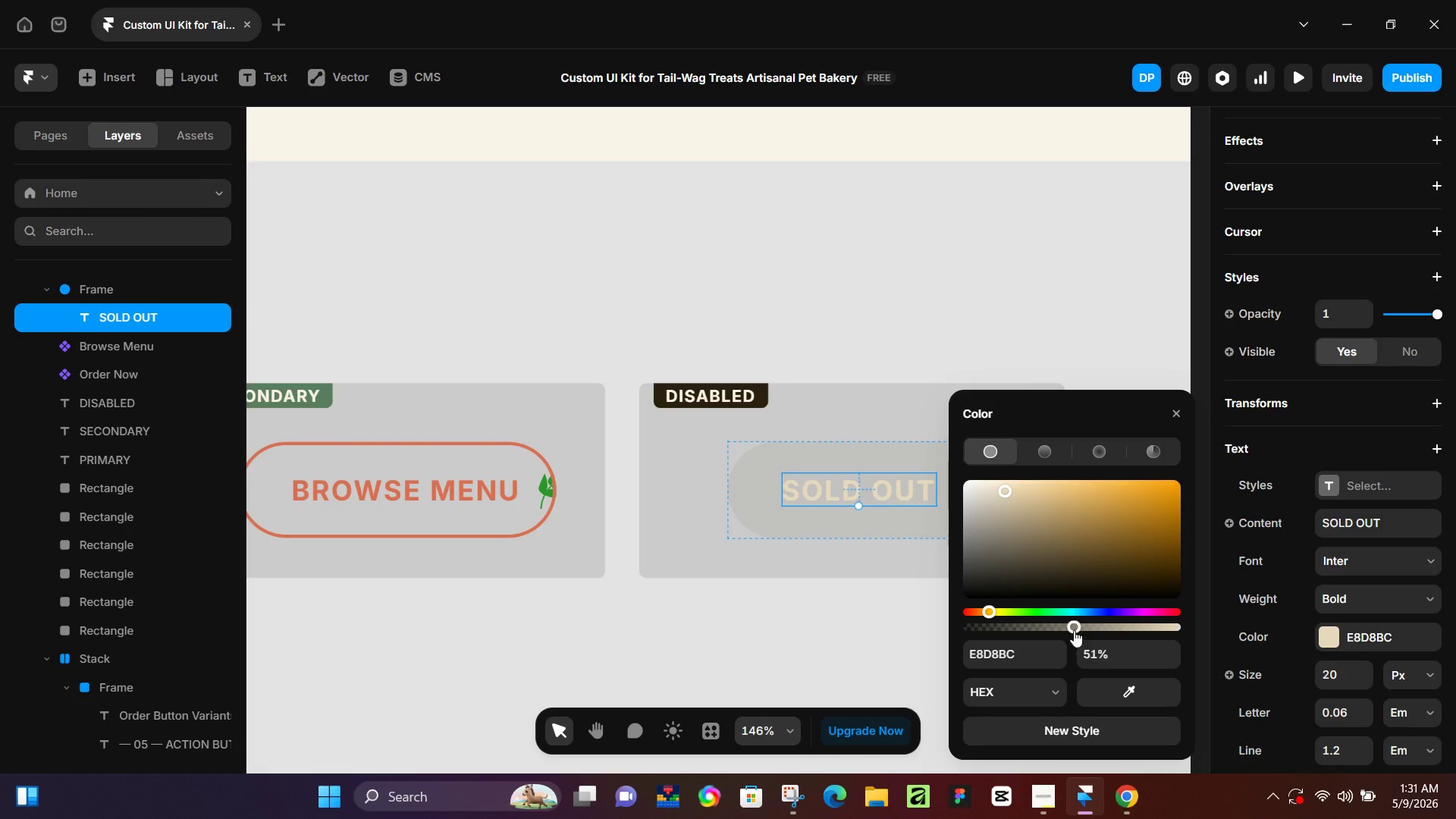 
left_click_drag(start_coordinate=[1075, 630], to_coordinate=[1084, 632])
 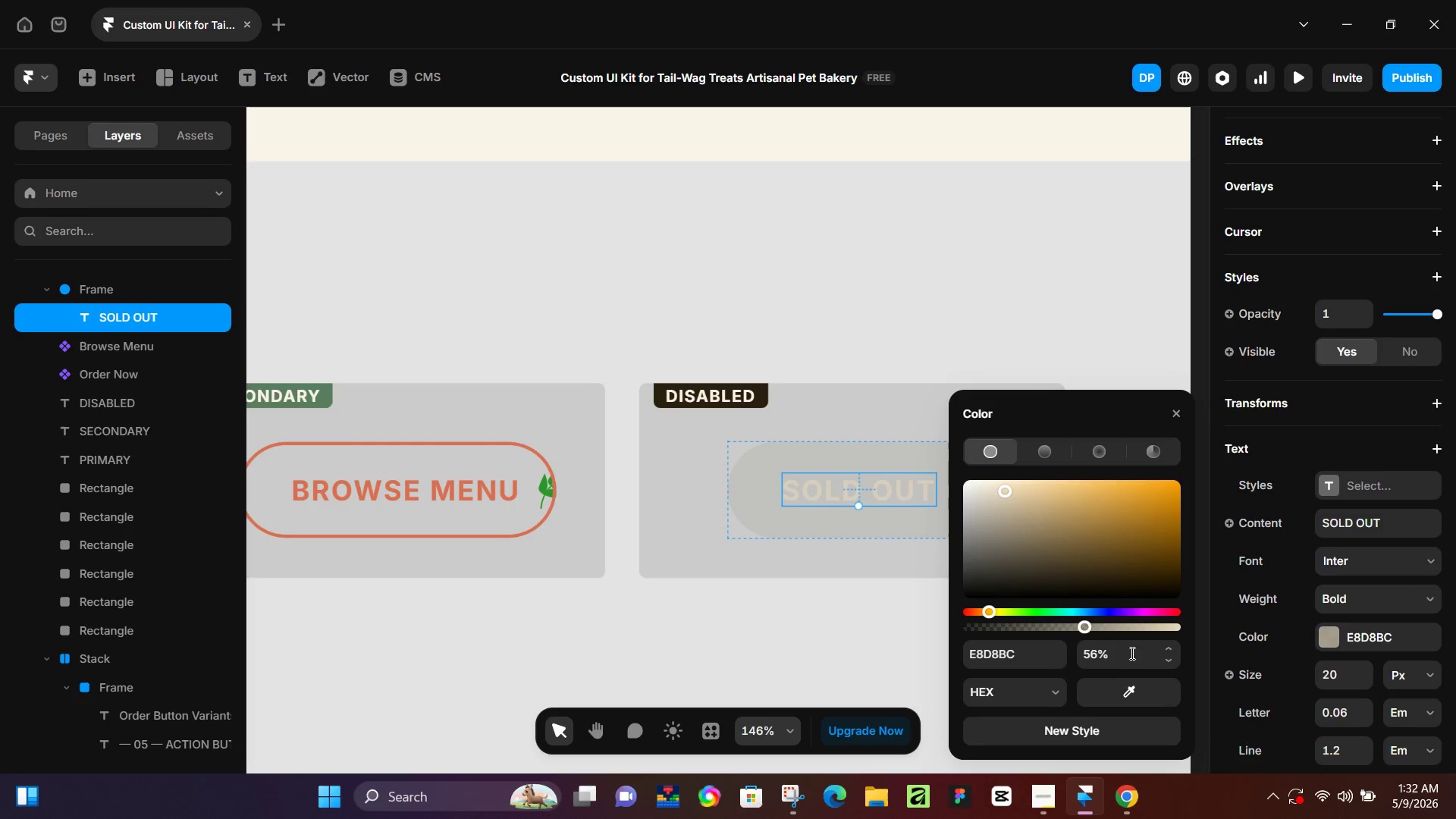 
left_click([1103, 664])
 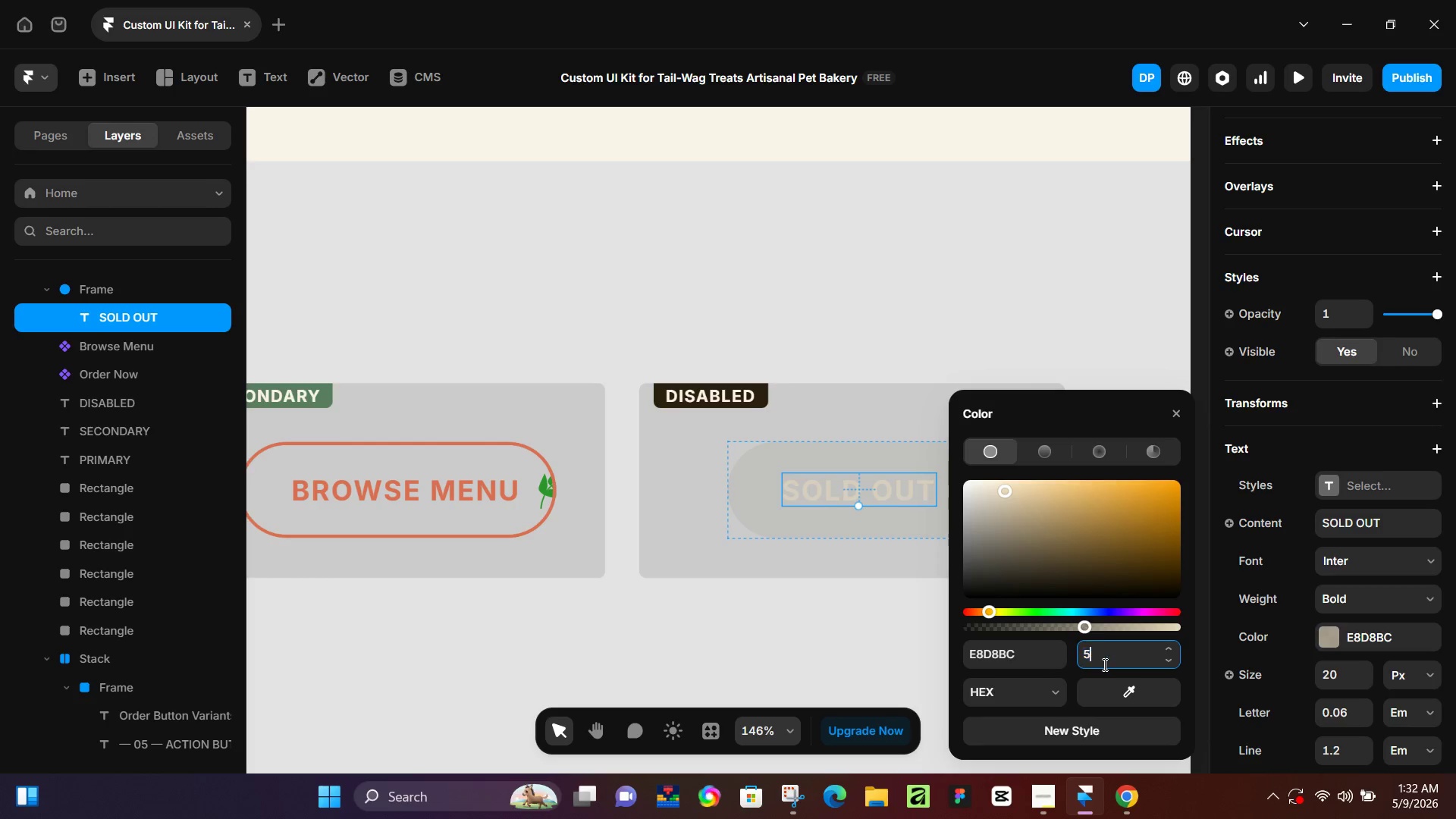 
key(Numpad5)
 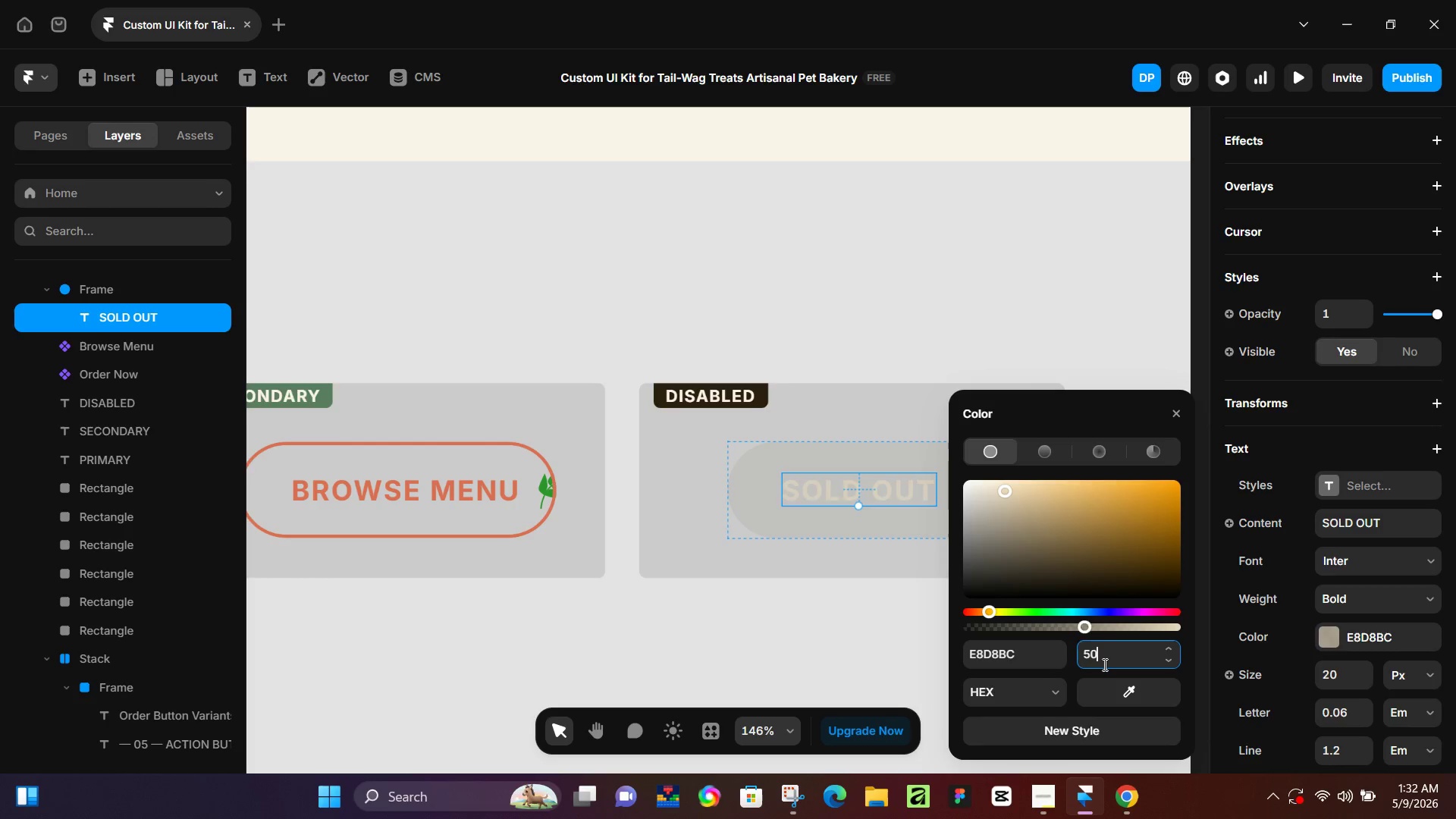 
key(Numpad0)
 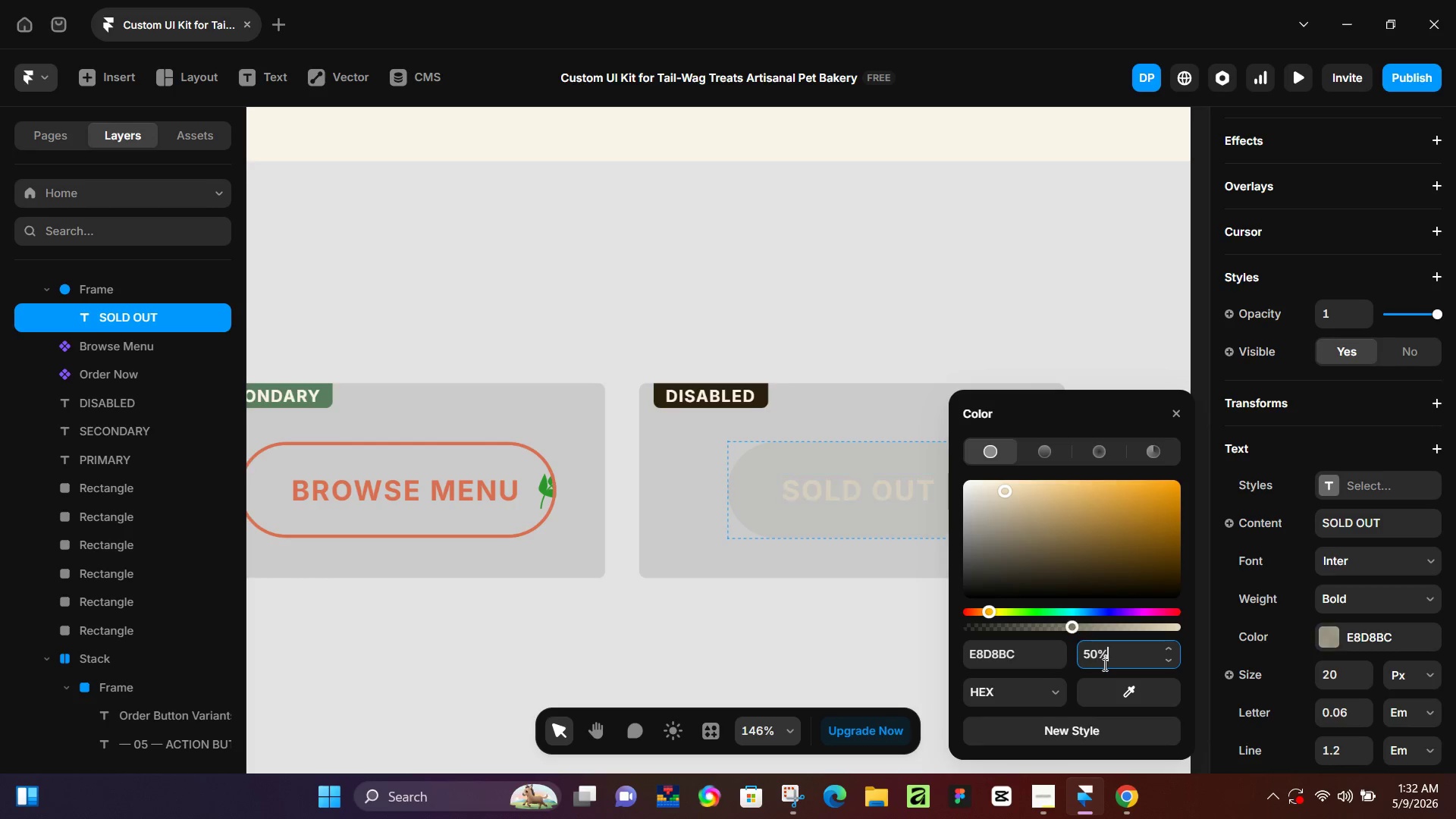 
key(NumpadEnter)
 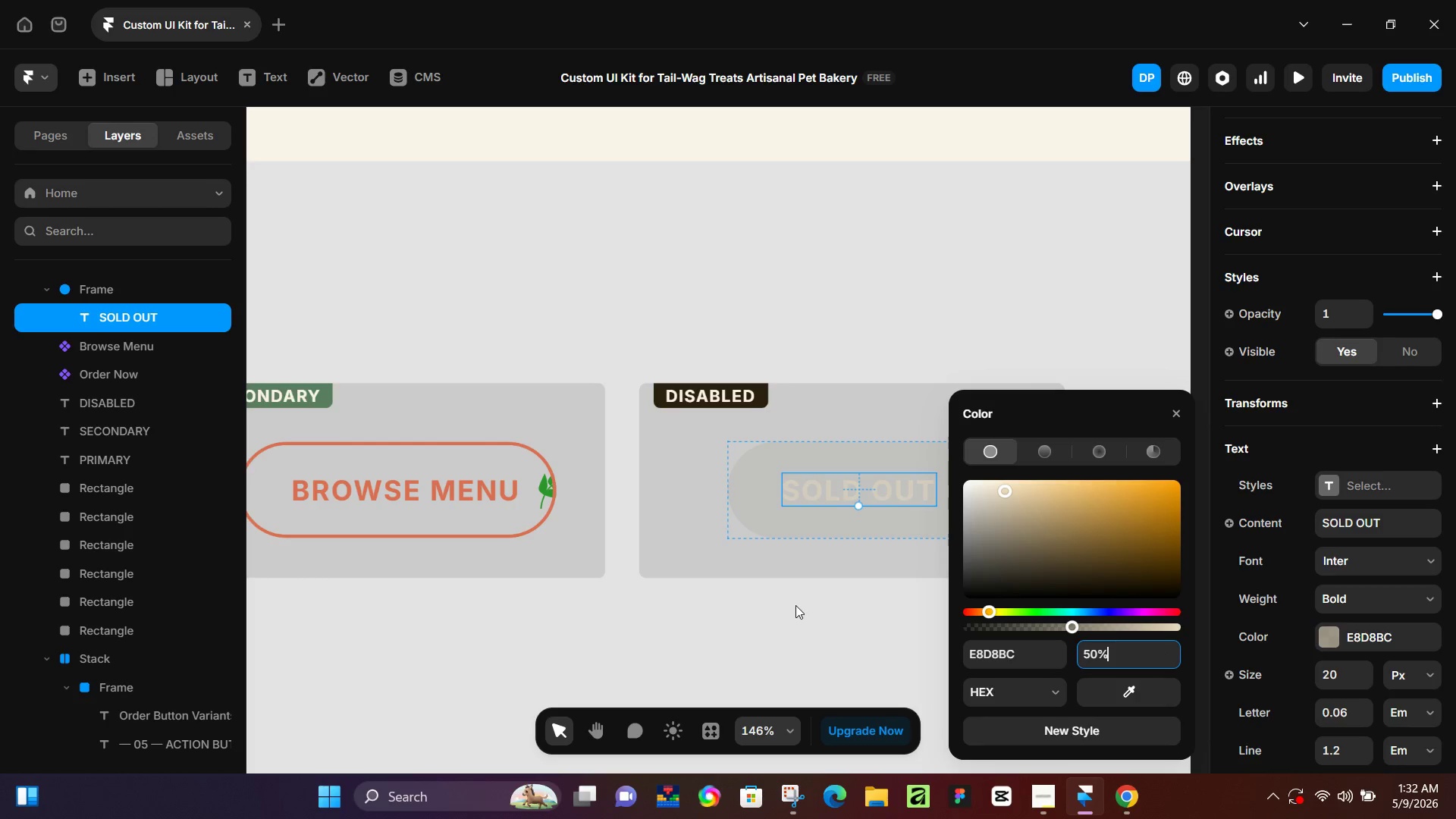 
left_click([778, 627])
 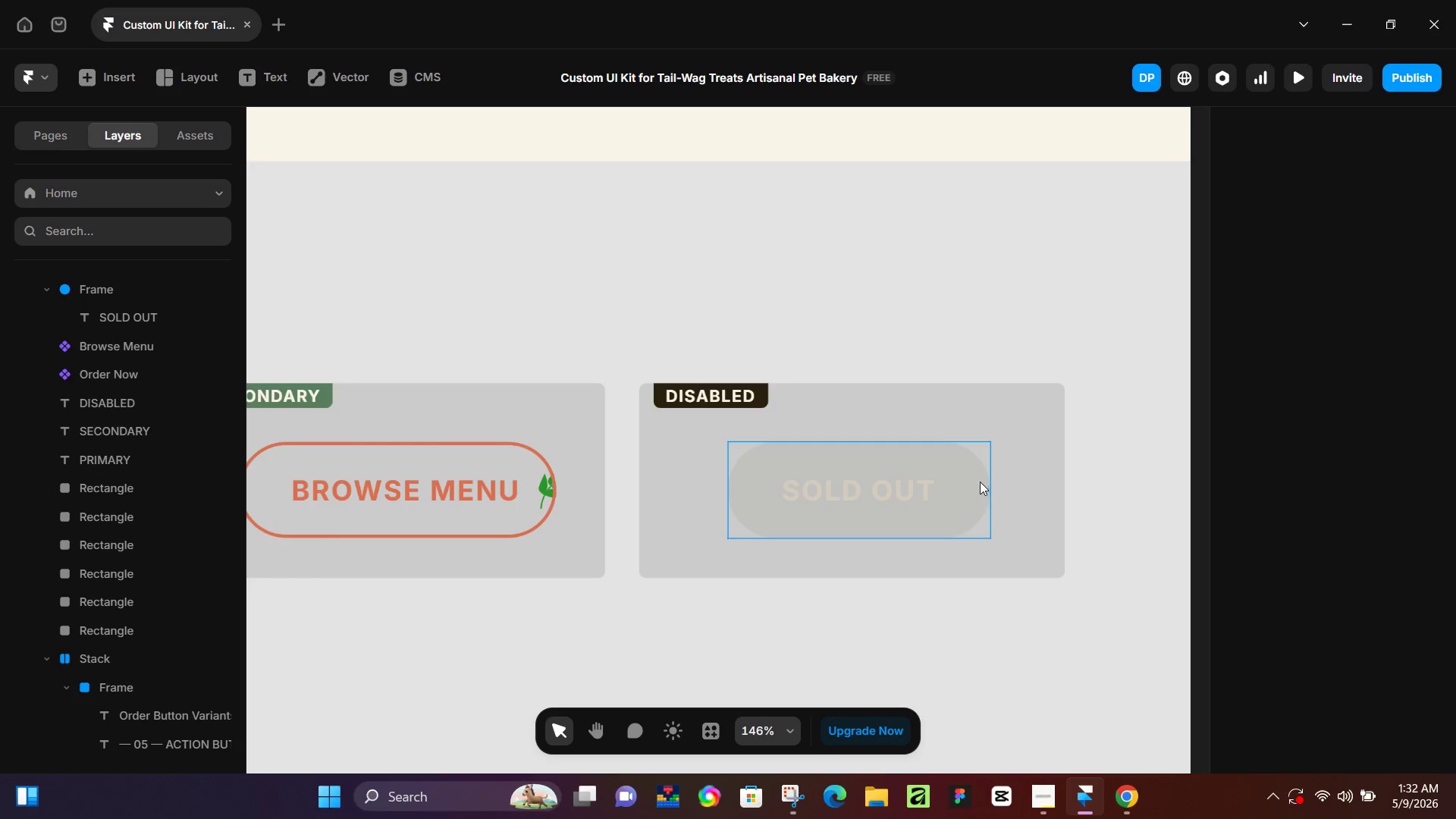 
hold_key(key=Space, duration=0.58)
 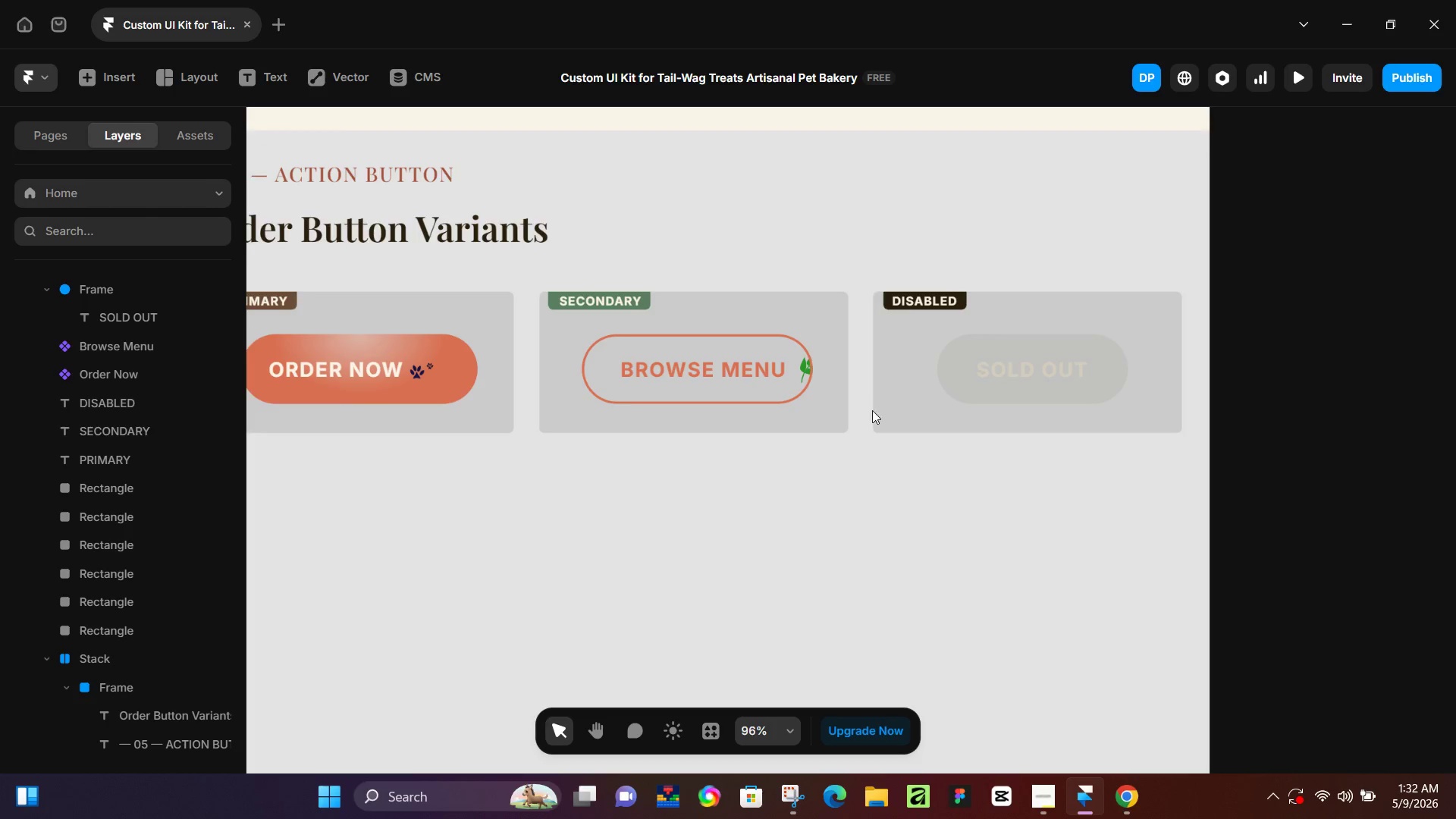 
left_click_drag(start_coordinate=[640, 276], to_coordinate=[881, 199])
 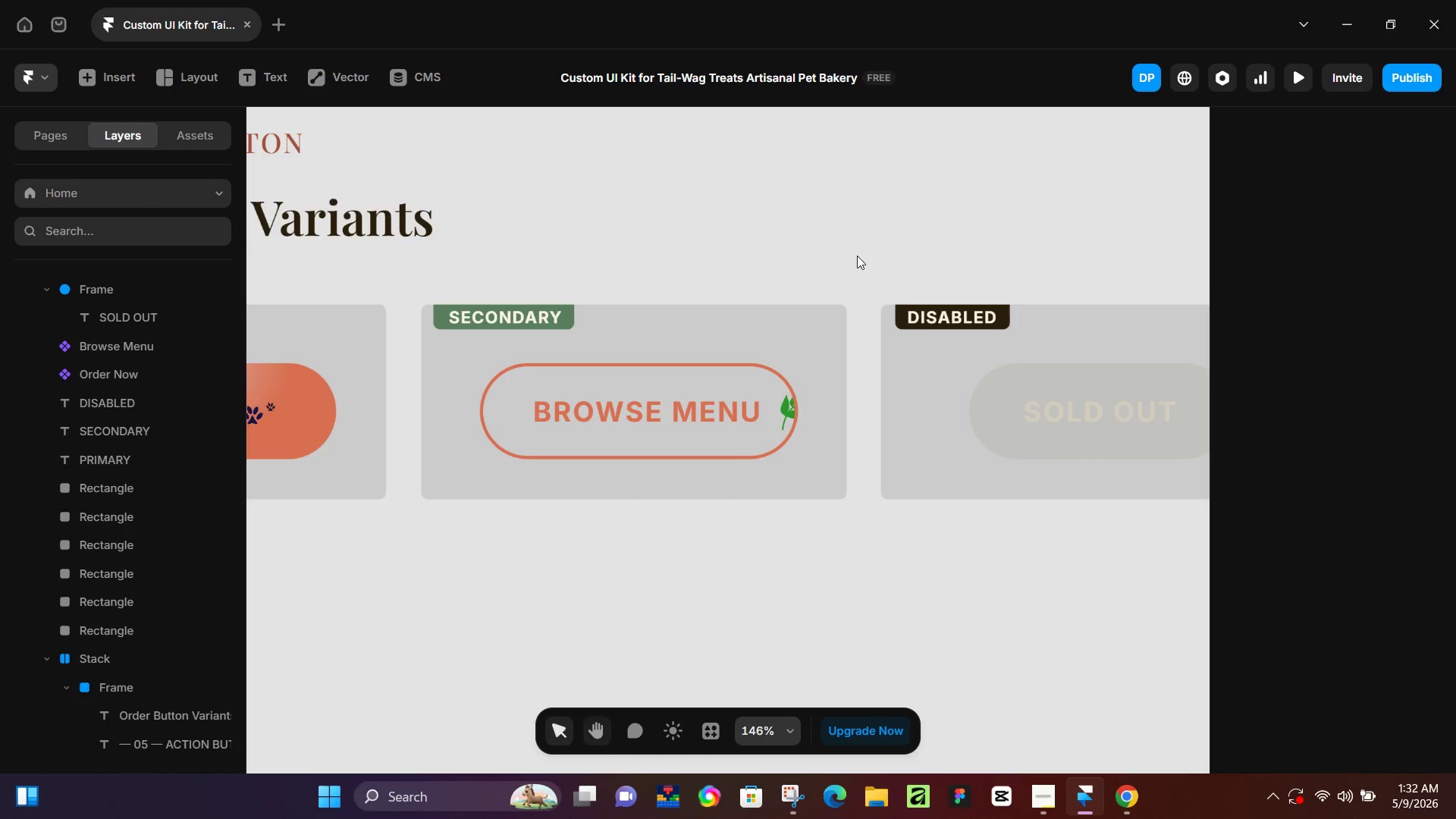 
hold_key(key=ControlLeft, duration=1.05)
scroll: coordinate [902, 443], scroll_direction: down, amount: 14.0
 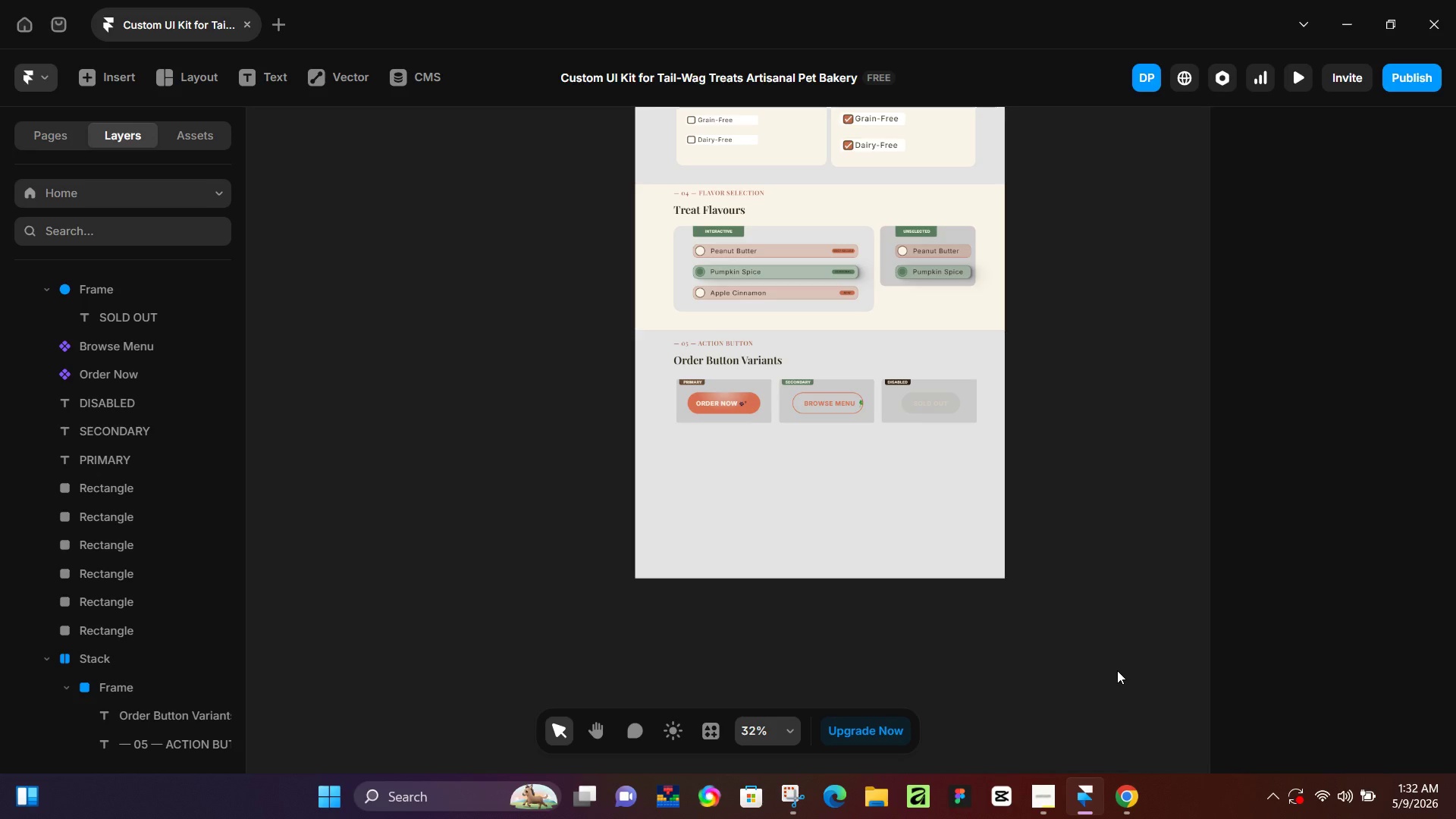 
wait(27.07)
 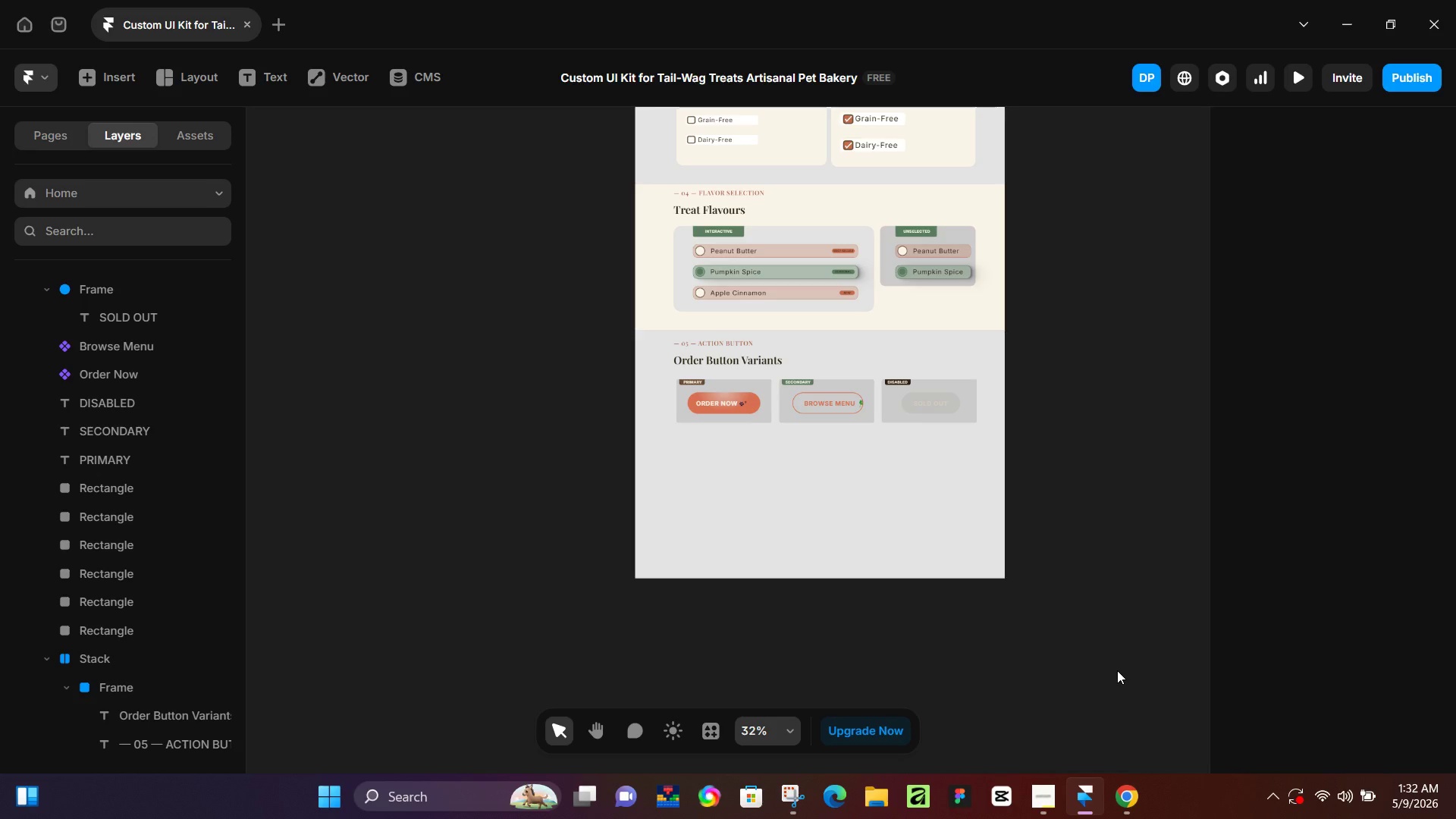 
left_click([108, 294])
 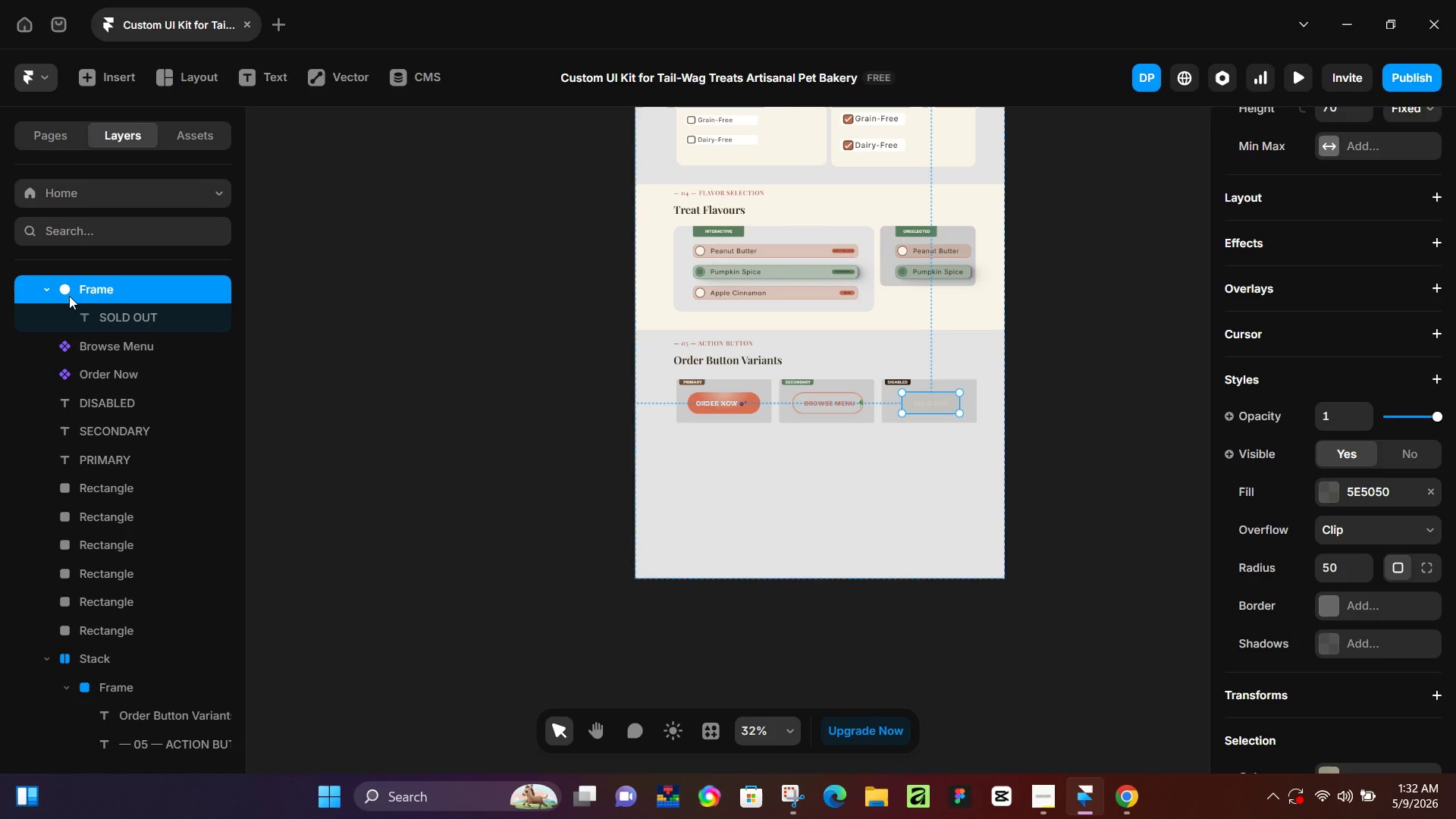 
scroll: coordinate [71, 296], scroll_direction: up, amount: 4.0
 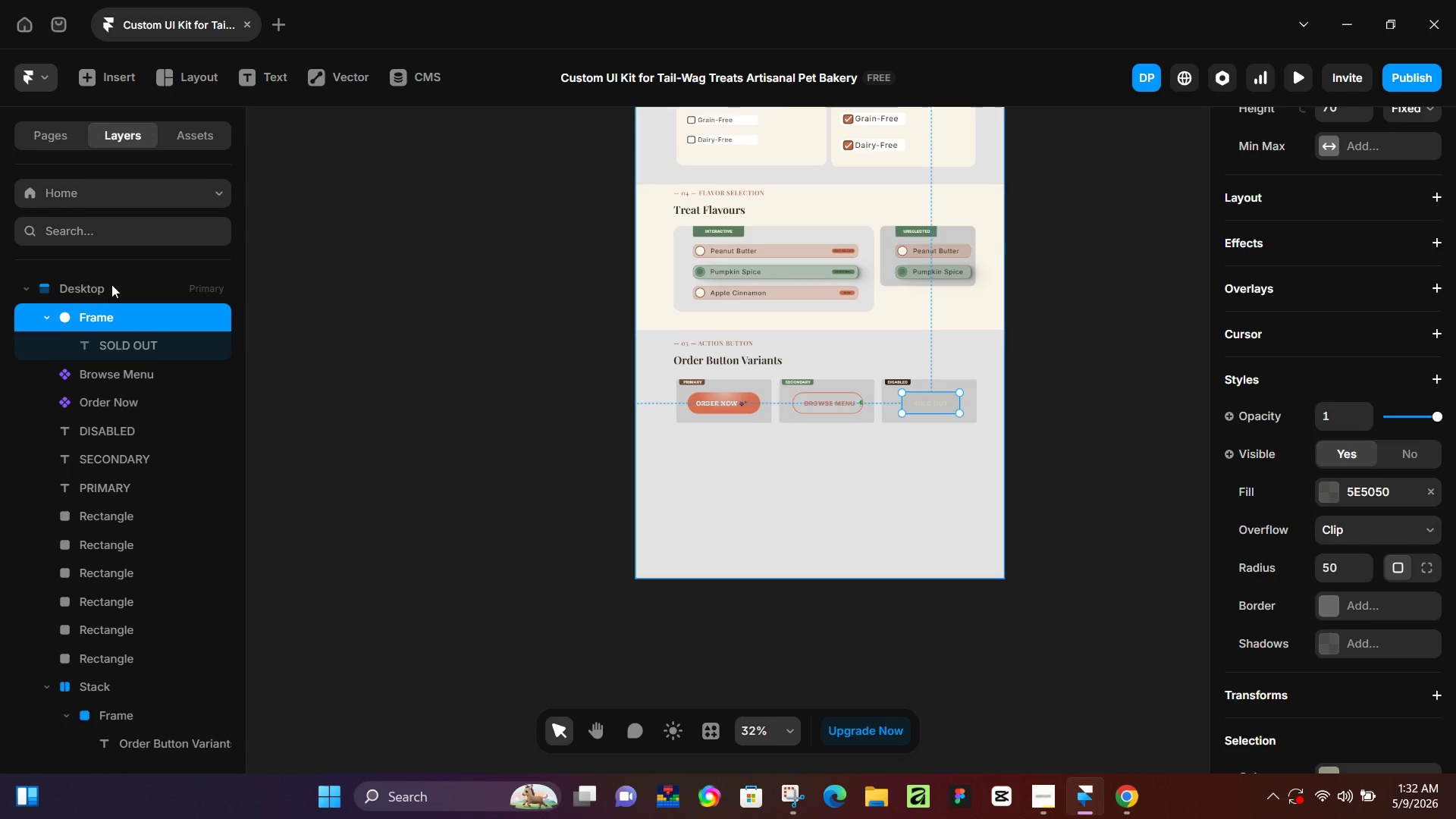 
left_click([112, 284])
 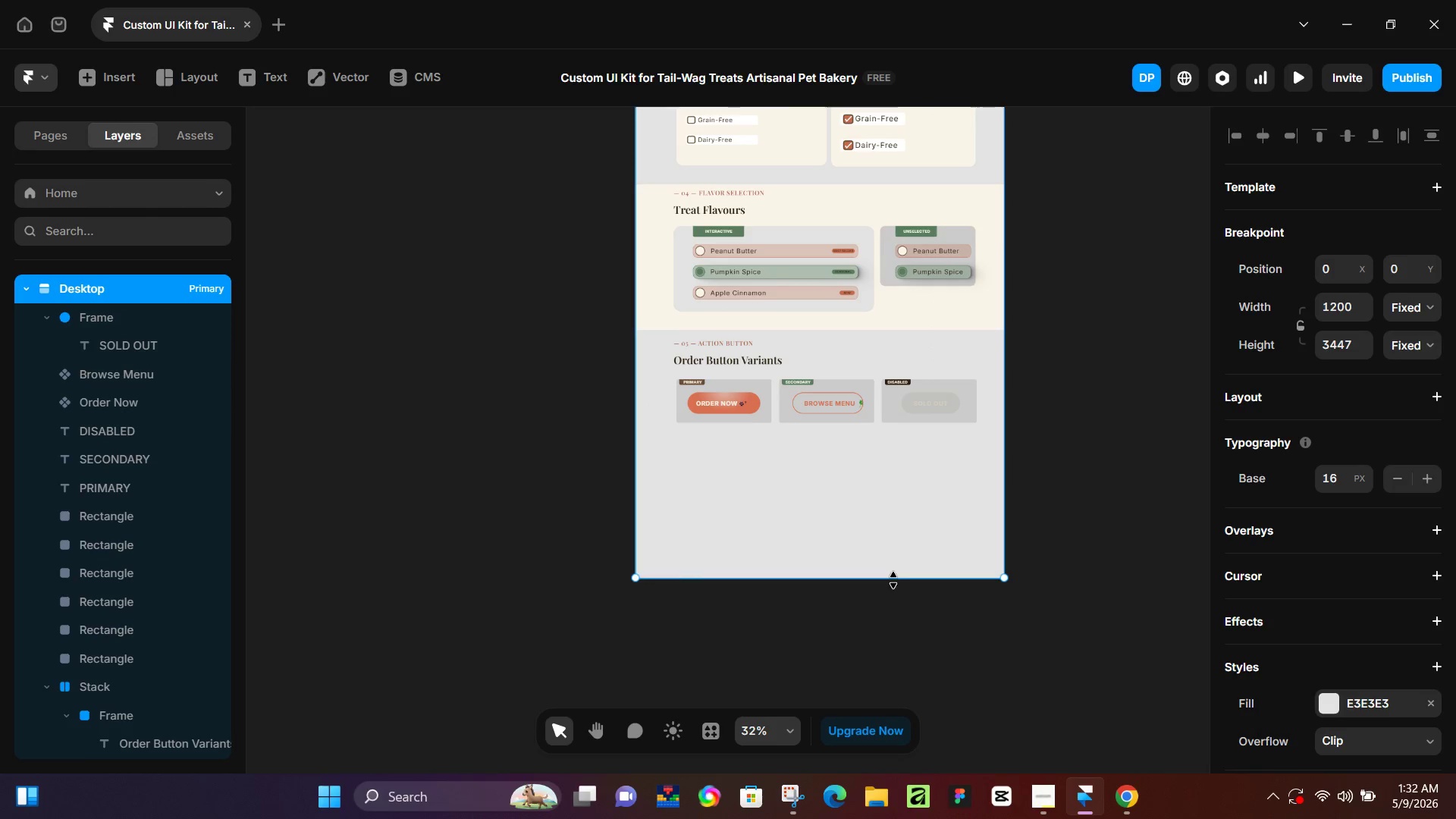 
left_click_drag(start_coordinate=[893, 576], to_coordinate=[891, 632])
 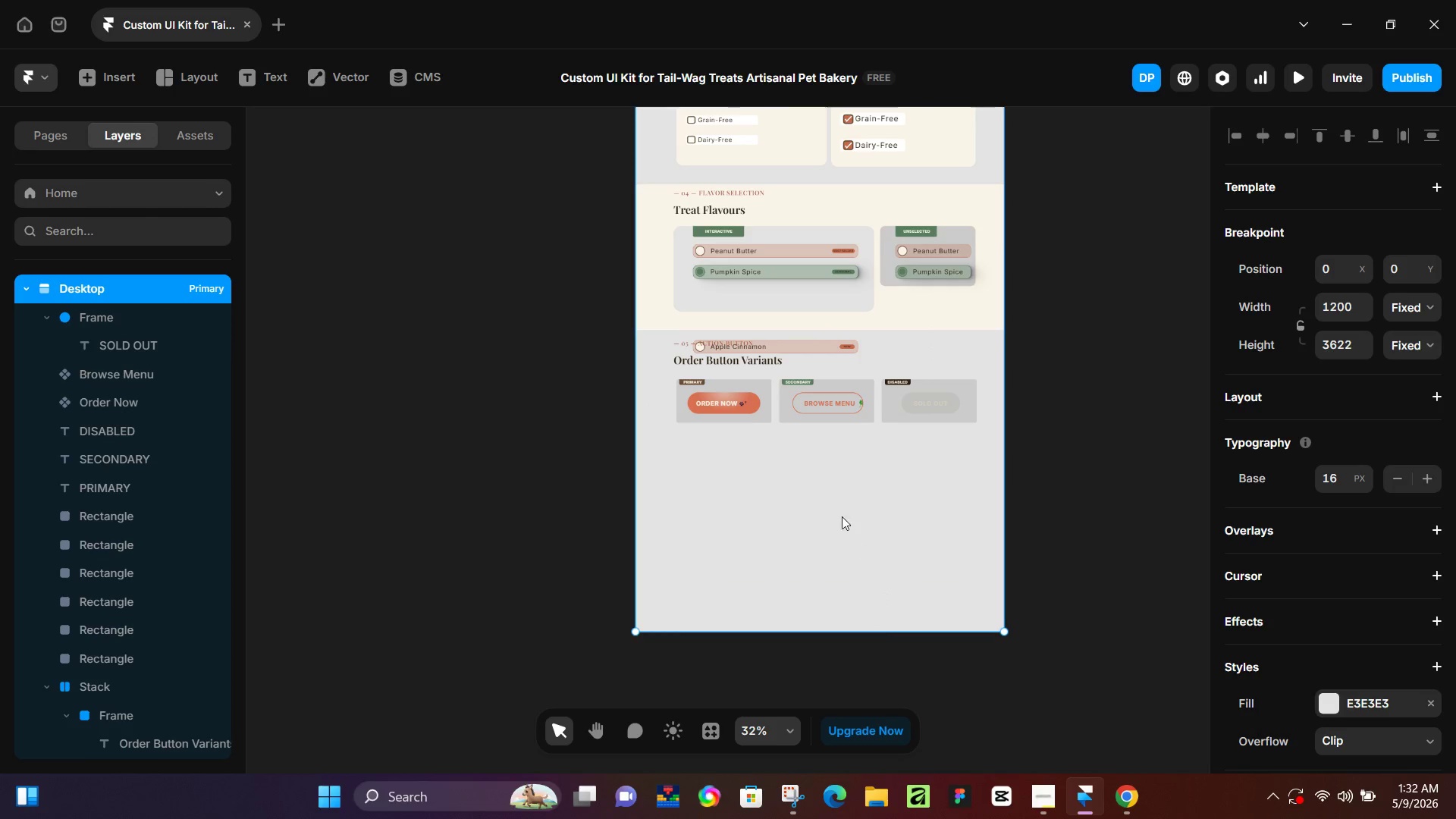 
hold_key(key=ControlLeft, duration=0.83)
 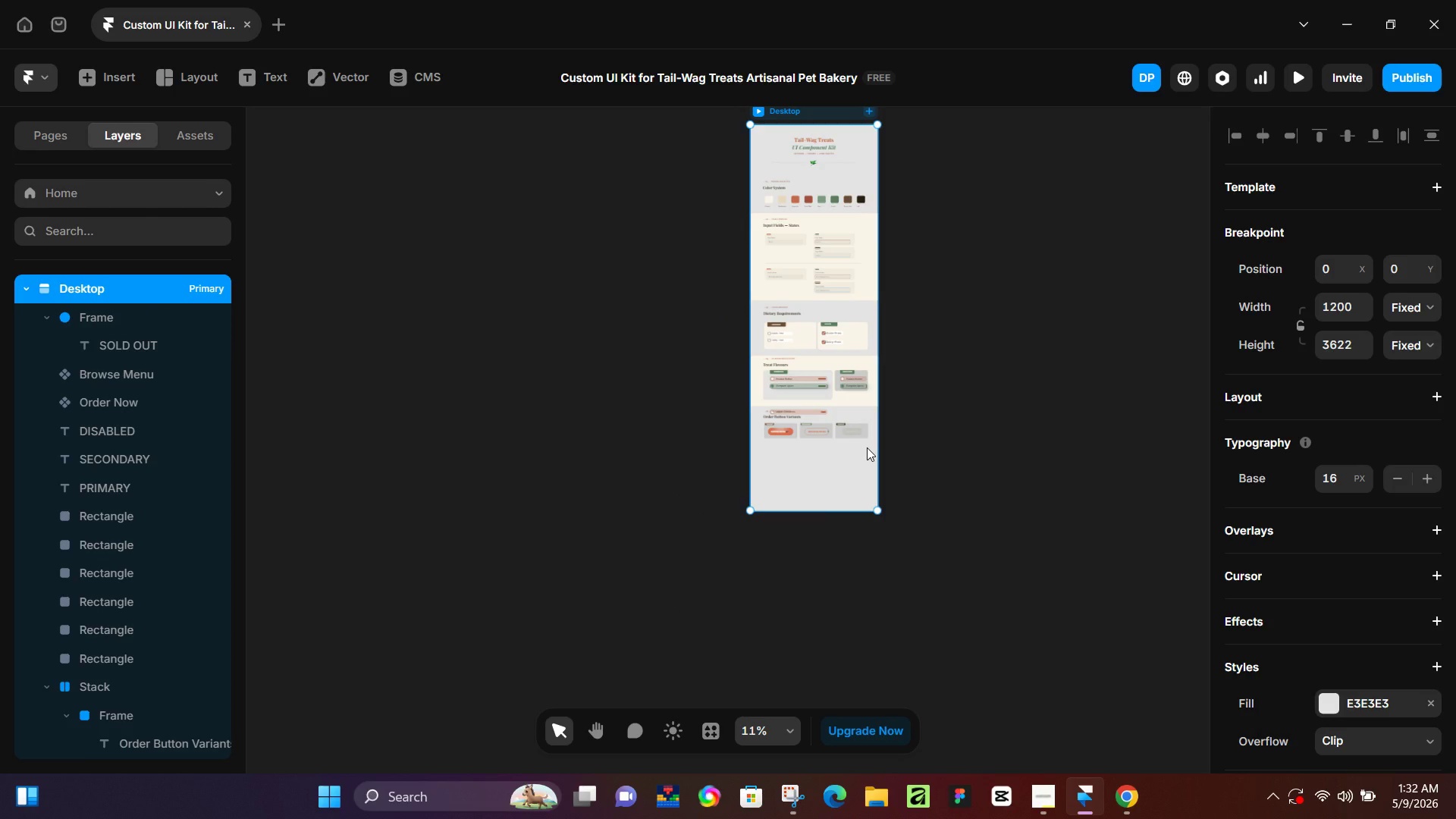 
hold_key(key=ControlLeft, duration=0.36)
 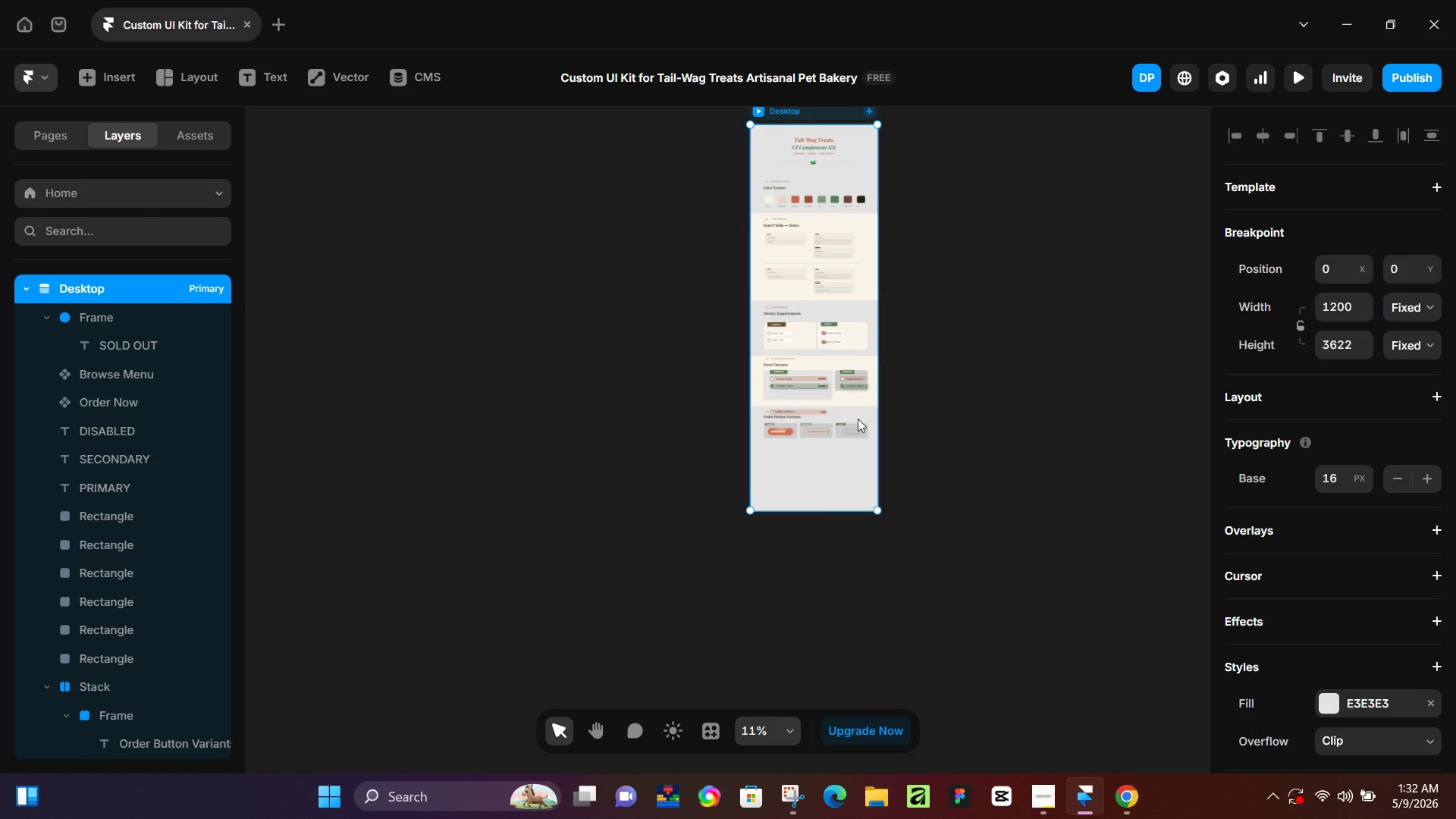 
scroll: coordinate [811, 447], scroll_direction: down, amount: 10.0
 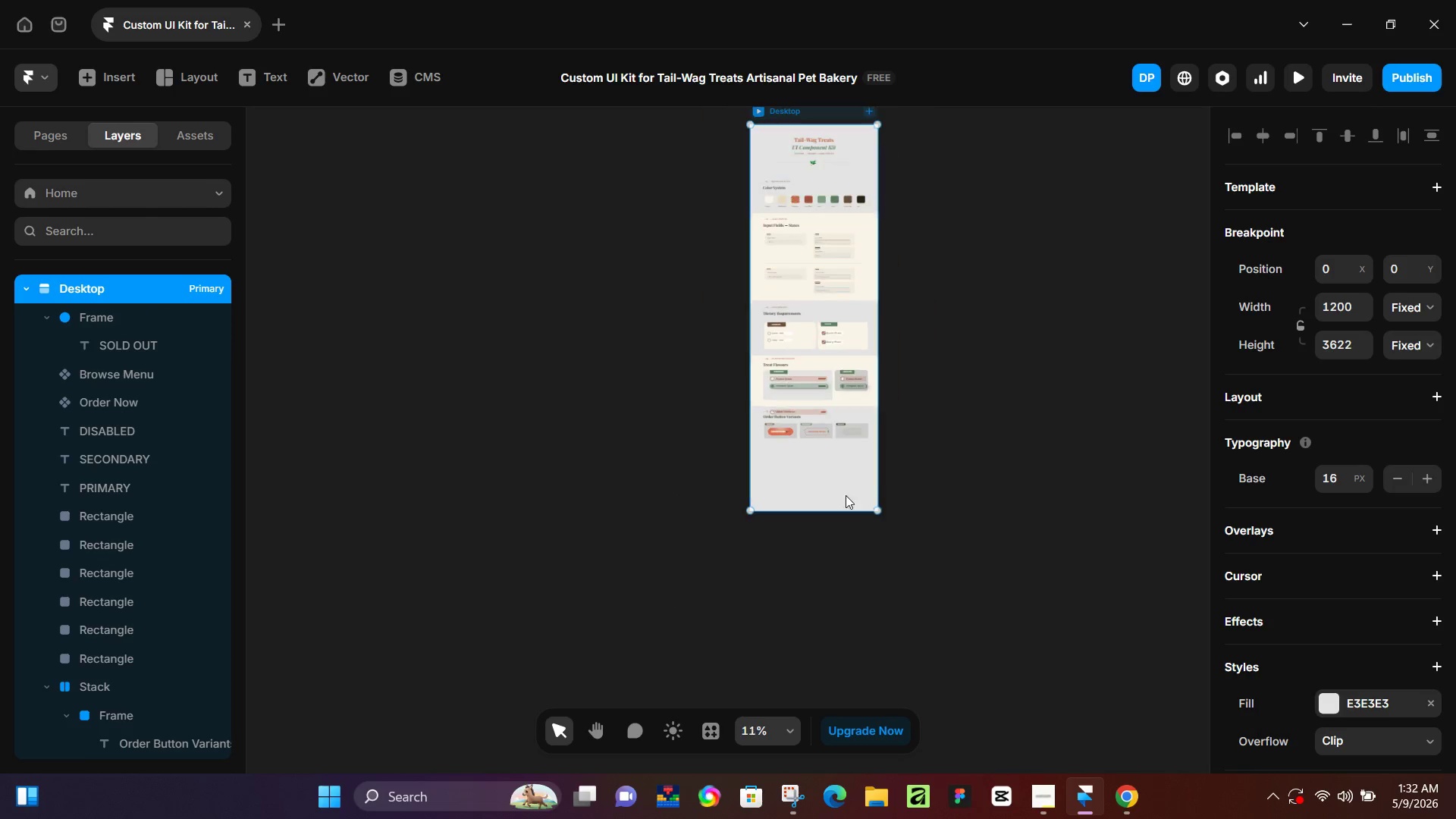 
wait(10.3)
 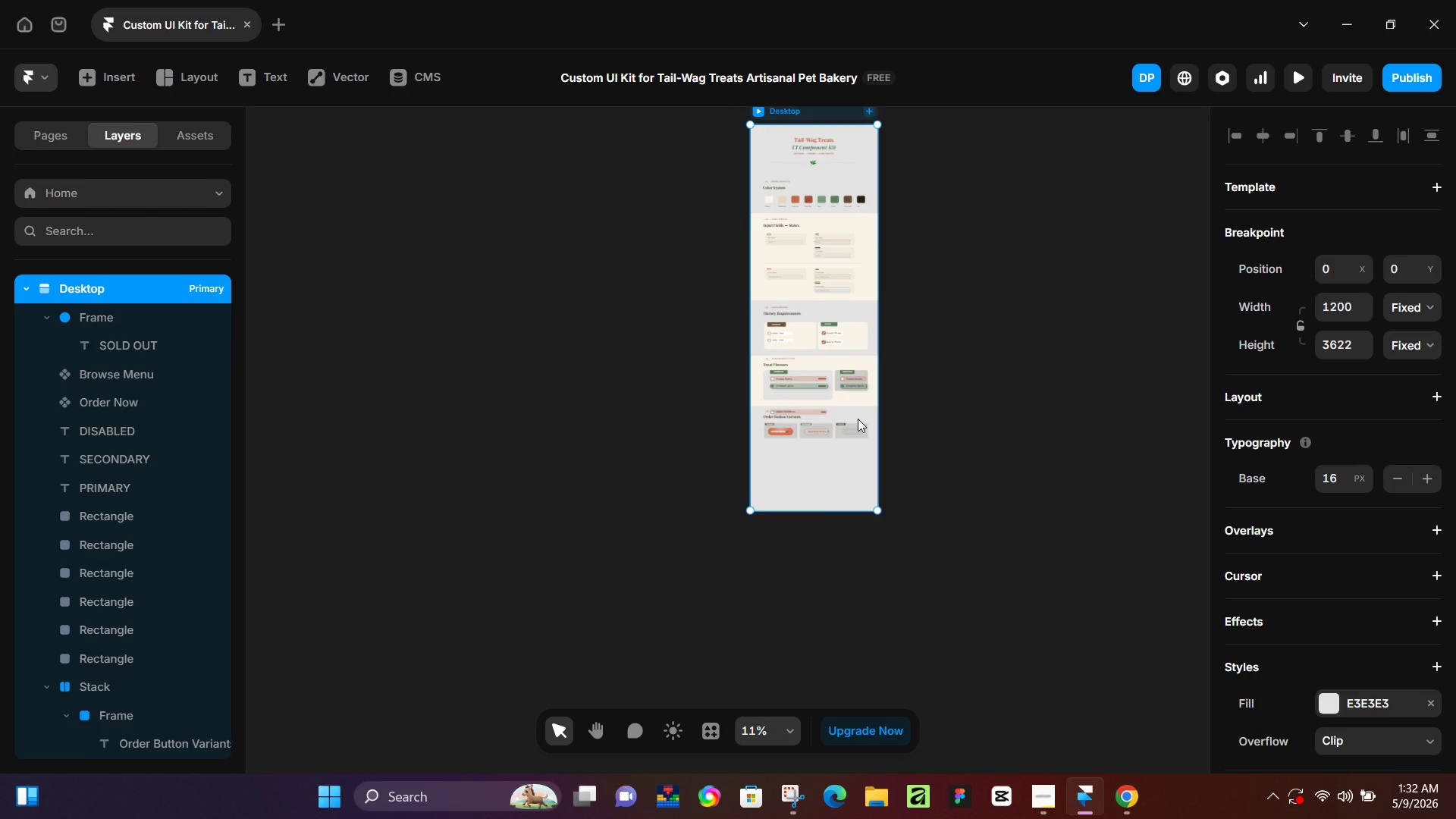 
left_click_drag(start_coordinate=[808, 508], to_coordinate=[814, 532])
 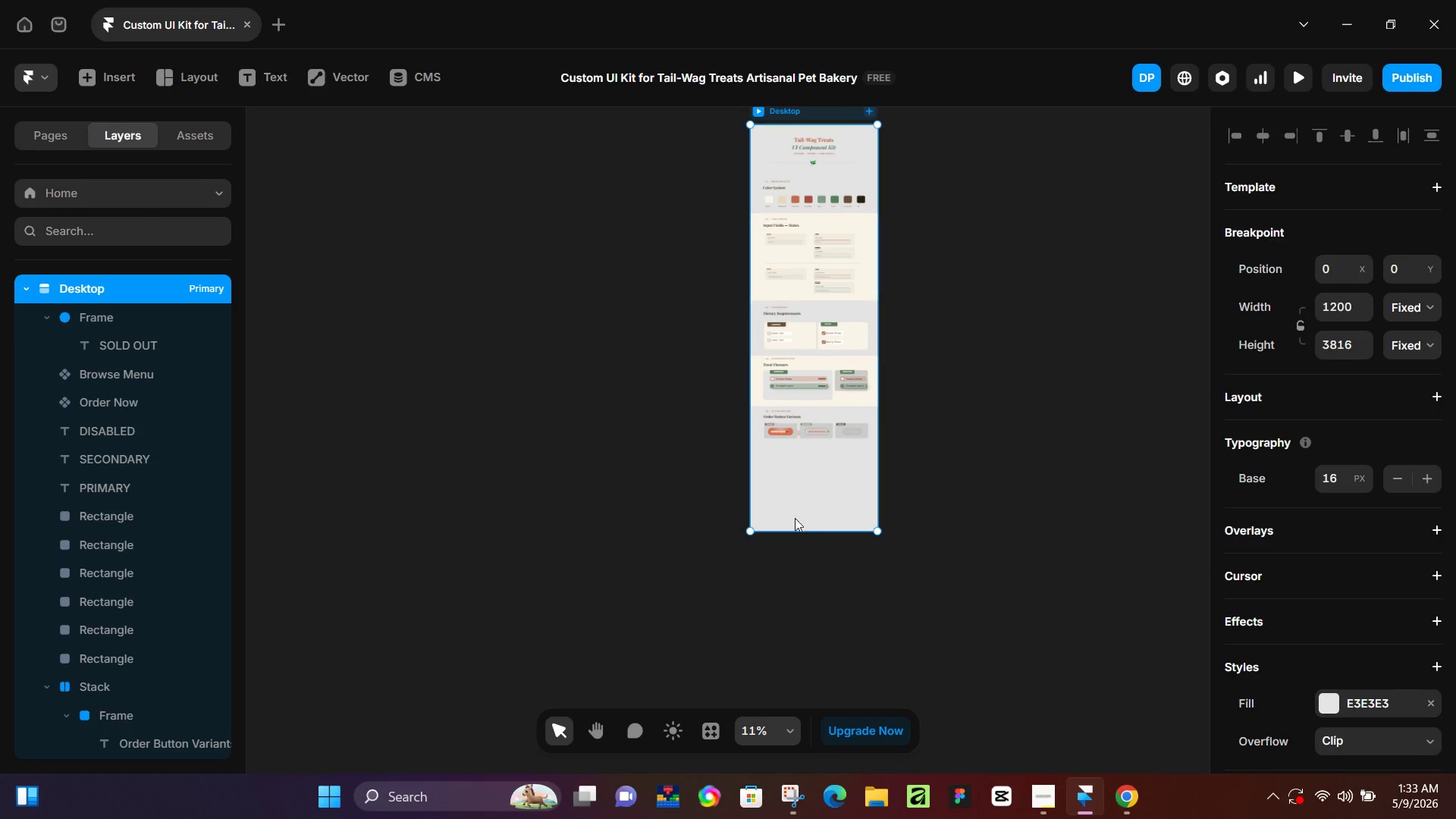 
hold_key(key=ControlLeft, duration=1.0)
scroll: coordinate [833, 414], scroll_direction: up, amount: 11.0
 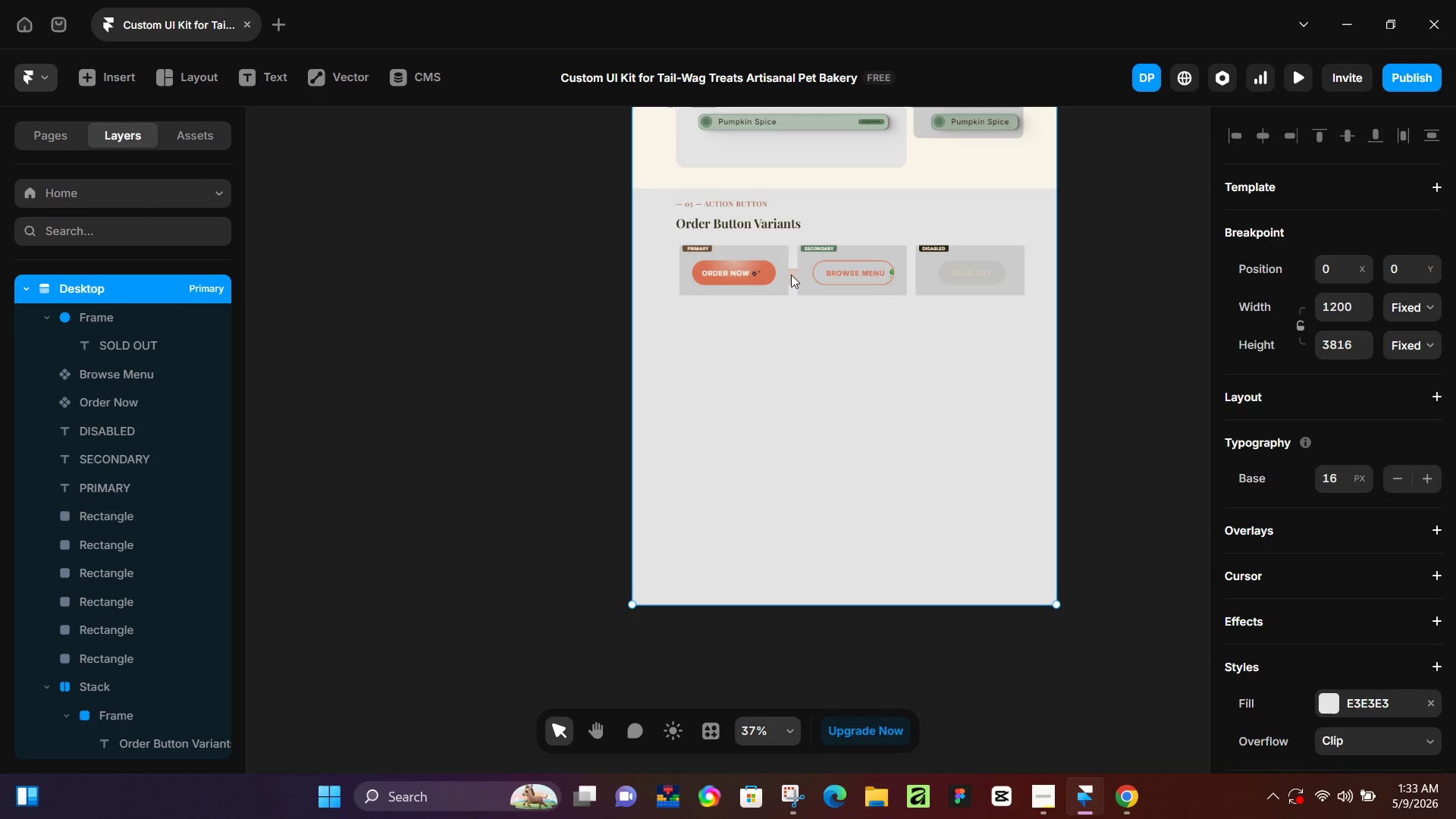 
left_click_drag(start_coordinate=[794, 276], to_coordinate=[799, 324])
 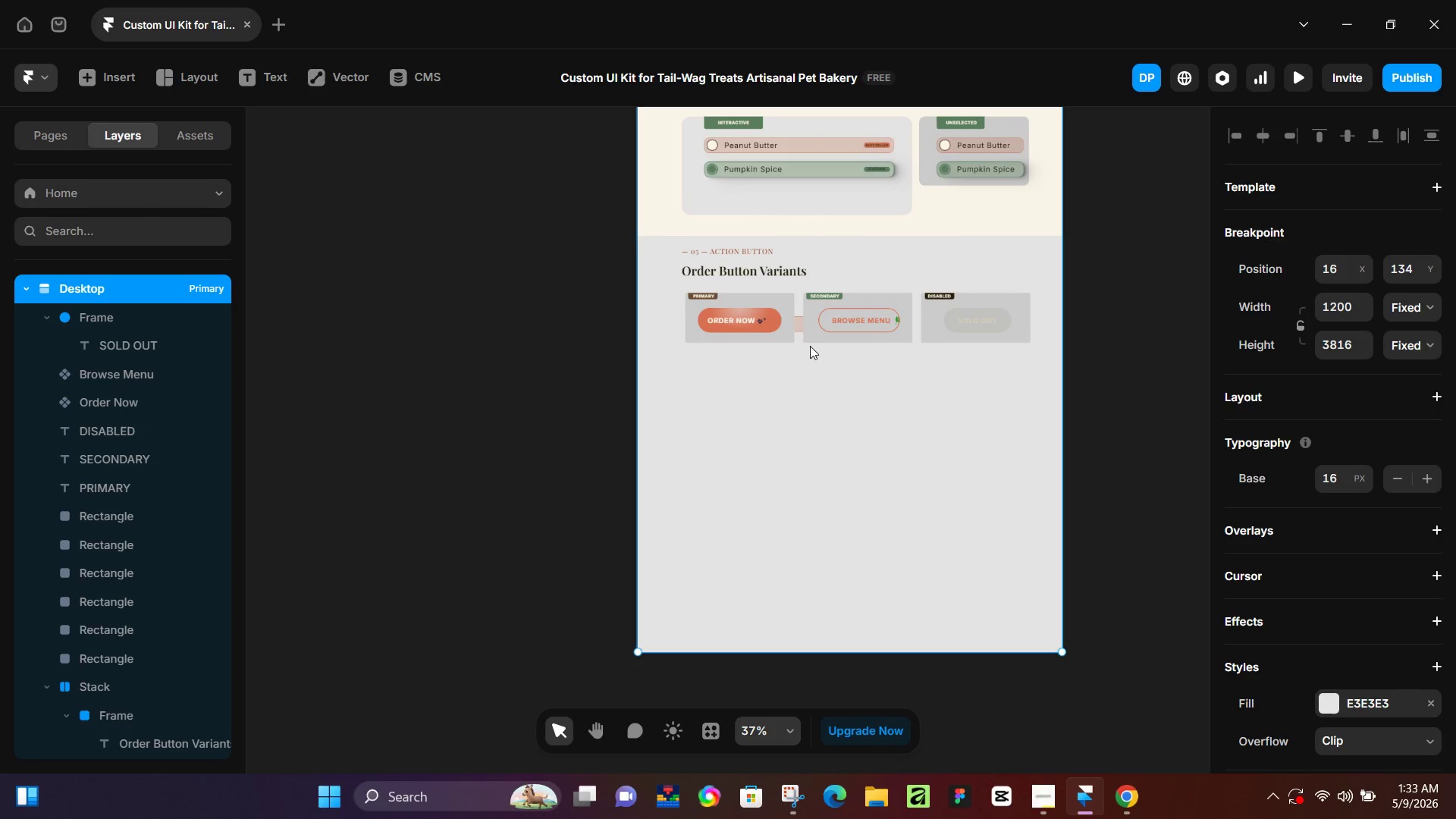 
key(Control+Z)
 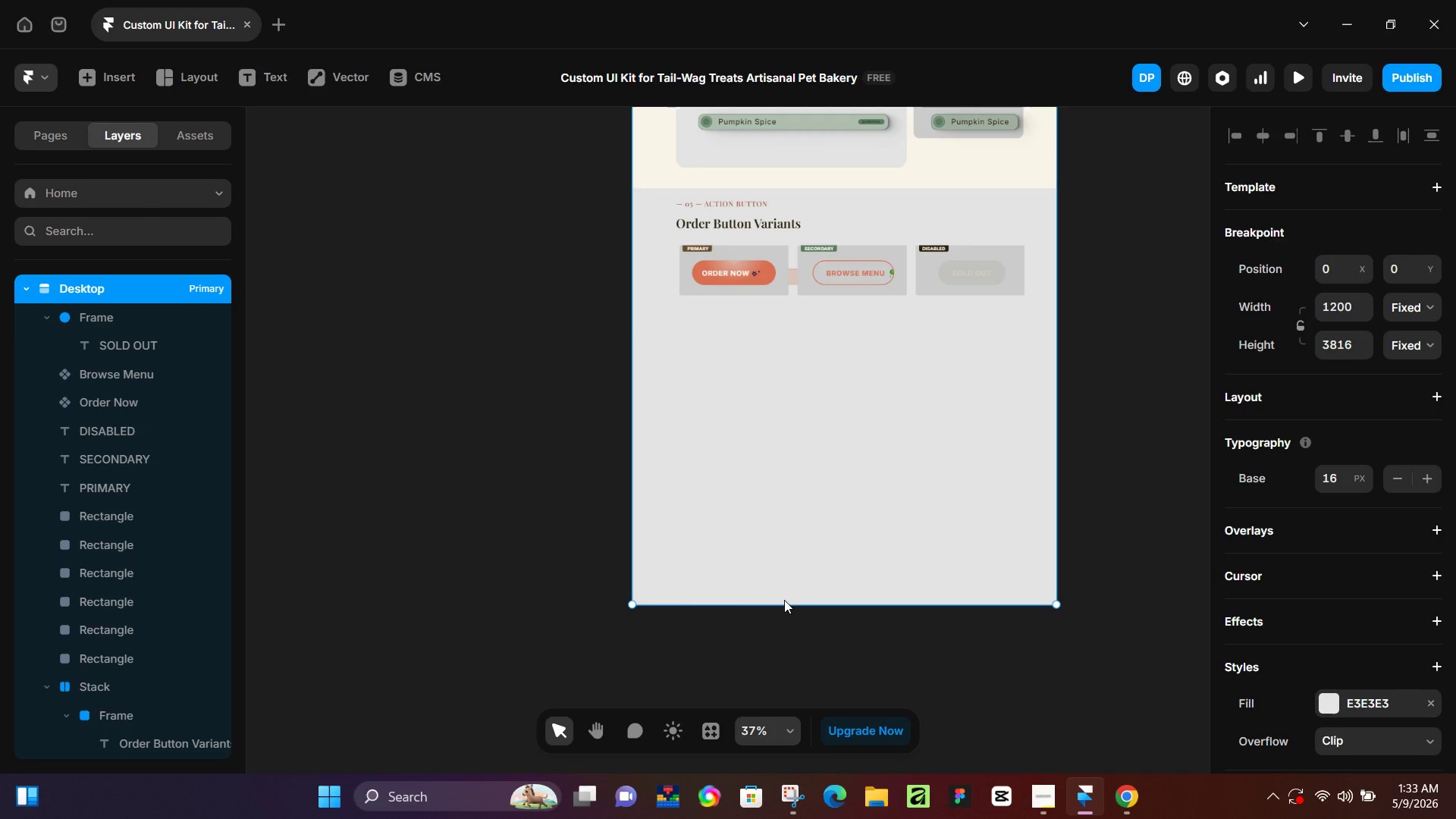 
left_click_drag(start_coordinate=[783, 607], to_coordinate=[770, 676])
 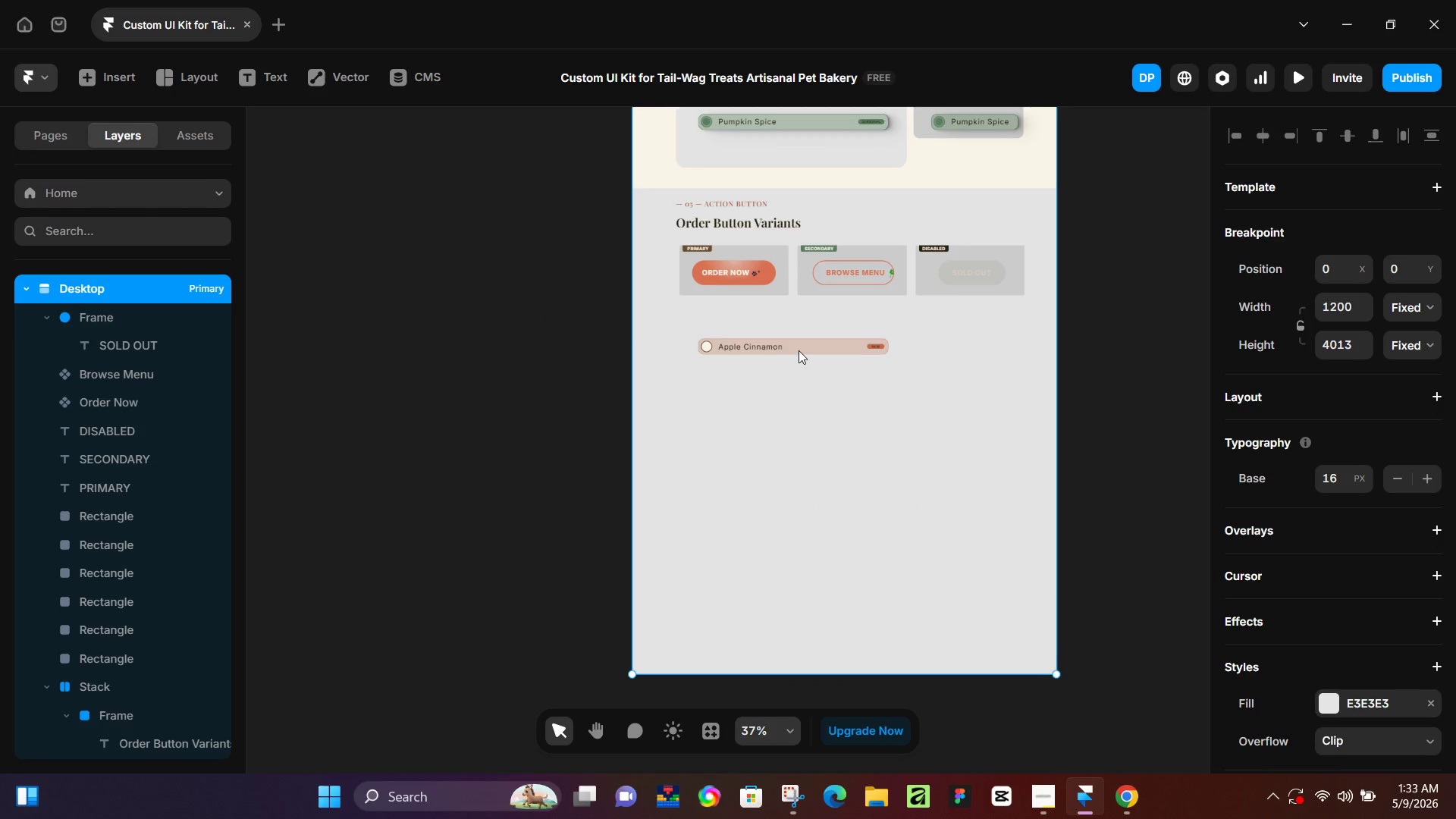 
left_click([799, 350])
 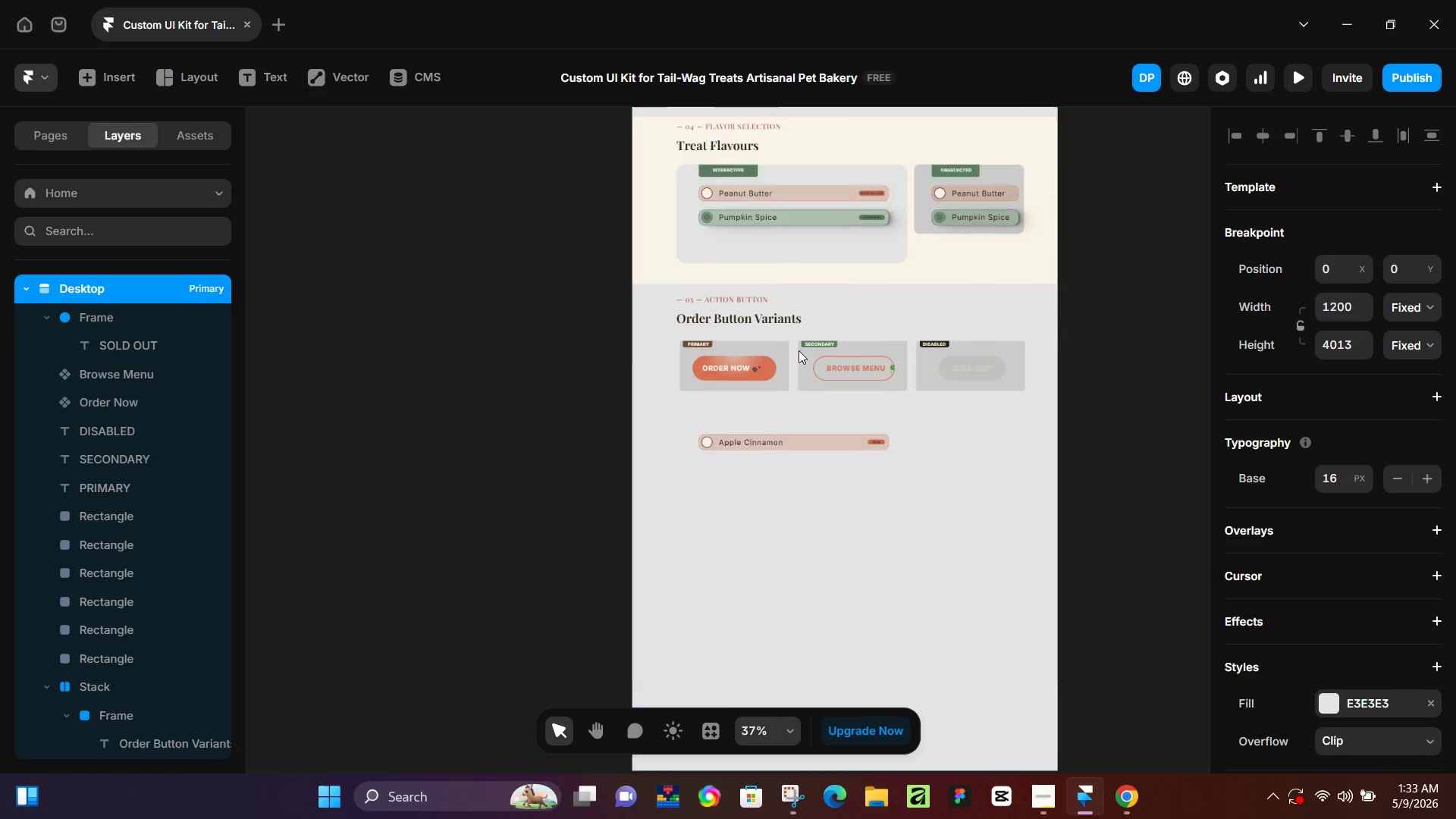 
scroll: coordinate [799, 350], scroll_direction: up, amount: 5.0
 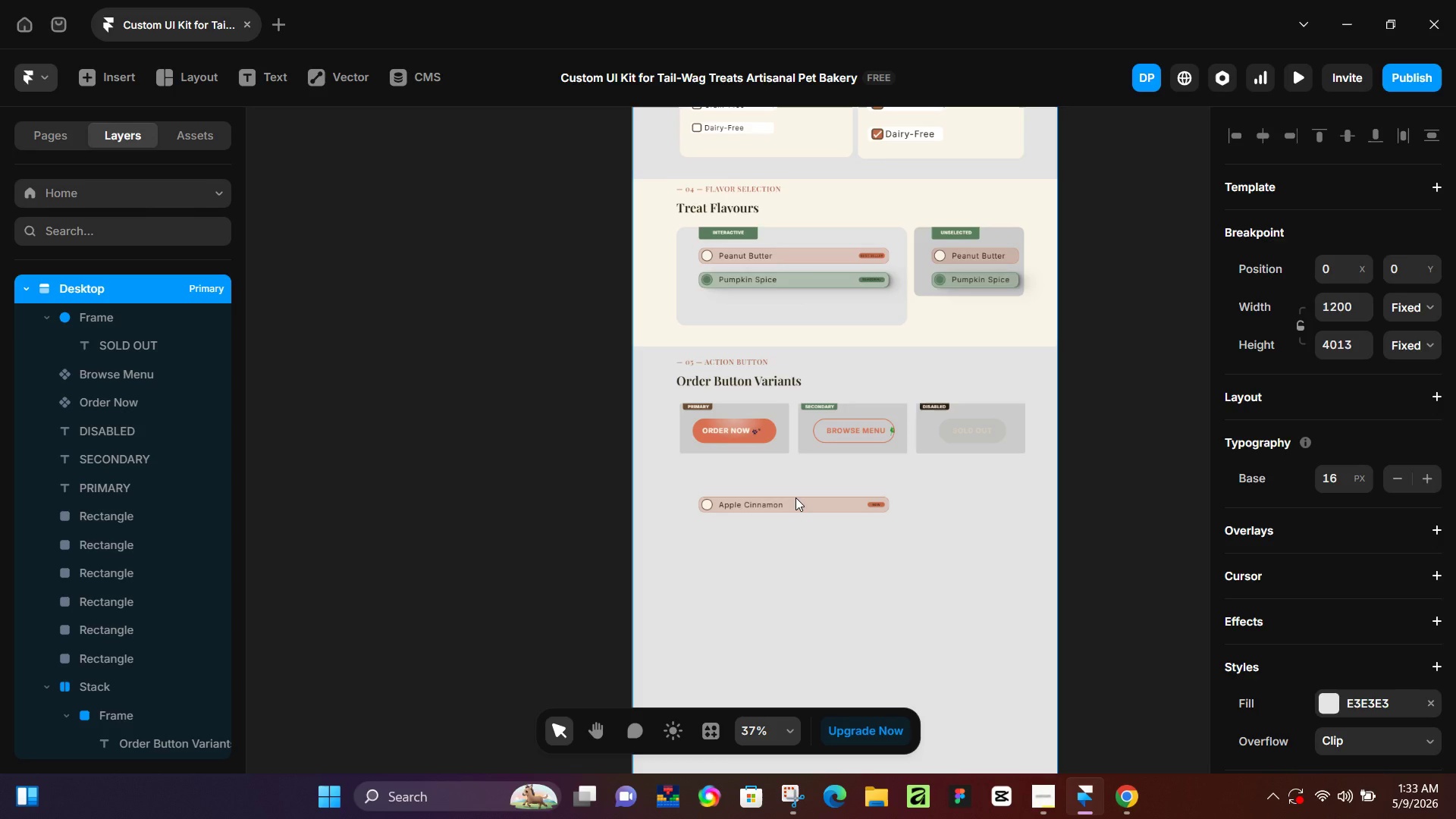 
left_click([795, 497])
 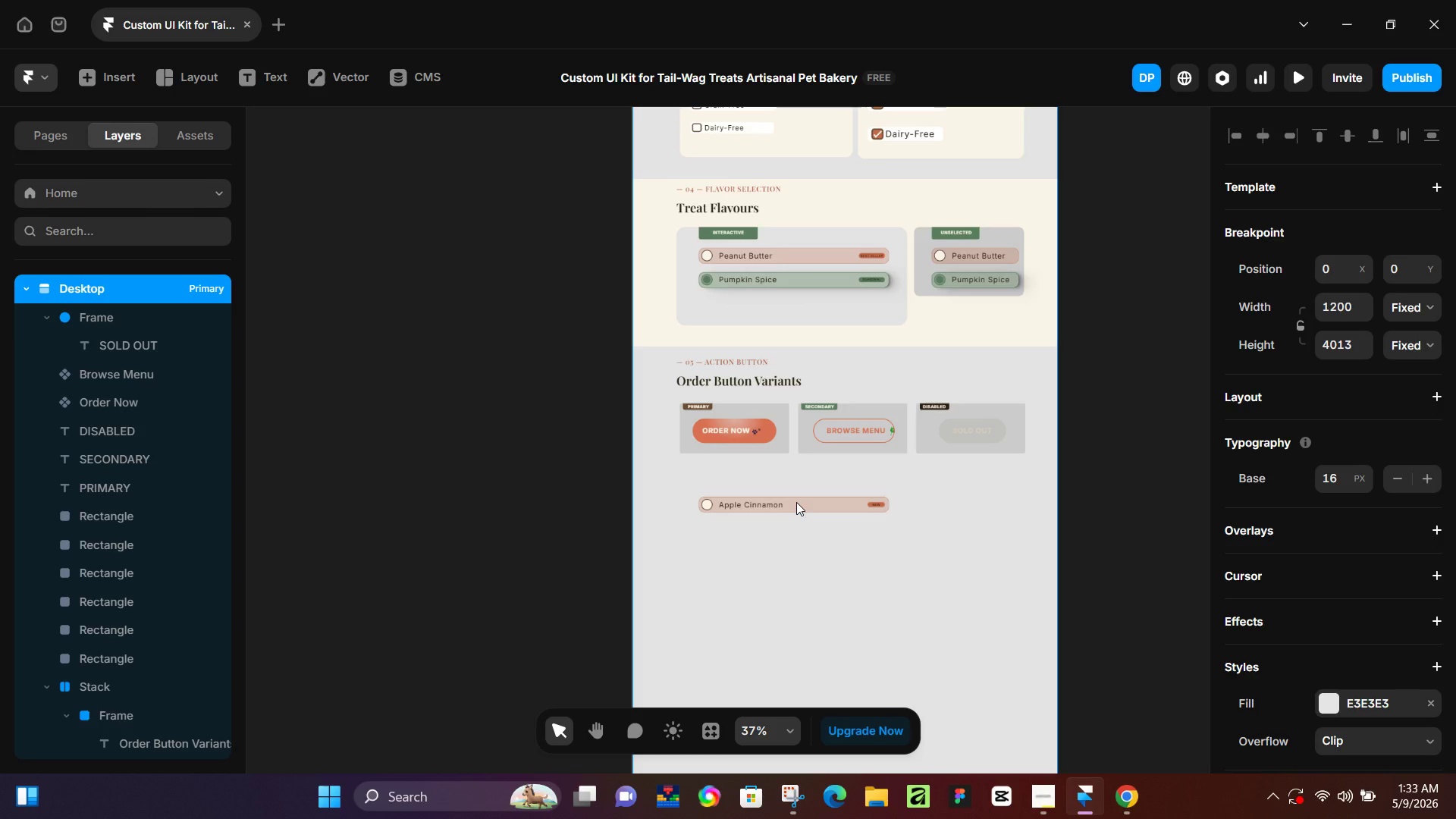 
double_click([796, 502])
 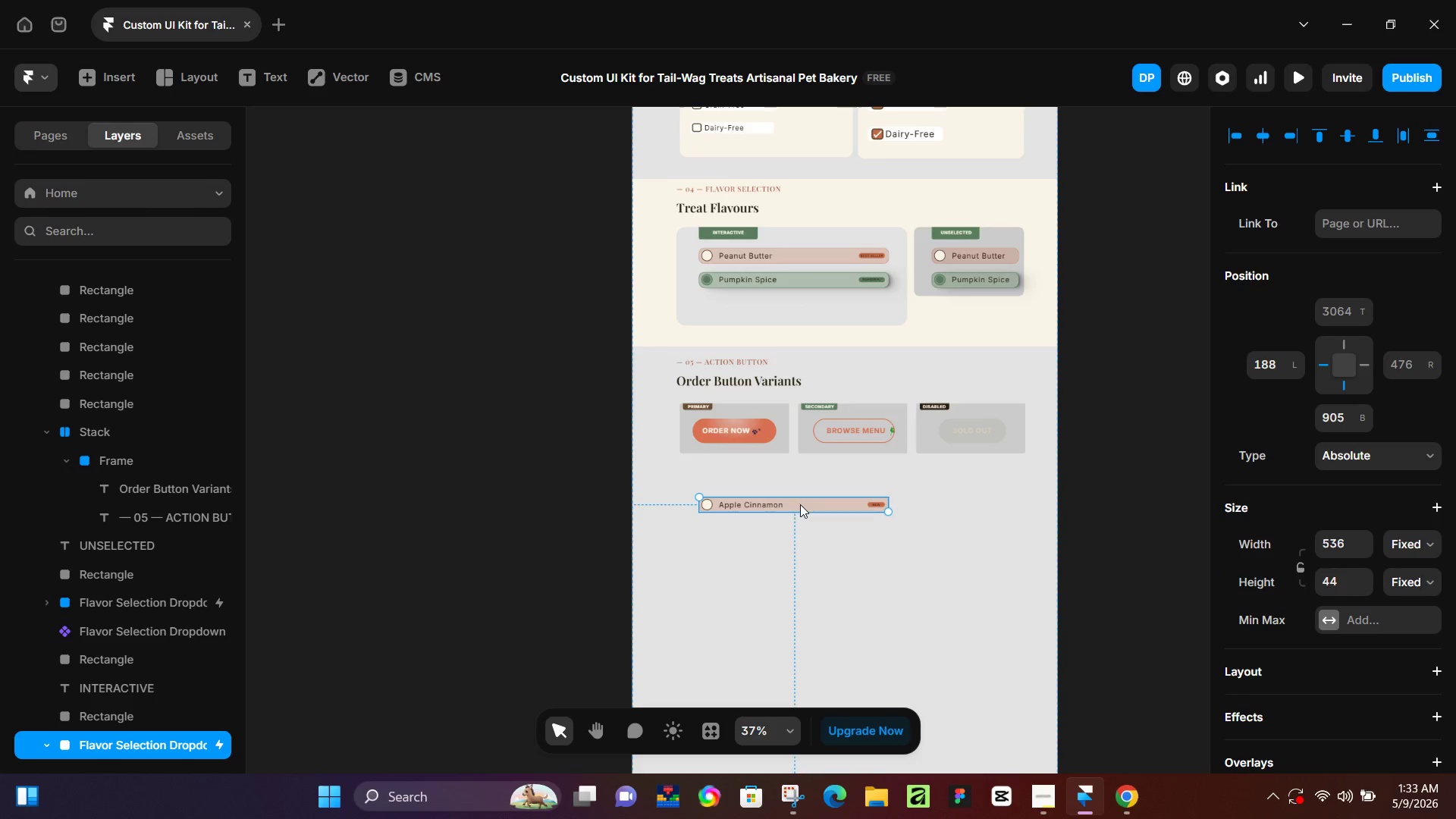 
left_click_drag(start_coordinate=[800, 504], to_coordinate=[802, 303])
 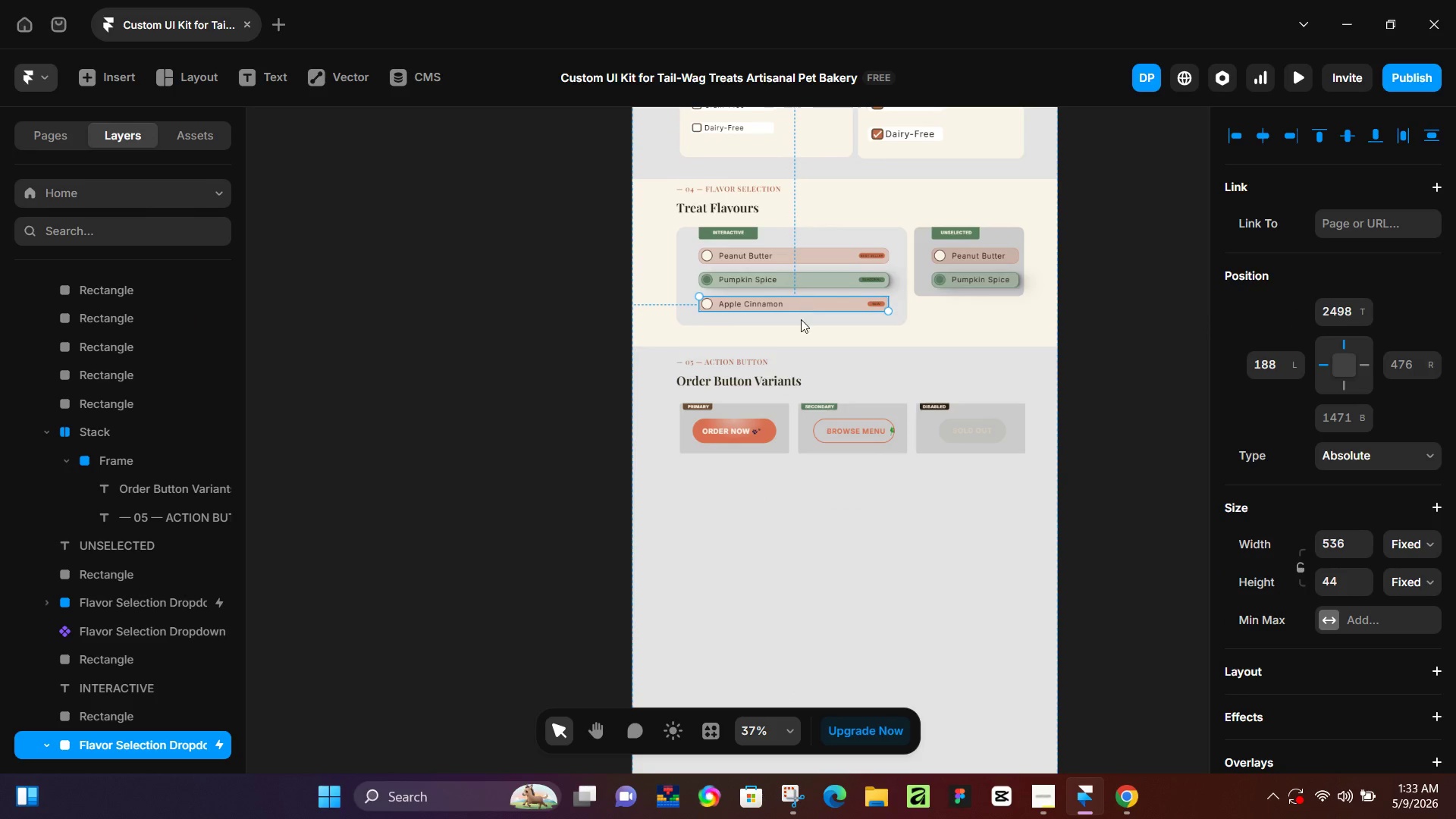 
scroll: coordinate [802, 333], scroll_direction: down, amount: 5.0
 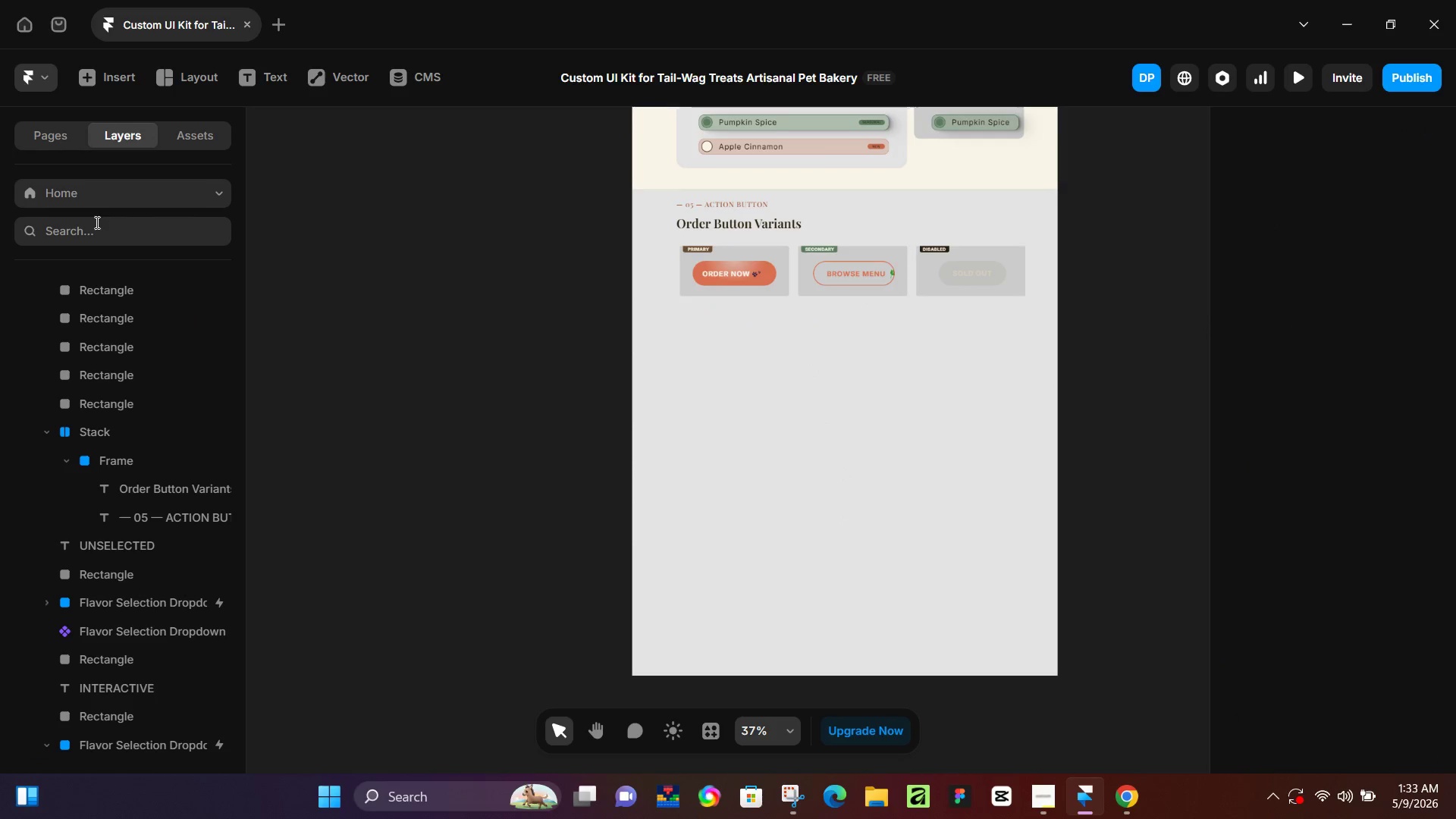 
scroll: coordinate [114, 315], scroll_direction: up, amount: 6.0
 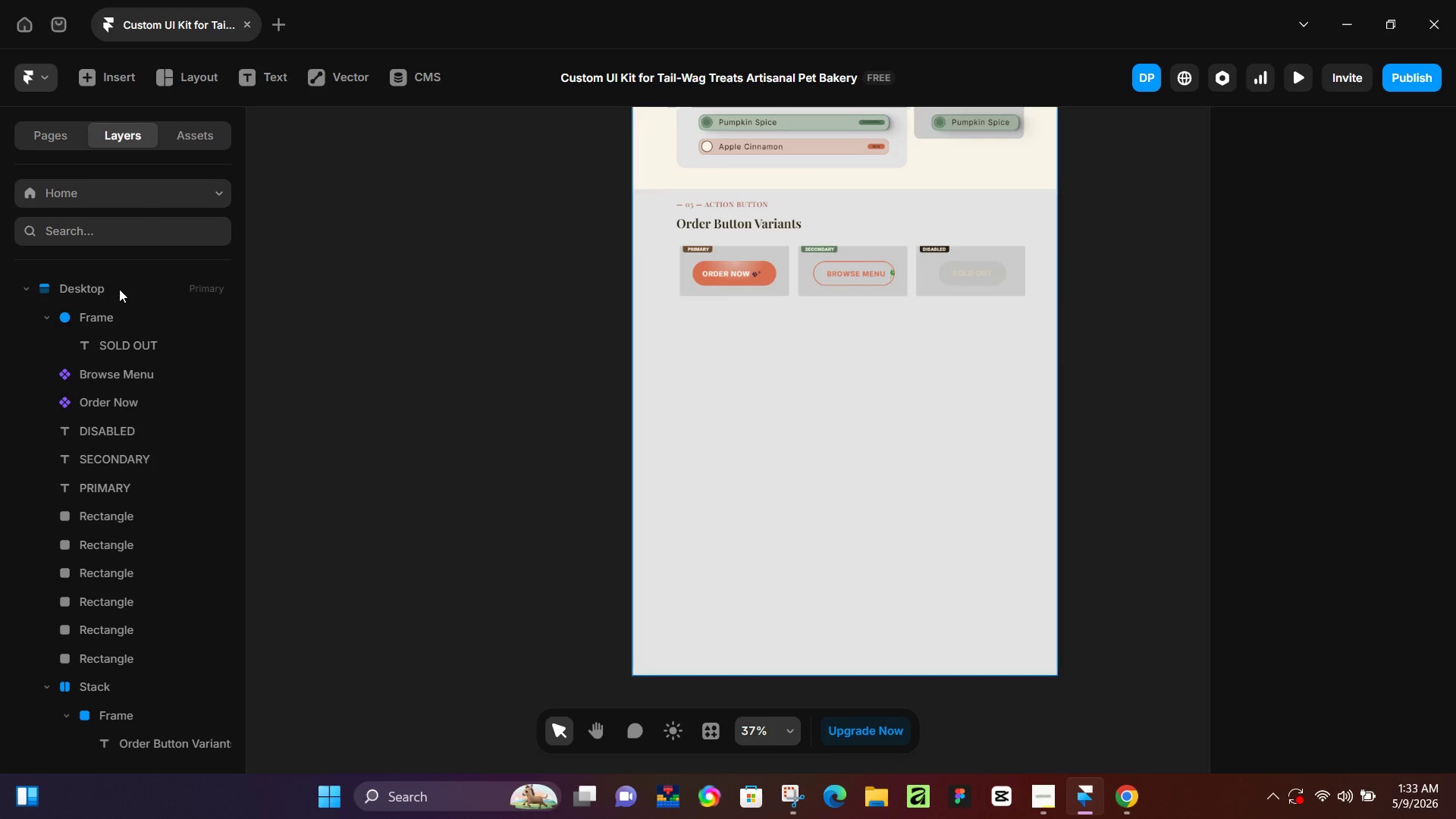 
left_click([119, 289])
 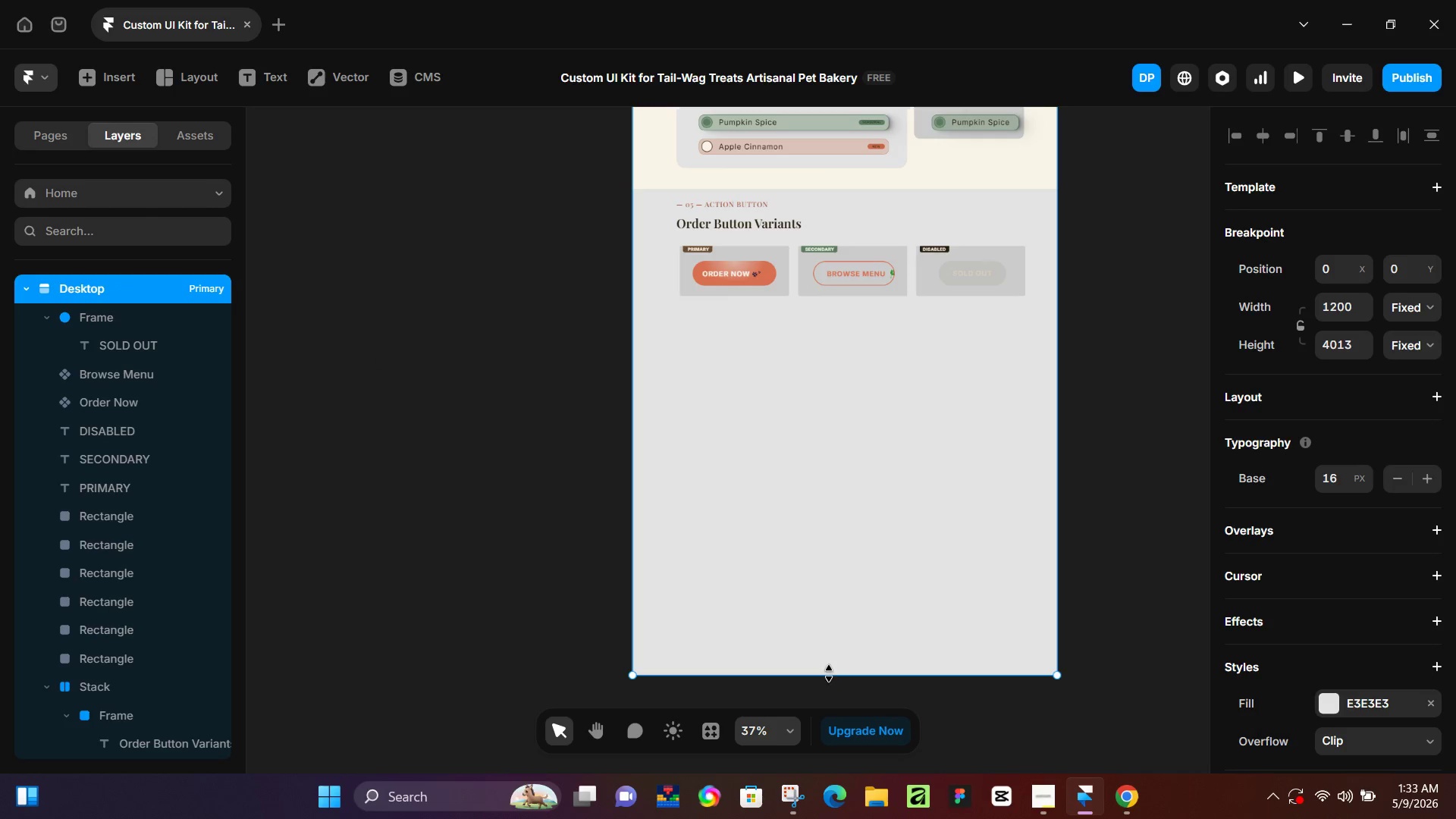 
left_click_drag(start_coordinate=[827, 674], to_coordinate=[828, 651])
 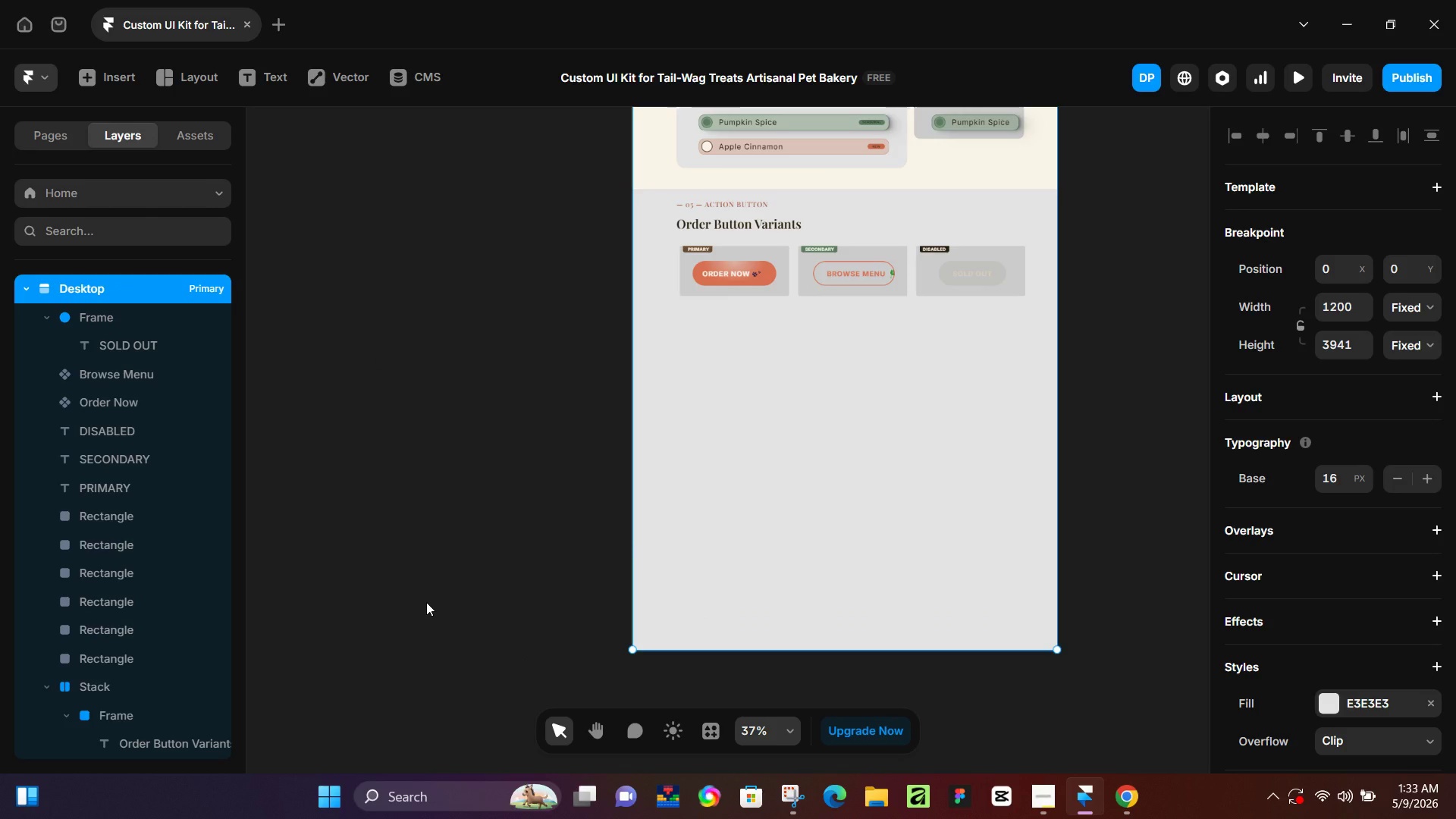 
wait(19.42)
 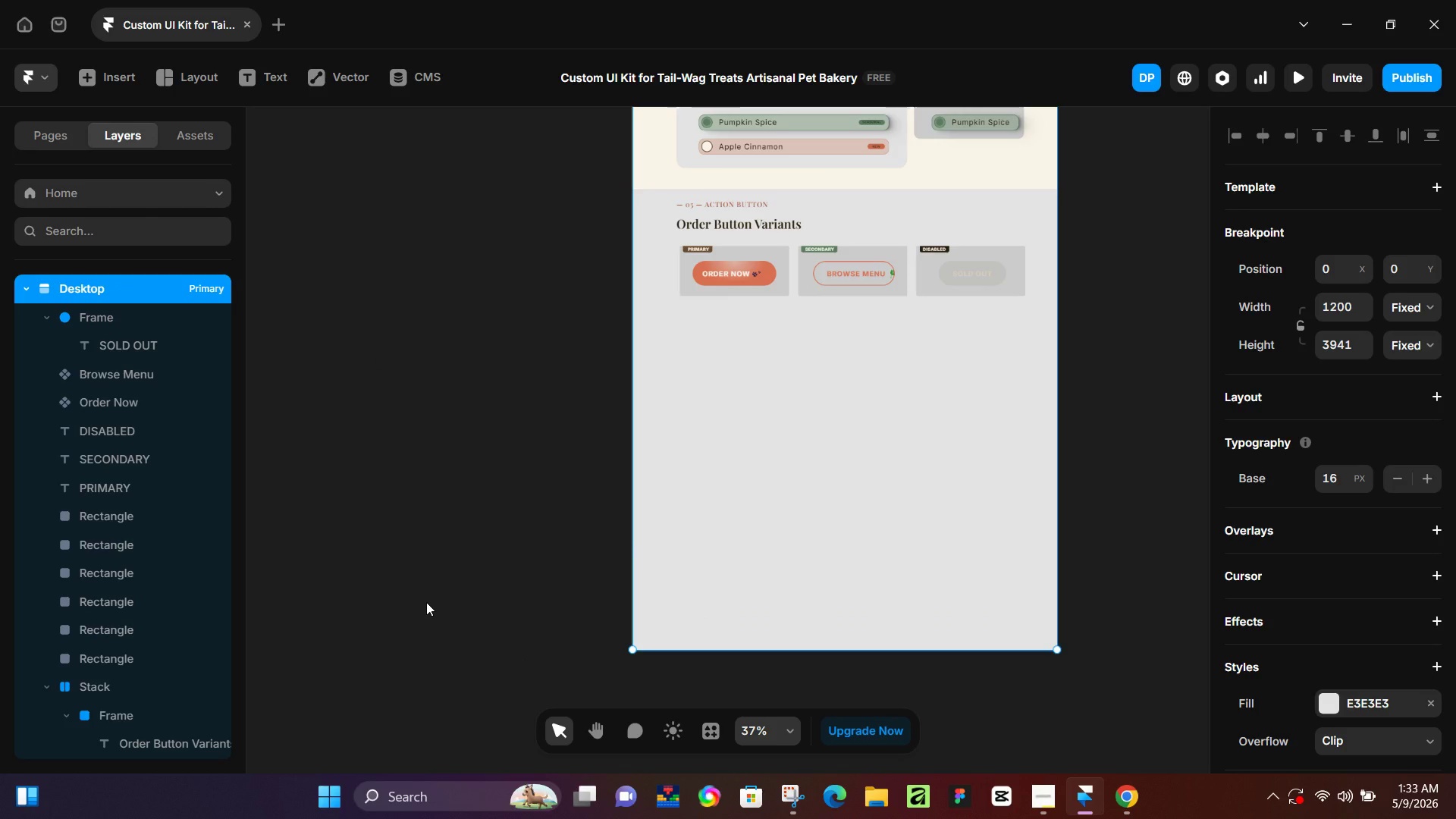 
double_click([738, 234])
 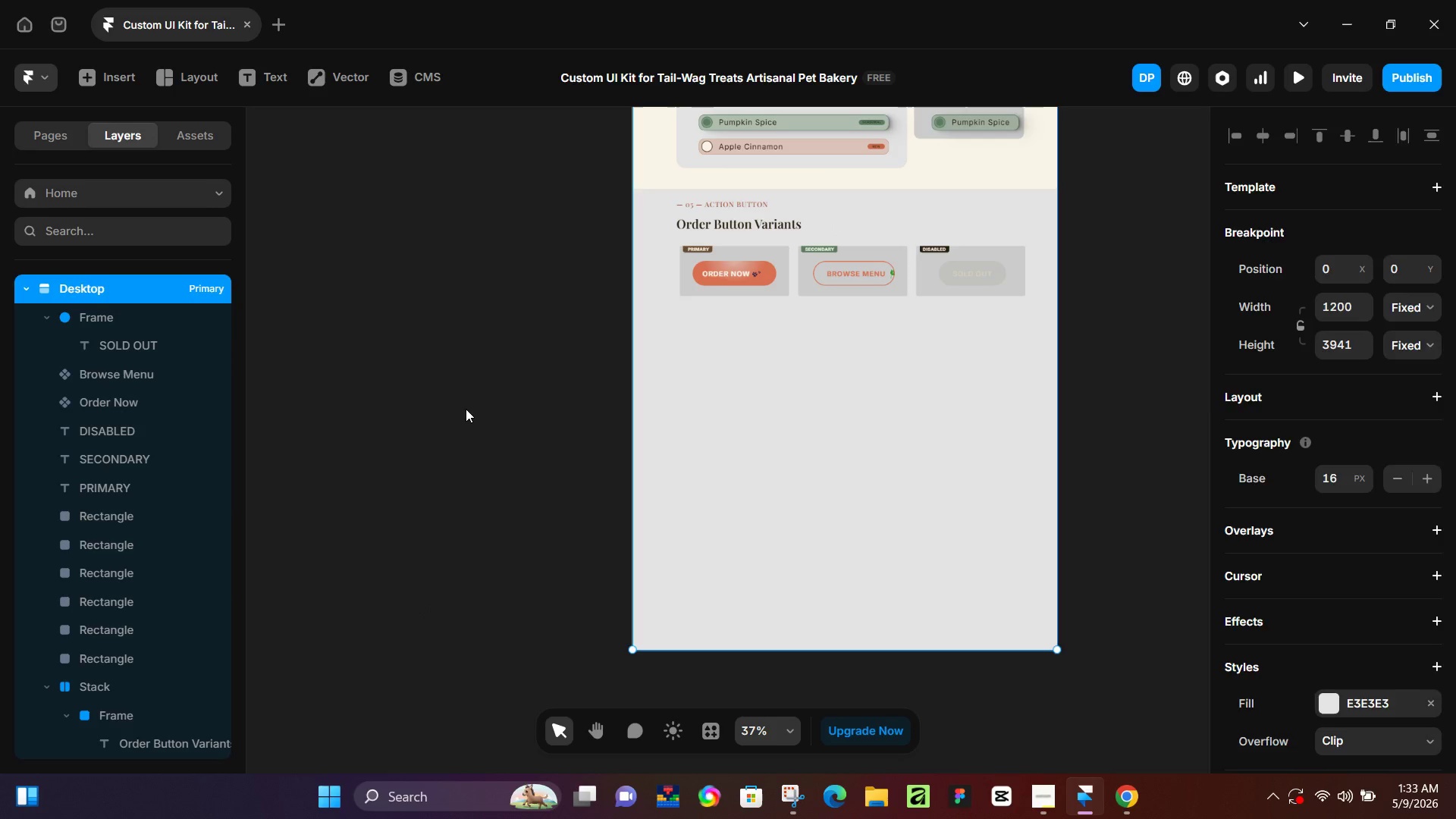 
double_click([466, 409])
 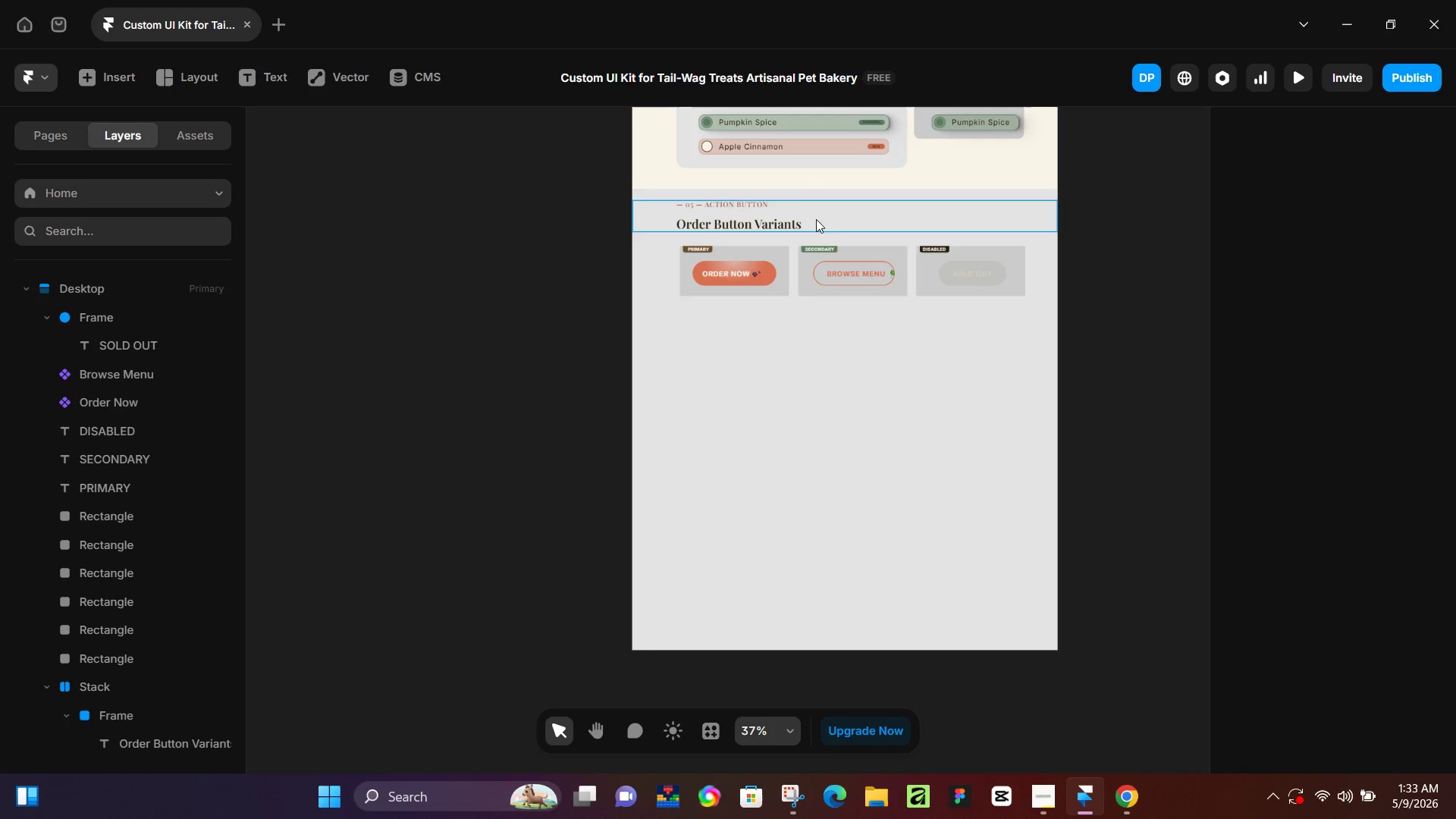 
left_click([863, 210])
 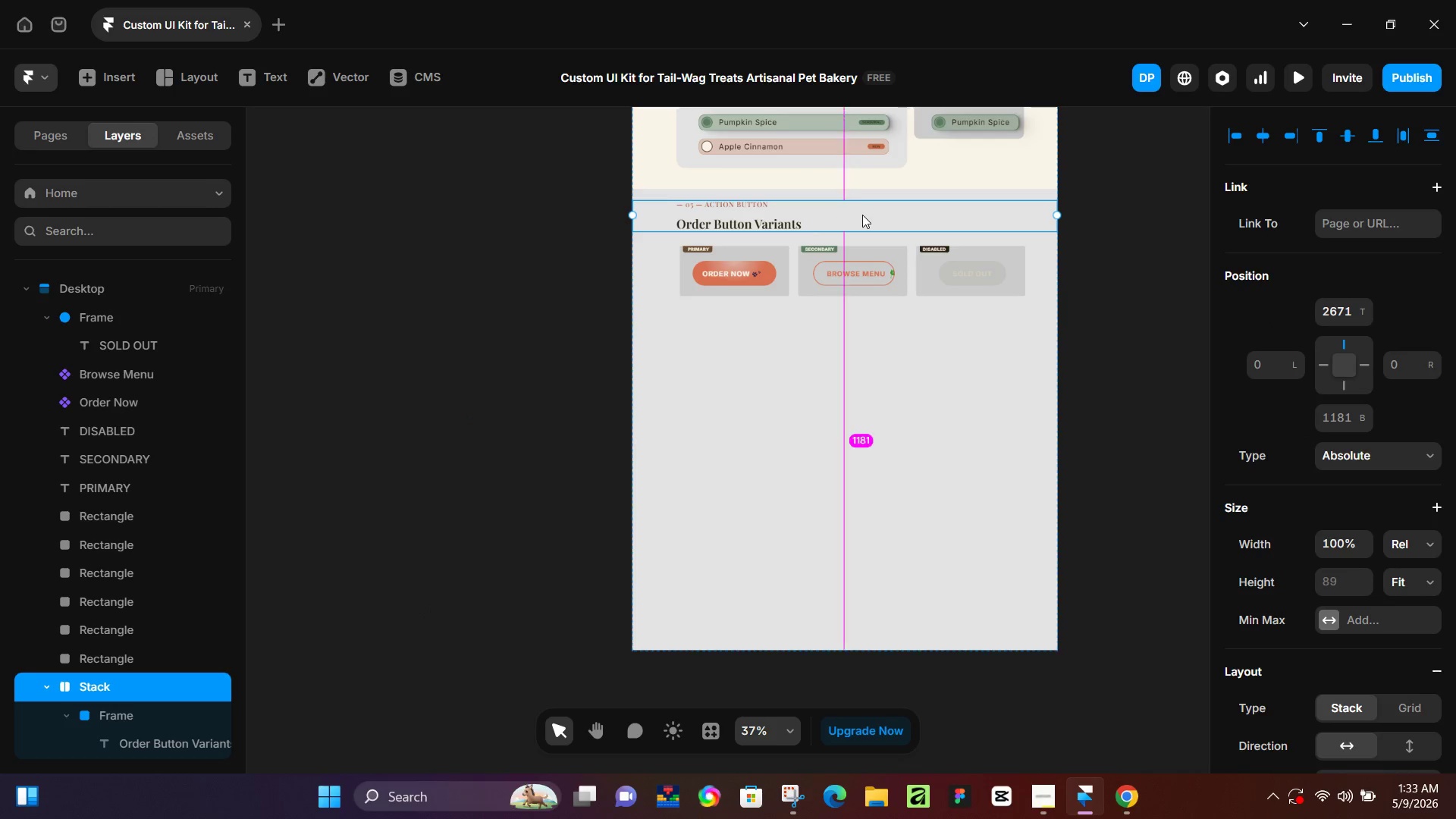 
key(Alt+AltLeft)
 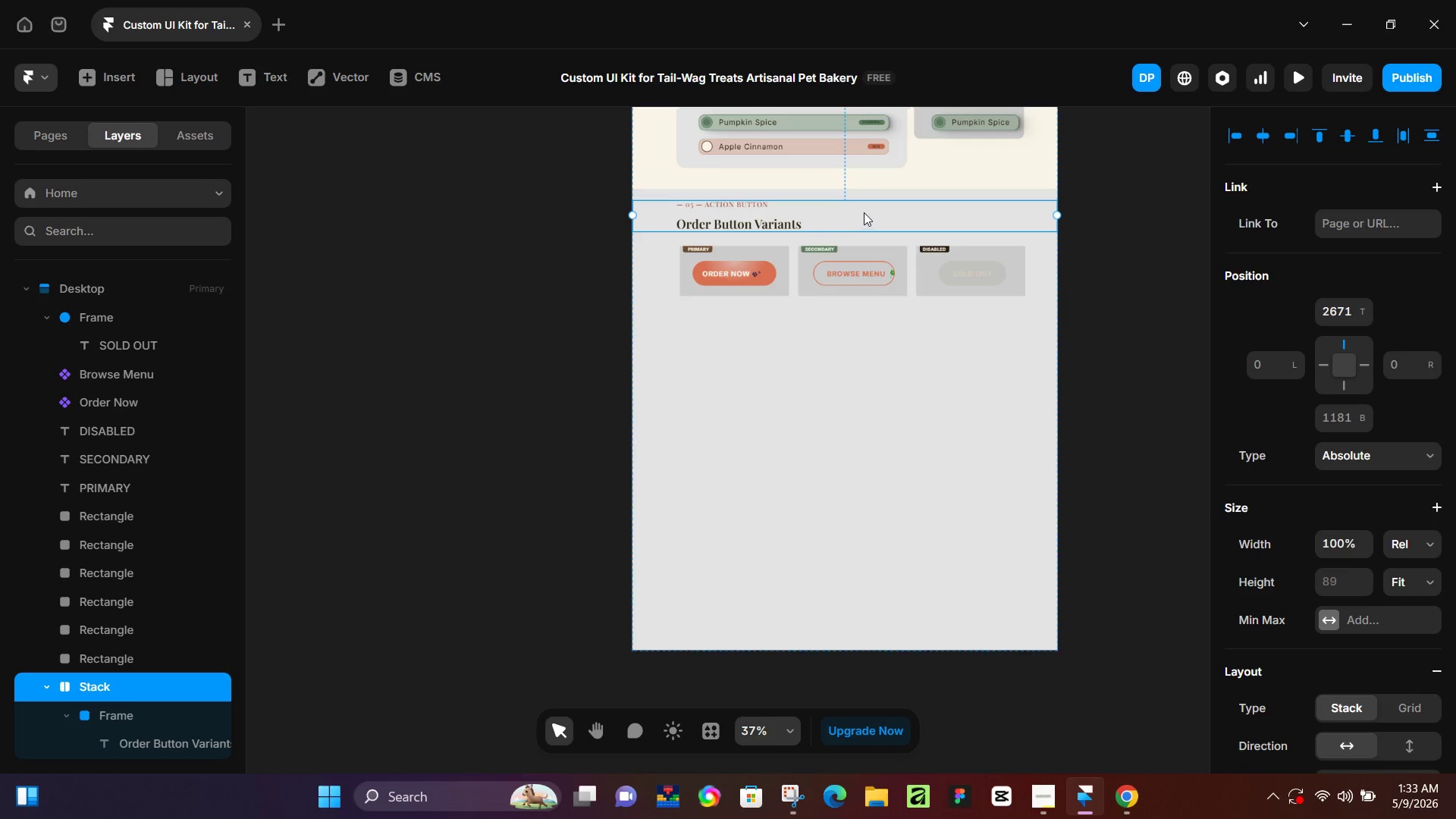 
hold_key(key=AltLeft, duration=0.42)
 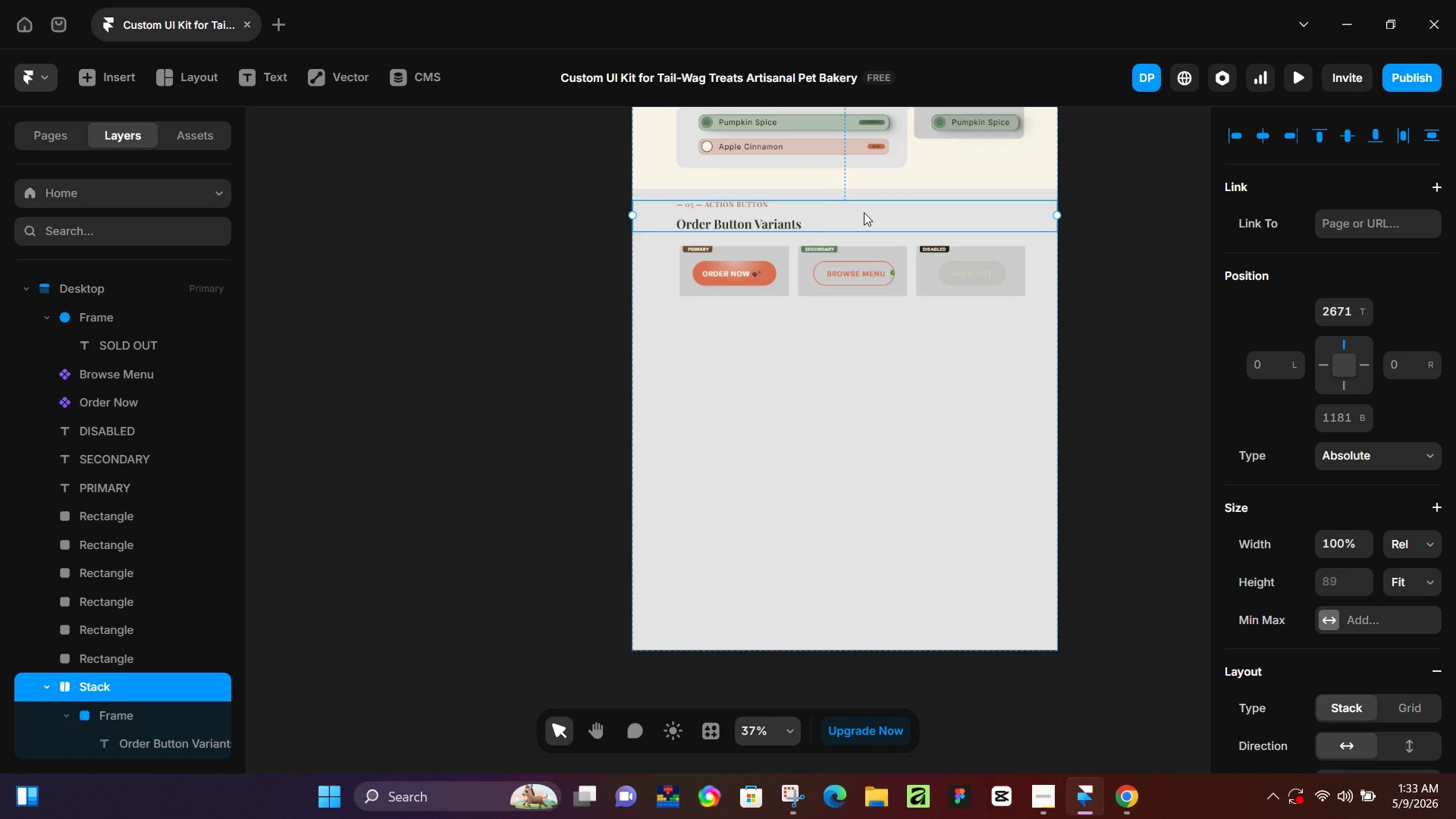 
hold_key(key=AltLeft, duration=1.5)
left_click_drag(start_coordinate=[864, 212], to_coordinate=[863, 325])
 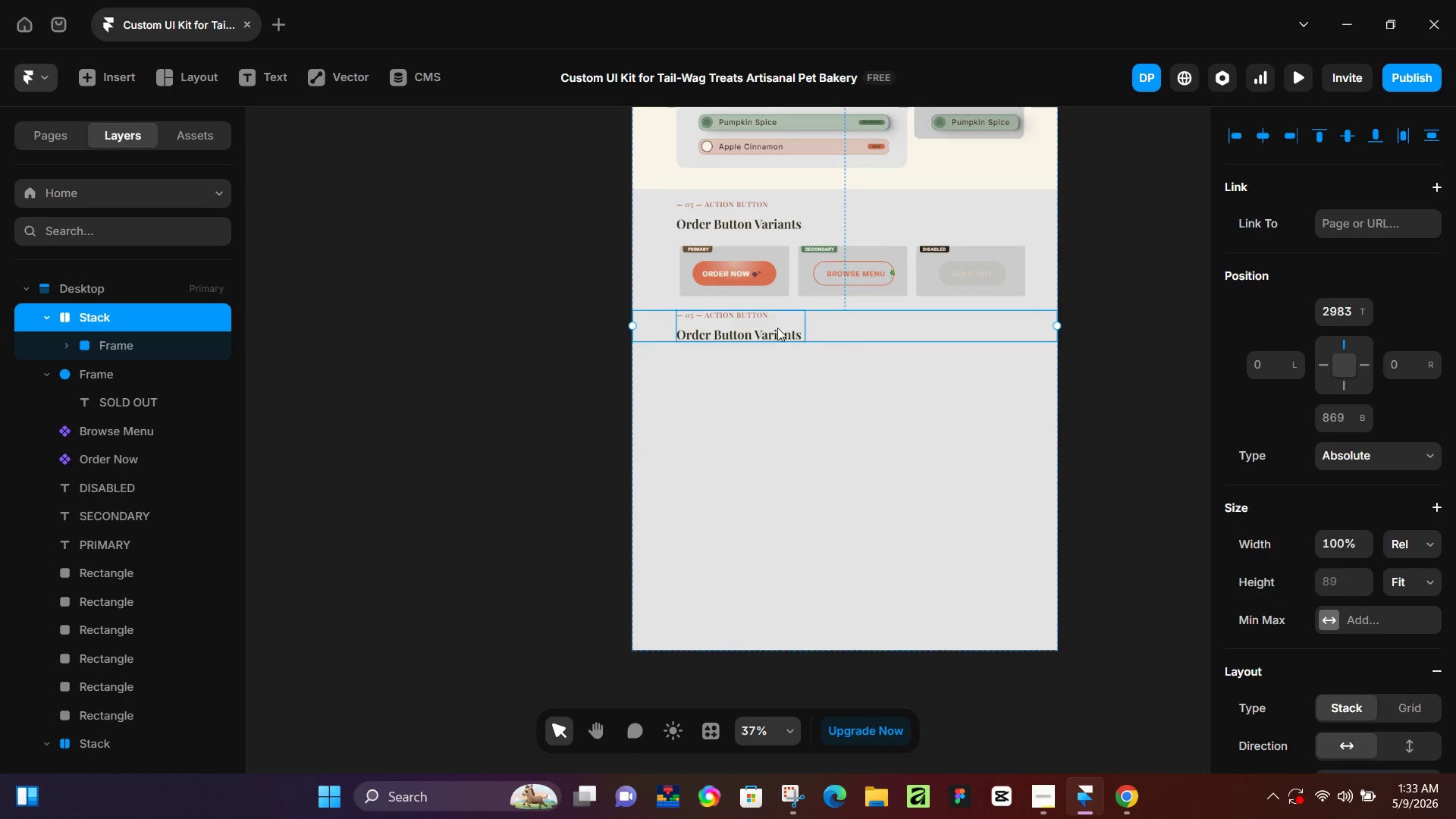 
hold_key(key=AltLeft, duration=1.5)
 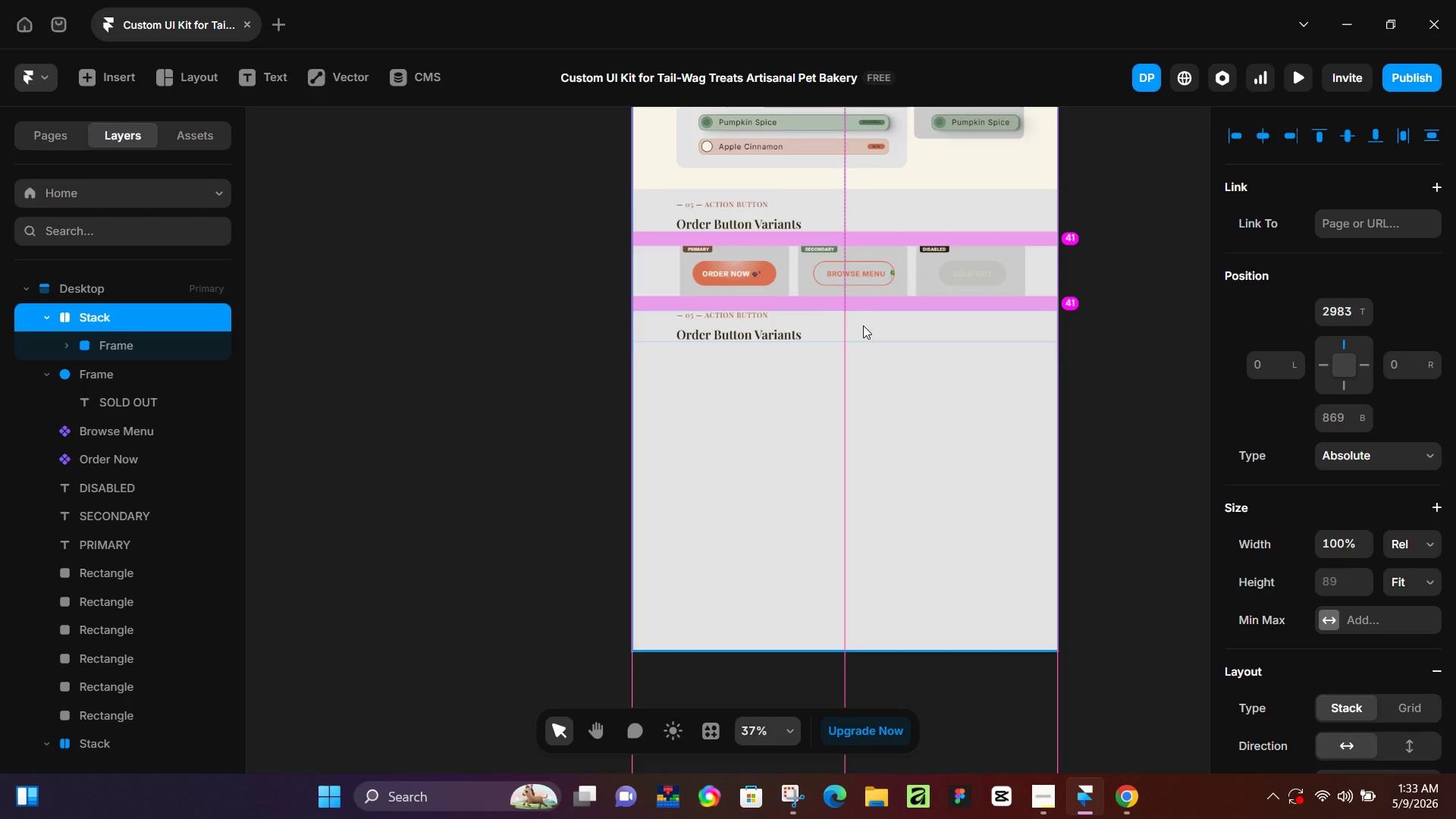 
hold_key(key=AltLeft, duration=1.14)
 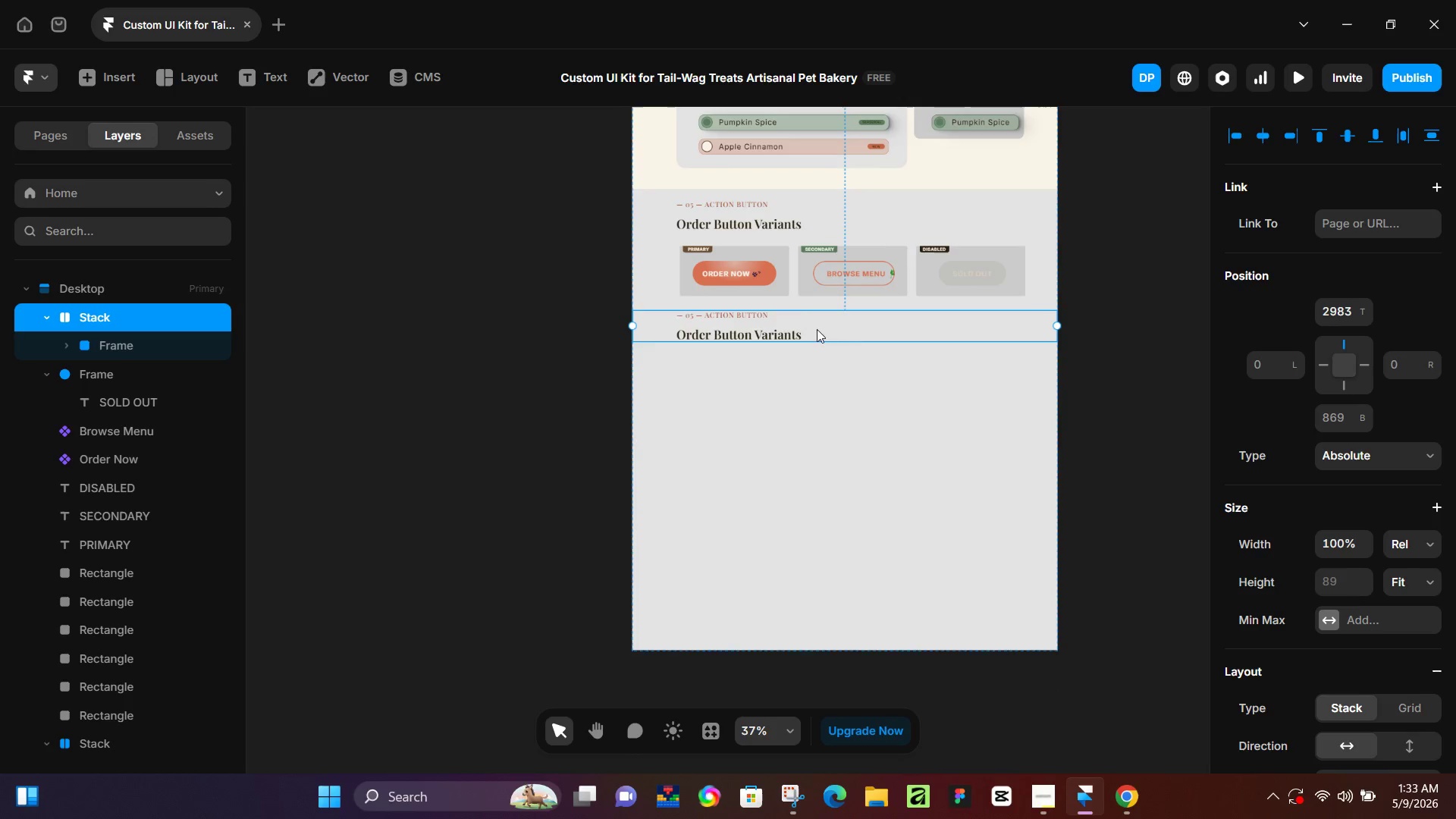 
hold_key(key=ControlLeft, duration=0.58)
scroll: coordinate [751, 320], scroll_direction: up, amount: 6.0
 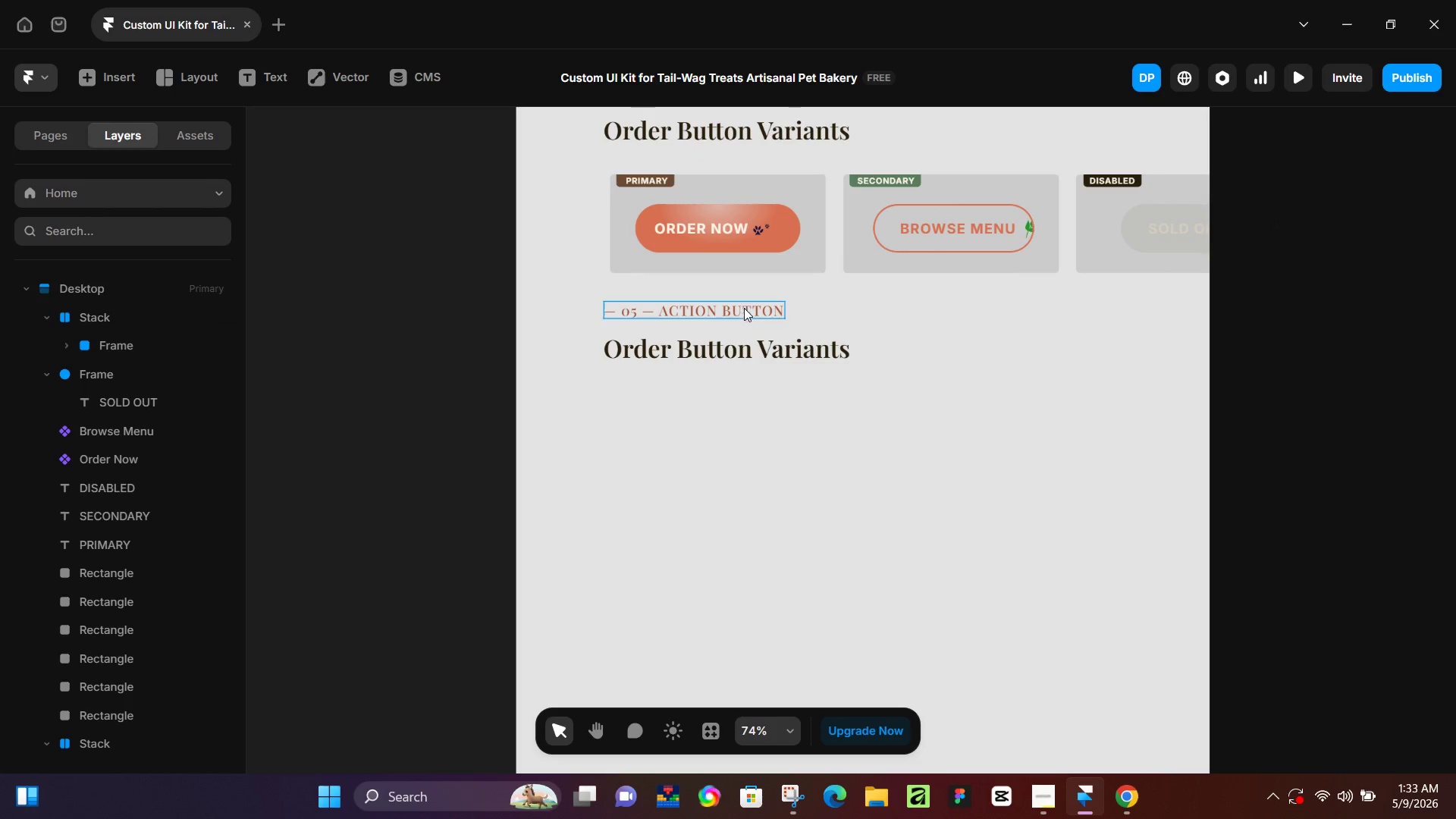 
double_click([745, 316])
 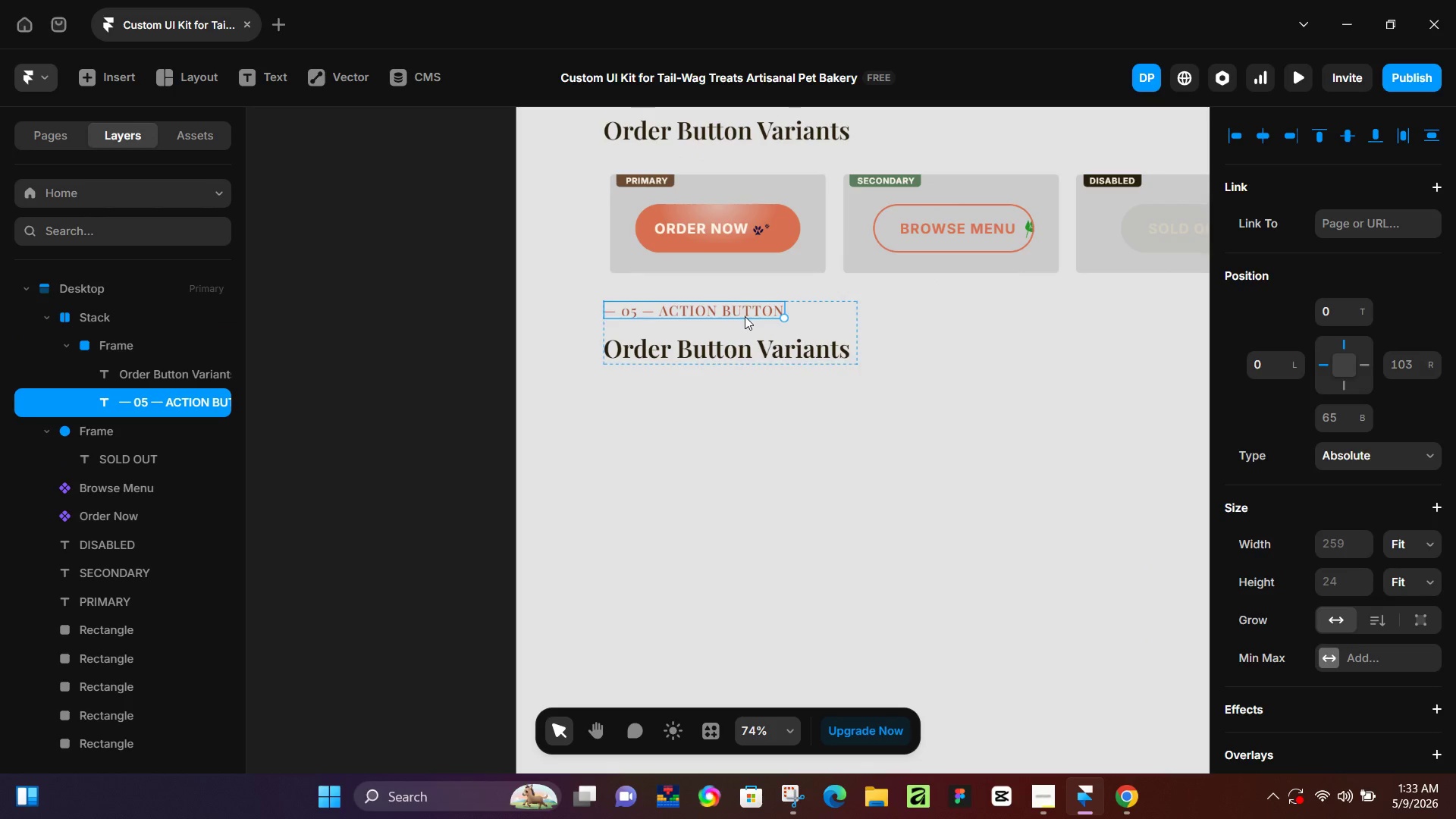 
triple_click([745, 316])
 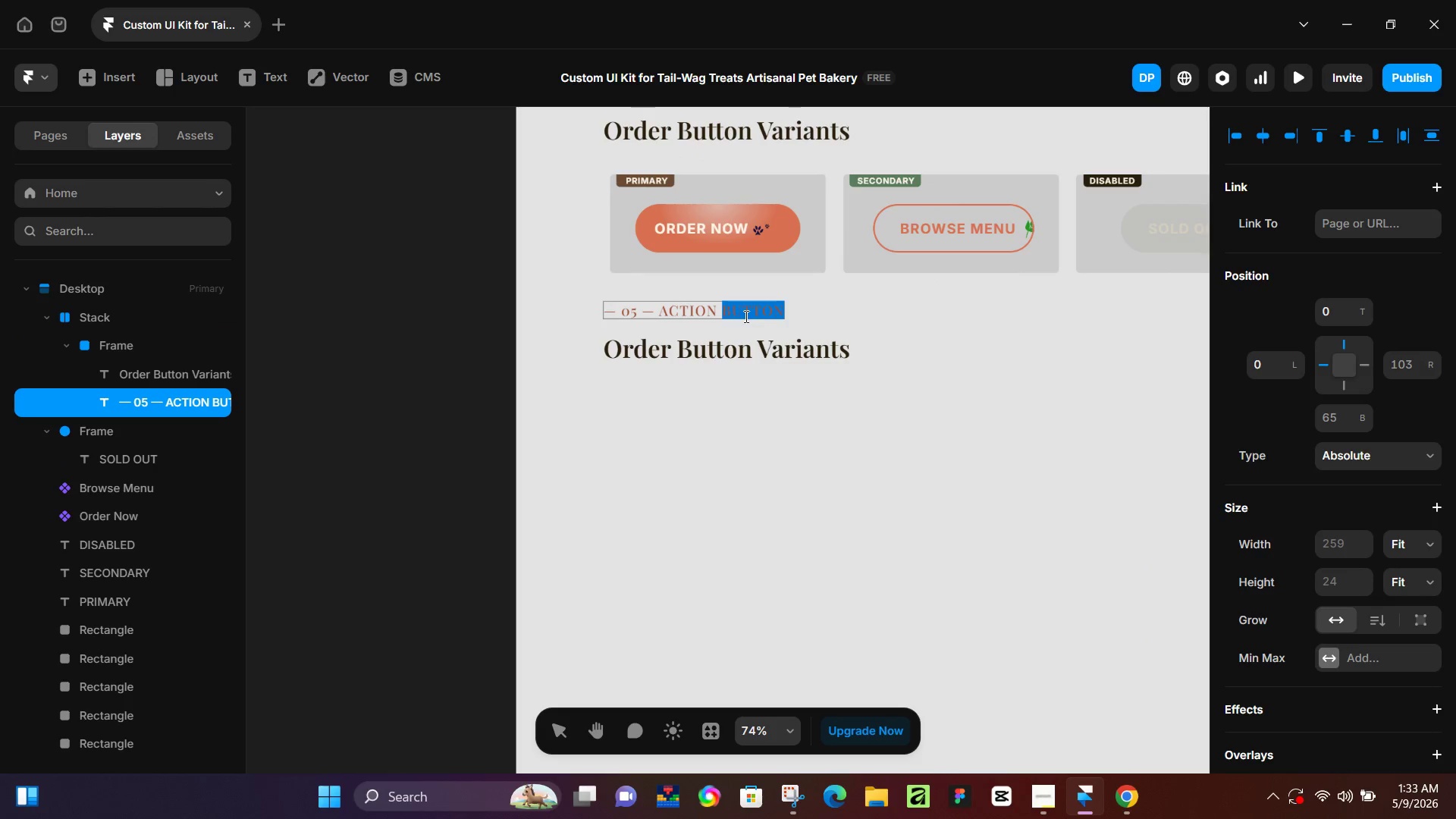 
key(Control+ControlLeft)
 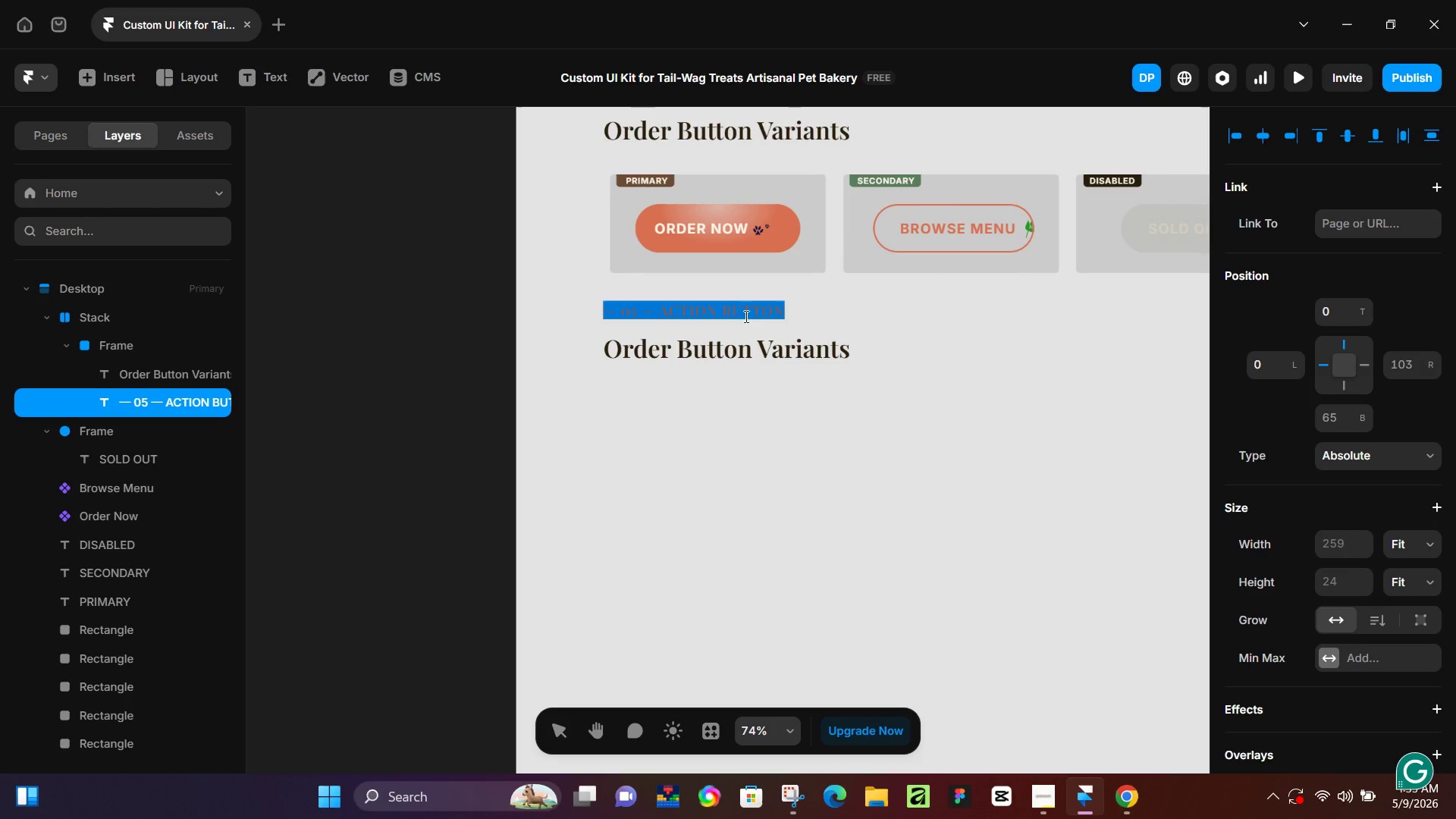 
key(Control+A)
 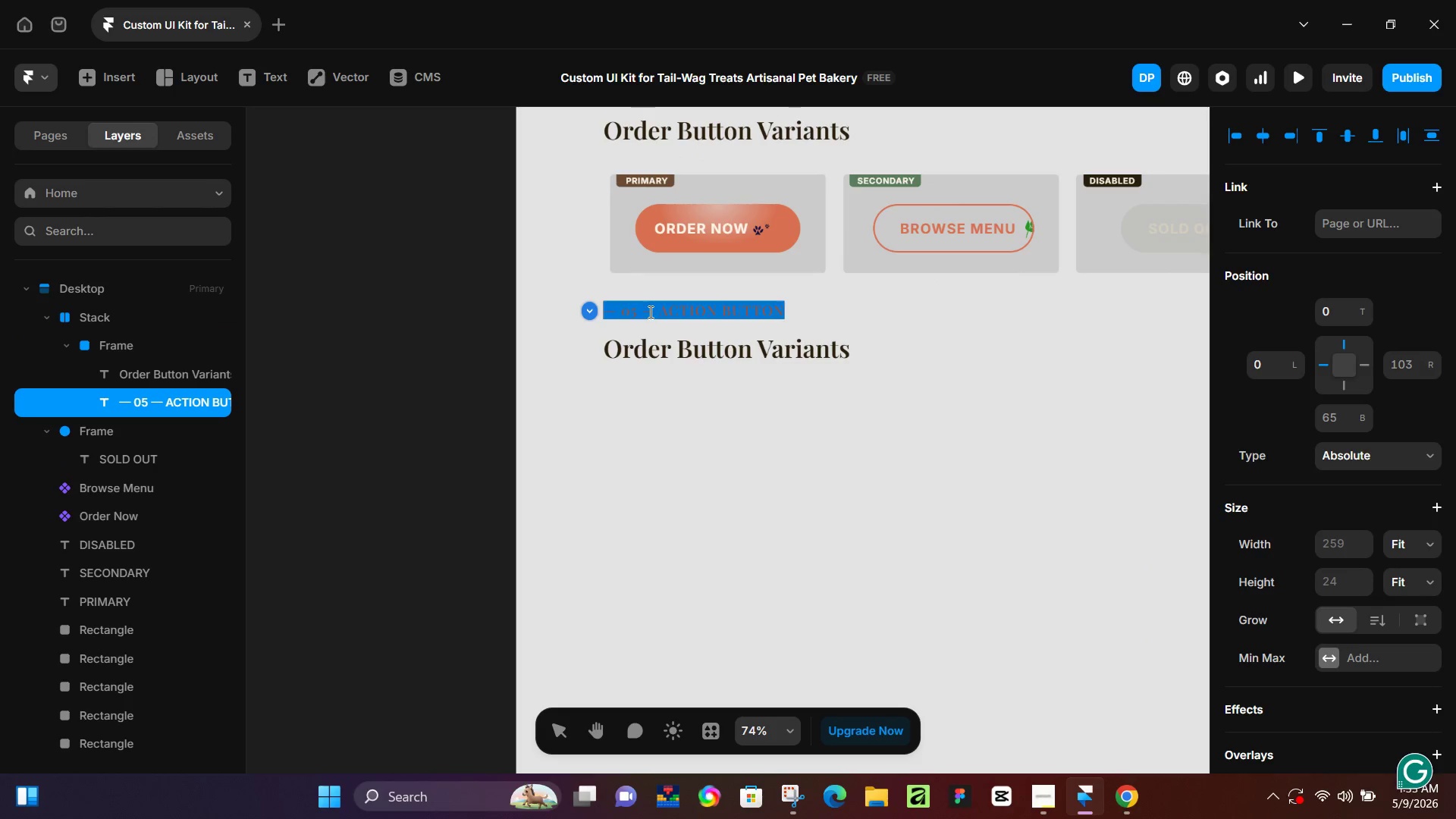 
left_click([649, 312])
 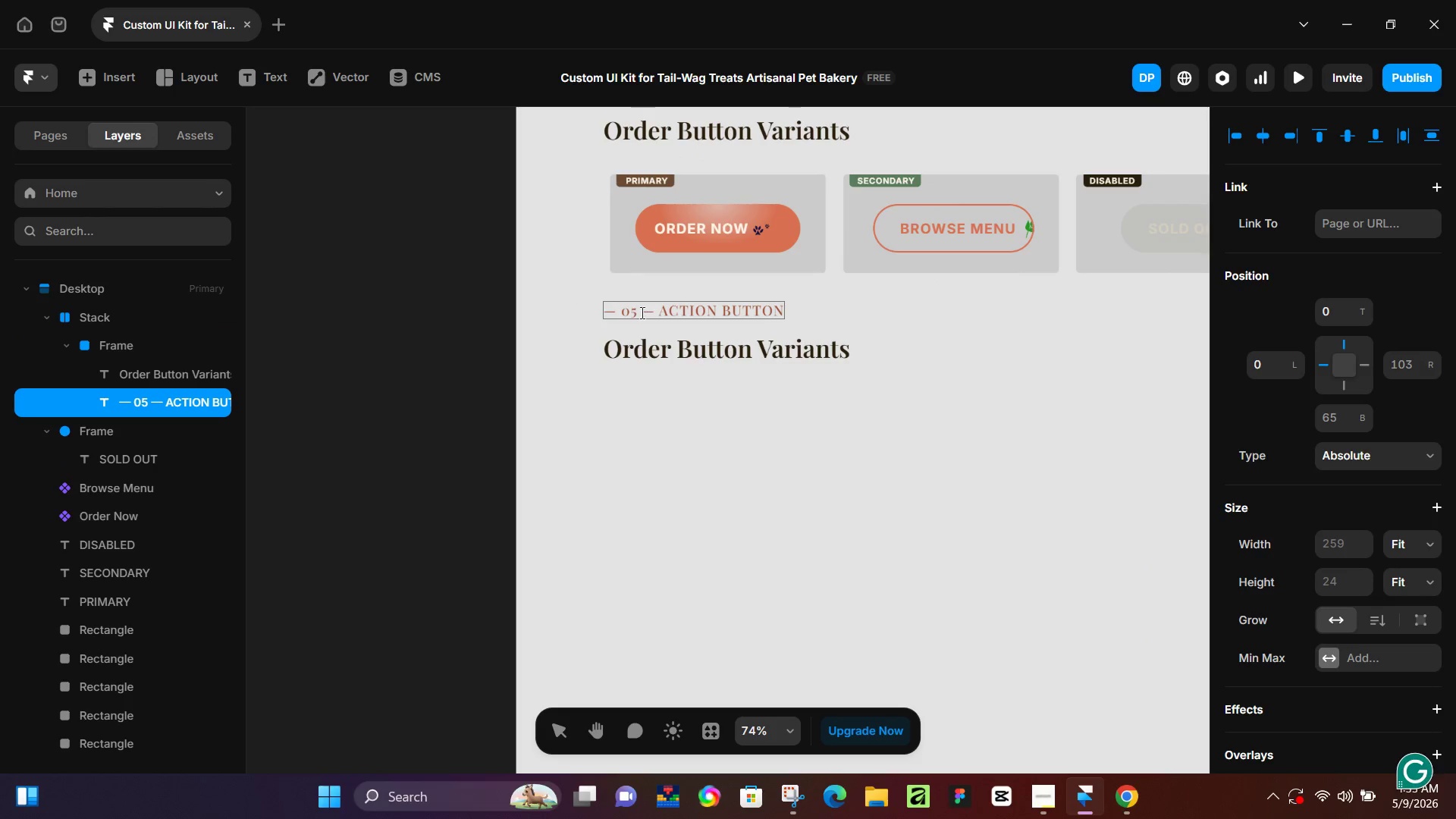 
left_click([637, 316])
 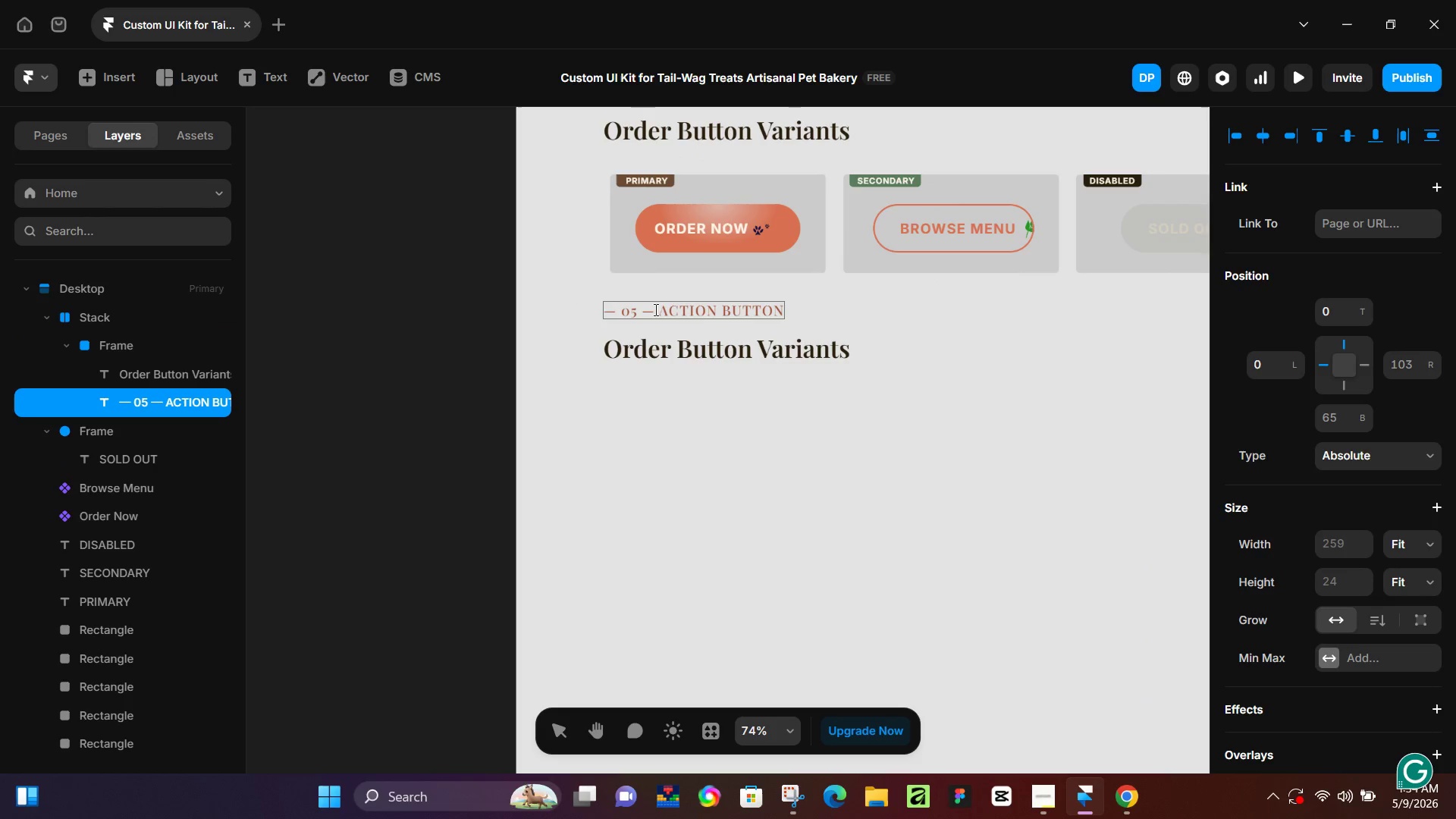 
key(Backspace)
 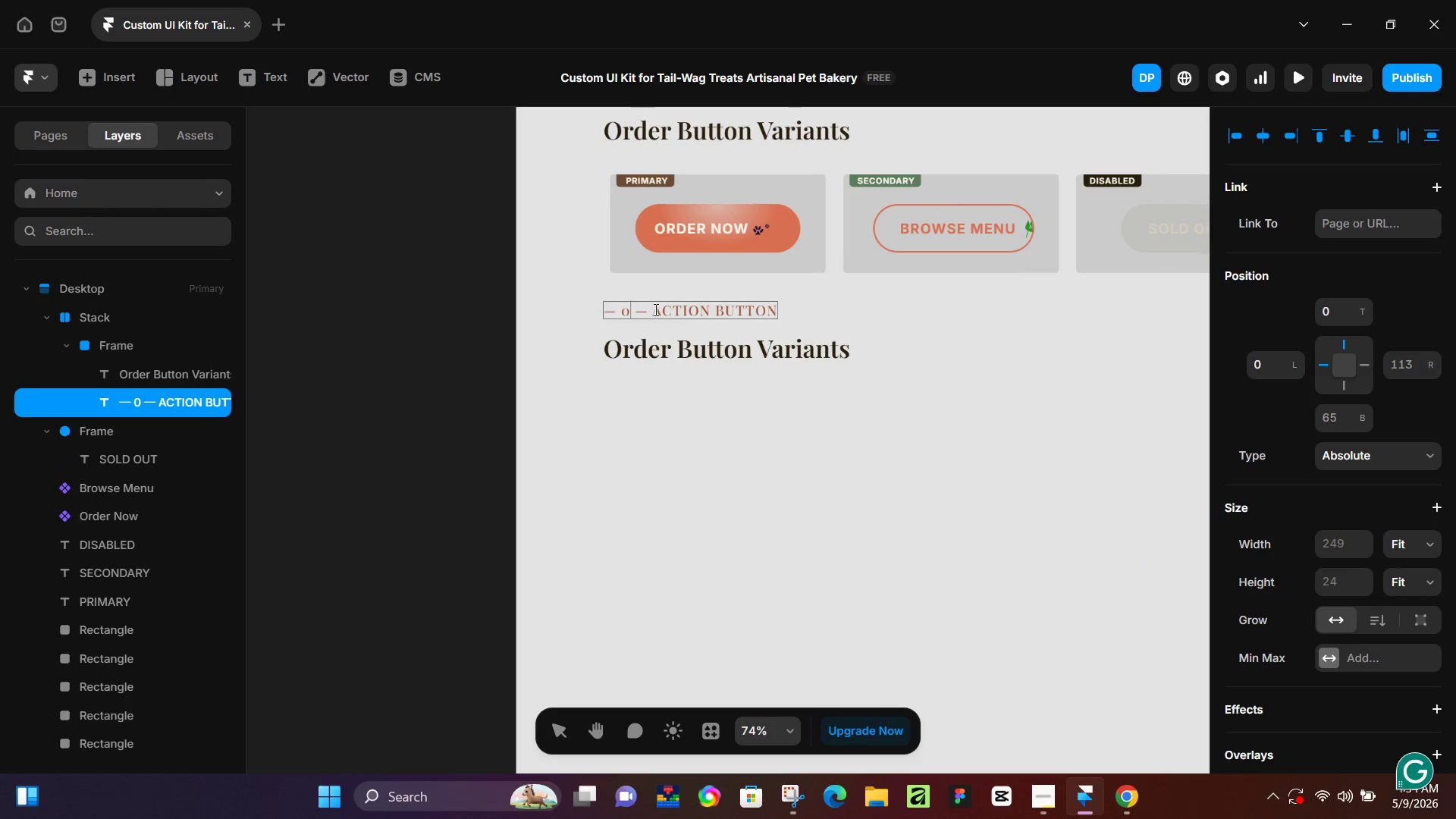 
key(6)
 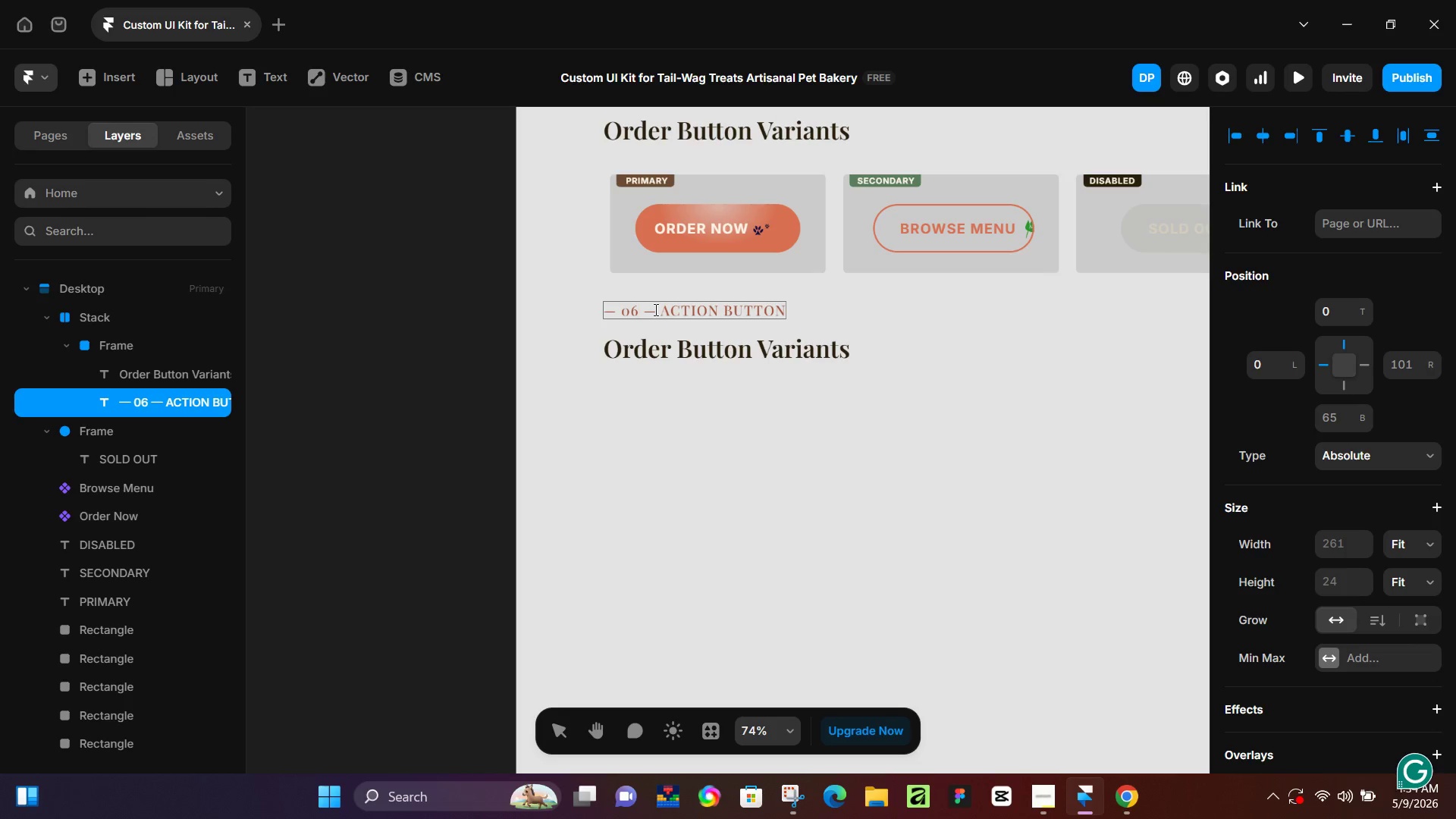 
left_click([670, 314])
 